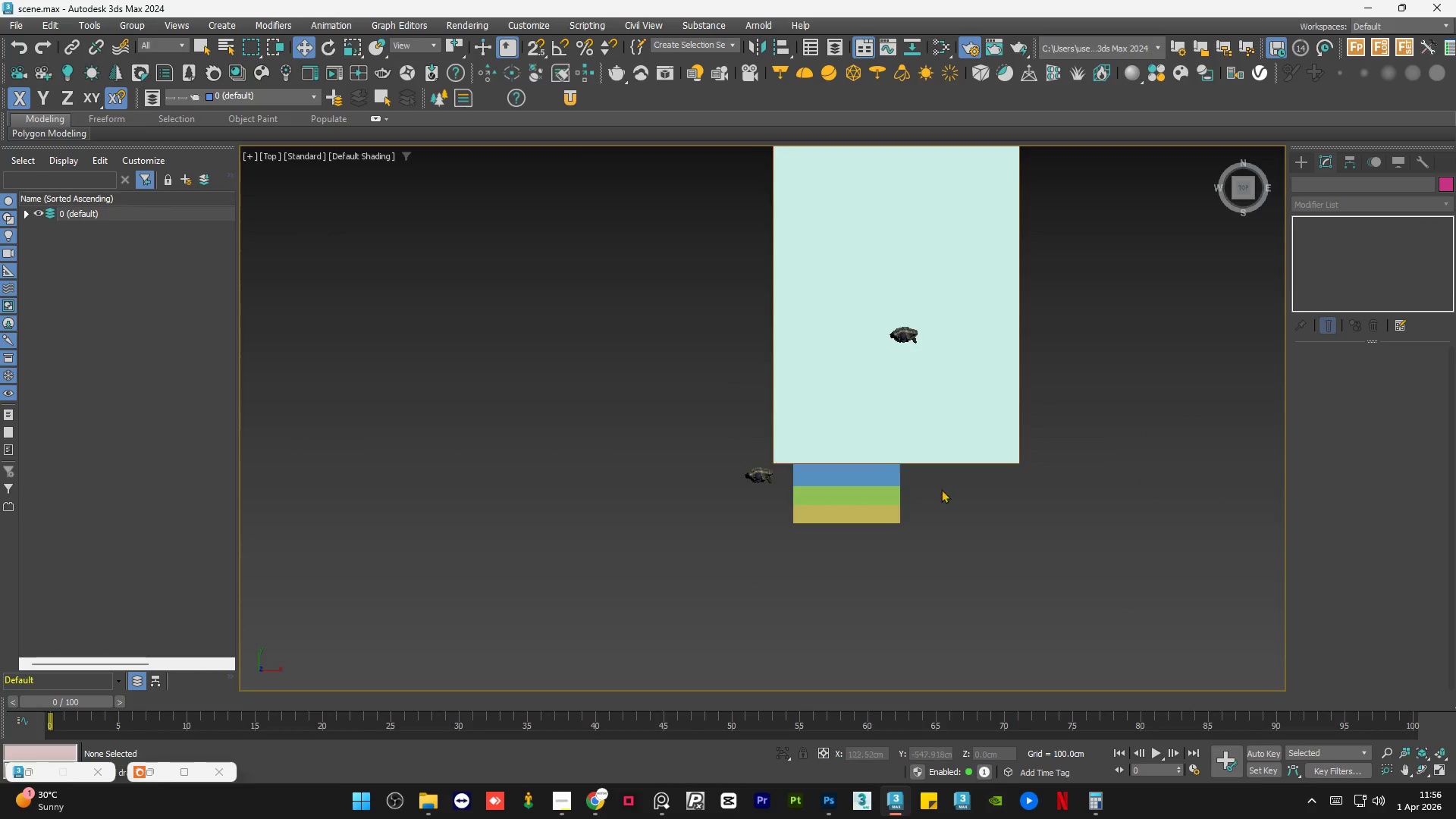 
key(Control+S)
 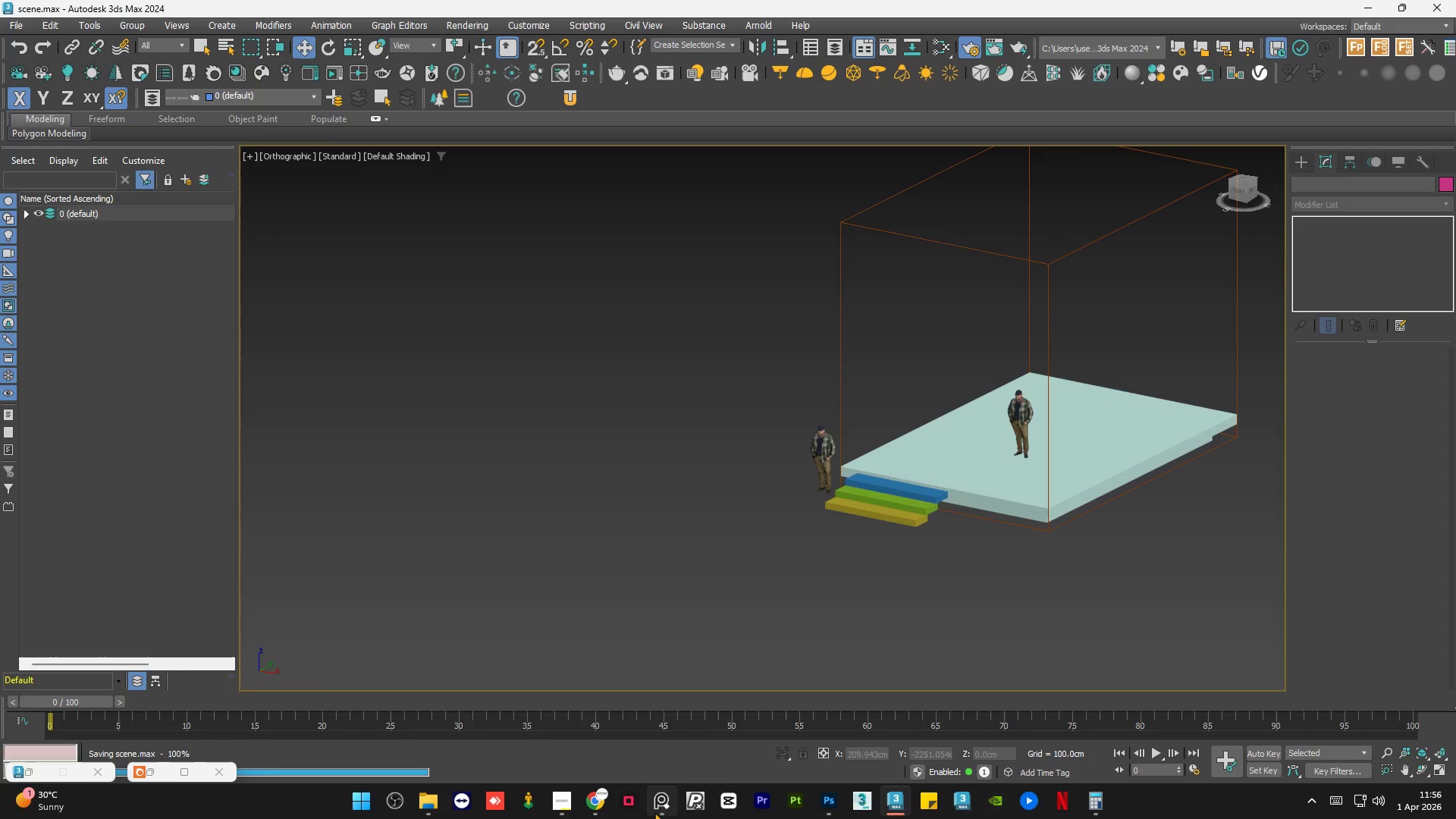 
left_click([654, 812])
 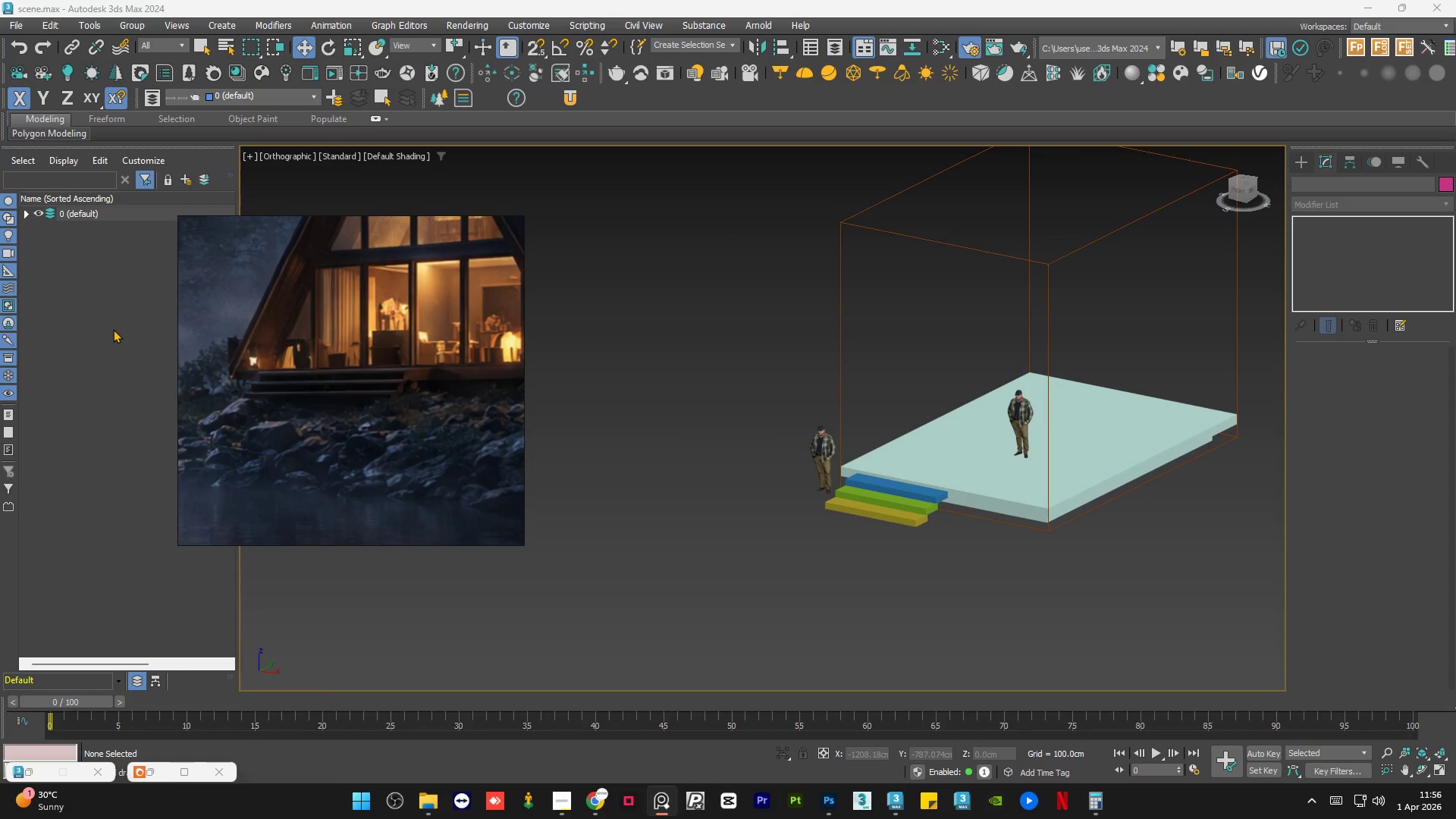 
scroll: coordinate [288, 249], scroll_direction: up, amount: 6.0
 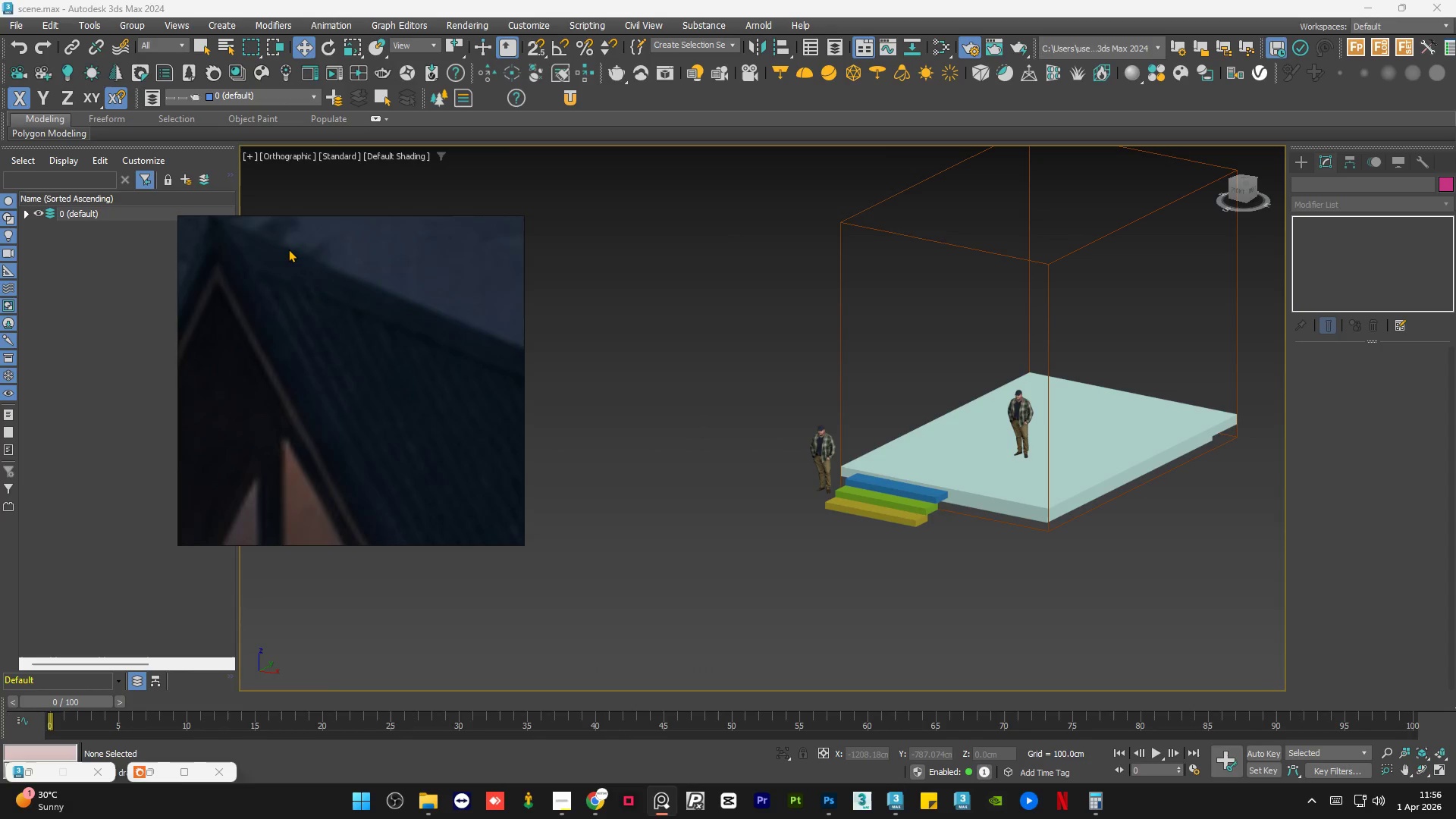 
scroll: coordinate [286, 252], scroll_direction: down, amount: 3.0
 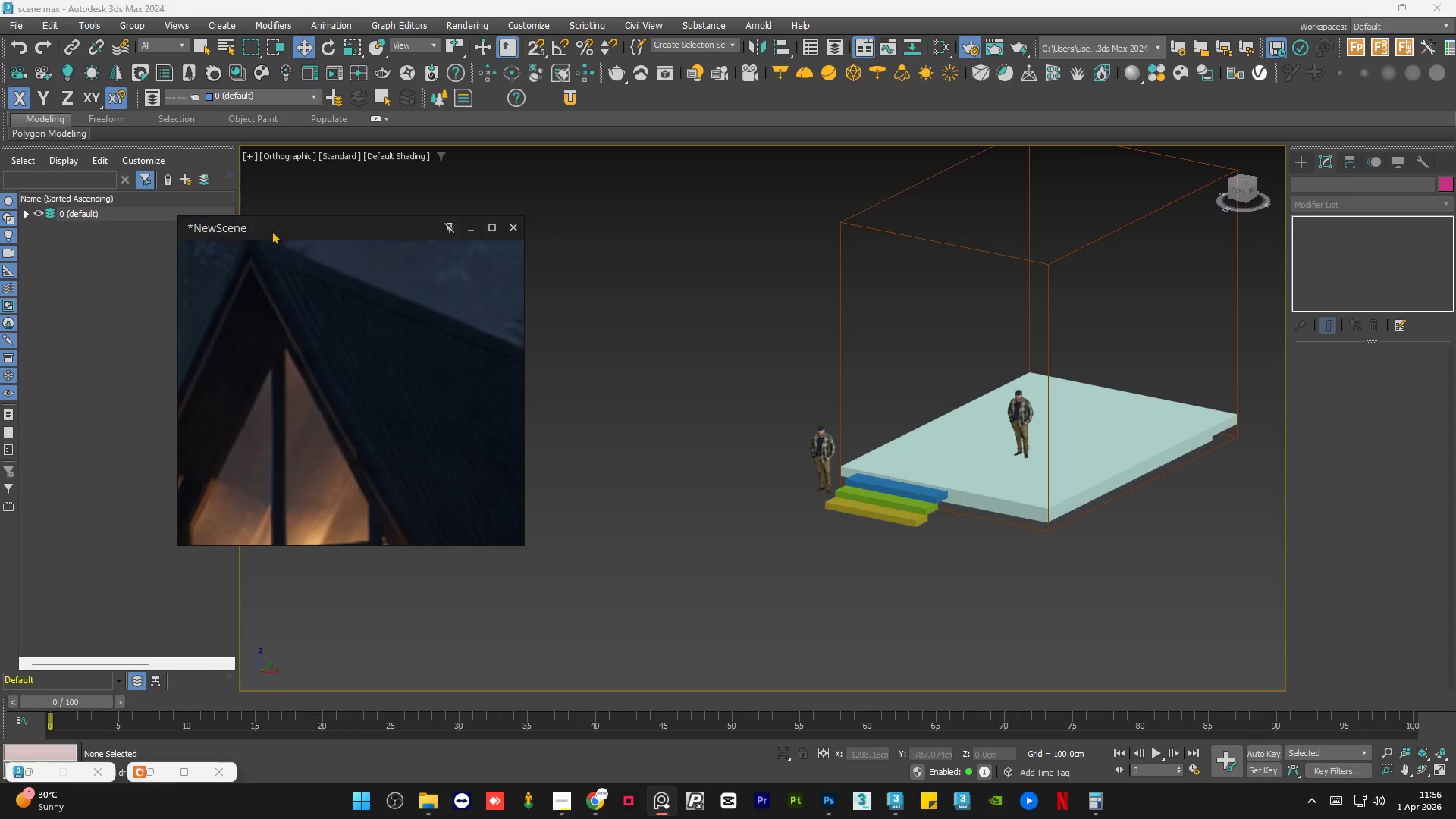 
scroll: coordinate [271, 301], scroll_direction: none, amount: 0.0
 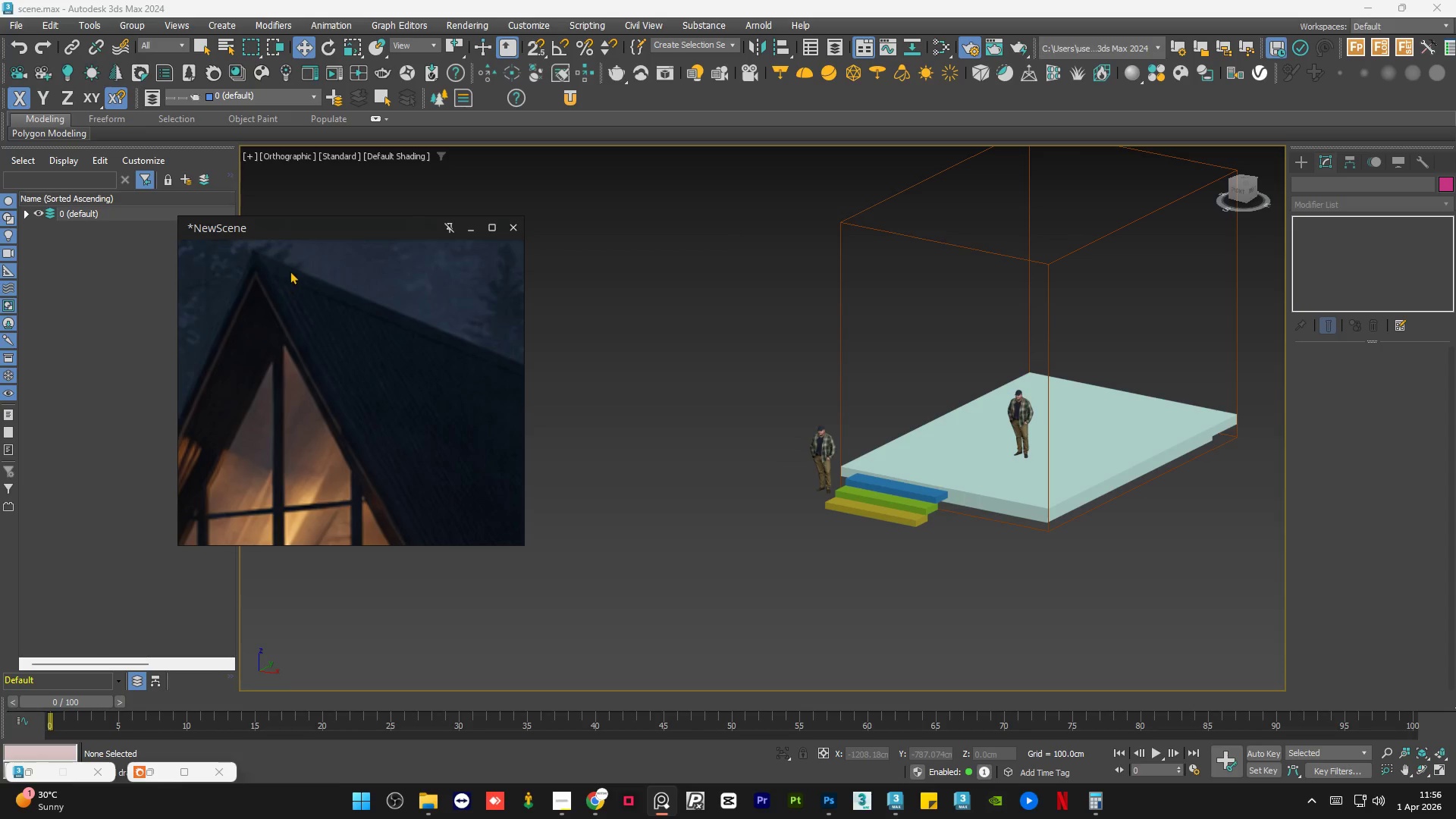 
scroll: coordinate [290, 265], scroll_direction: up, amount: 2.0
 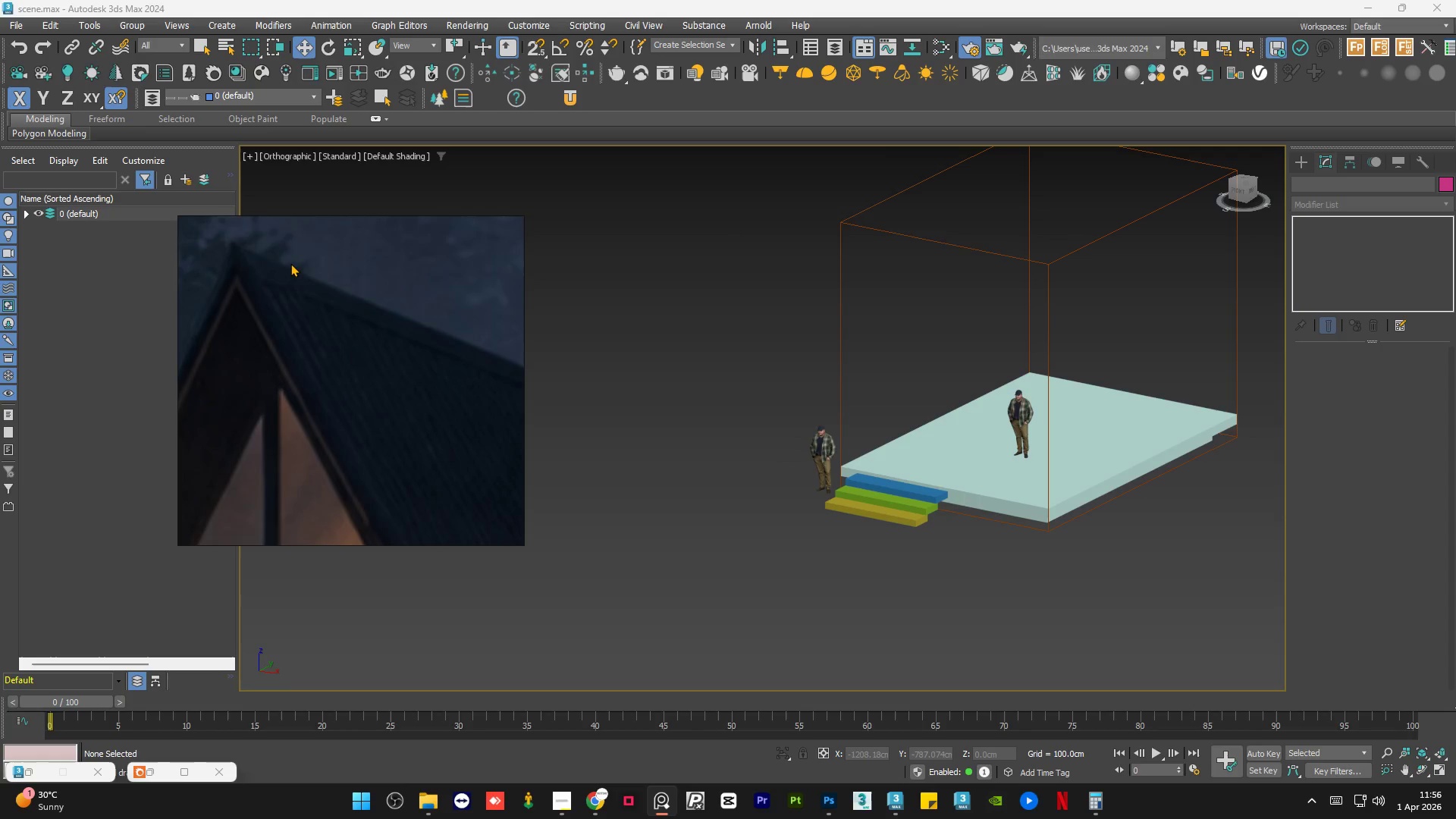 
wait(20.52)
 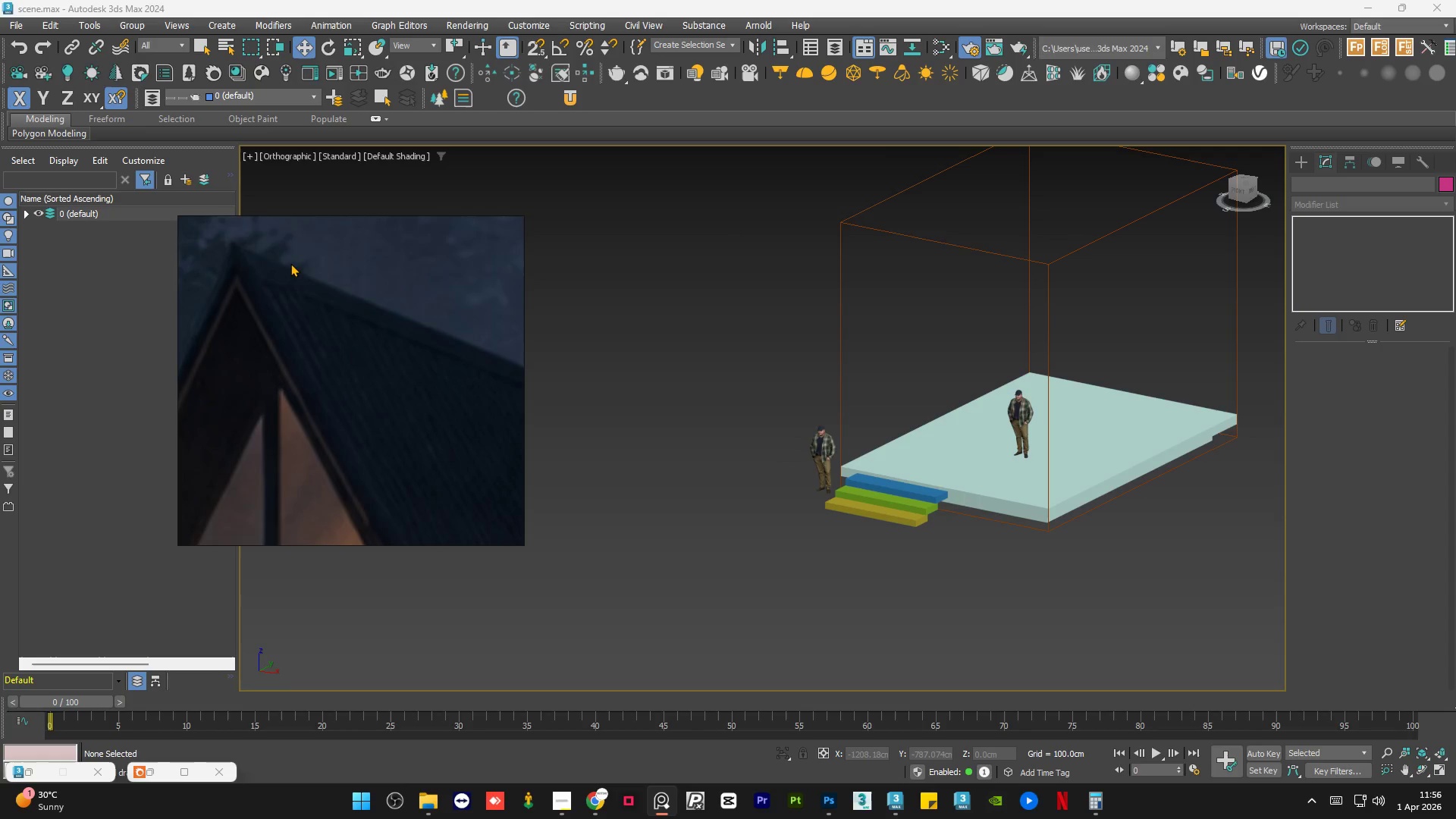 
left_click([466, 232])
 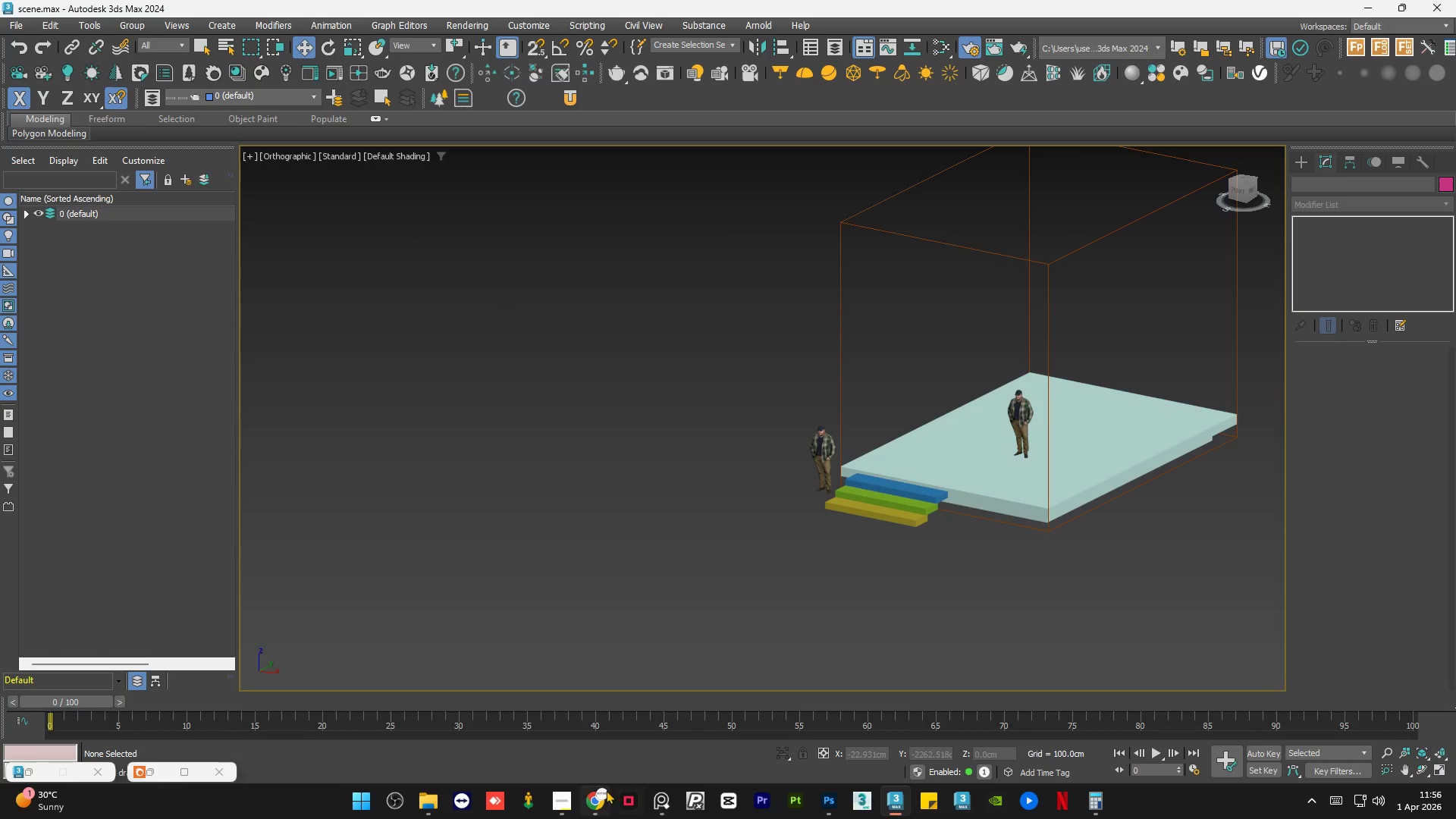 
left_click([600, 798])
 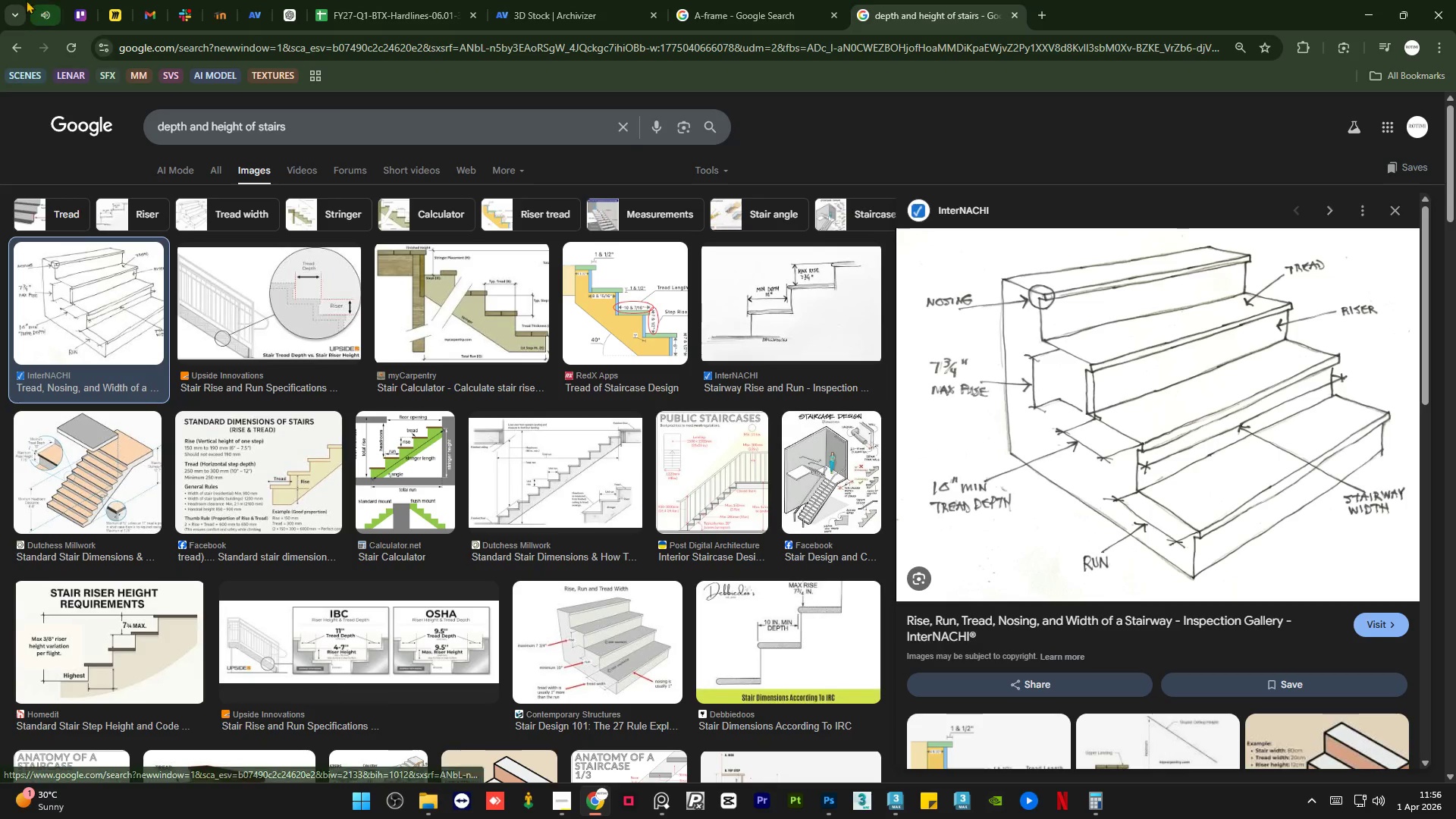 
left_click([39, 0])
 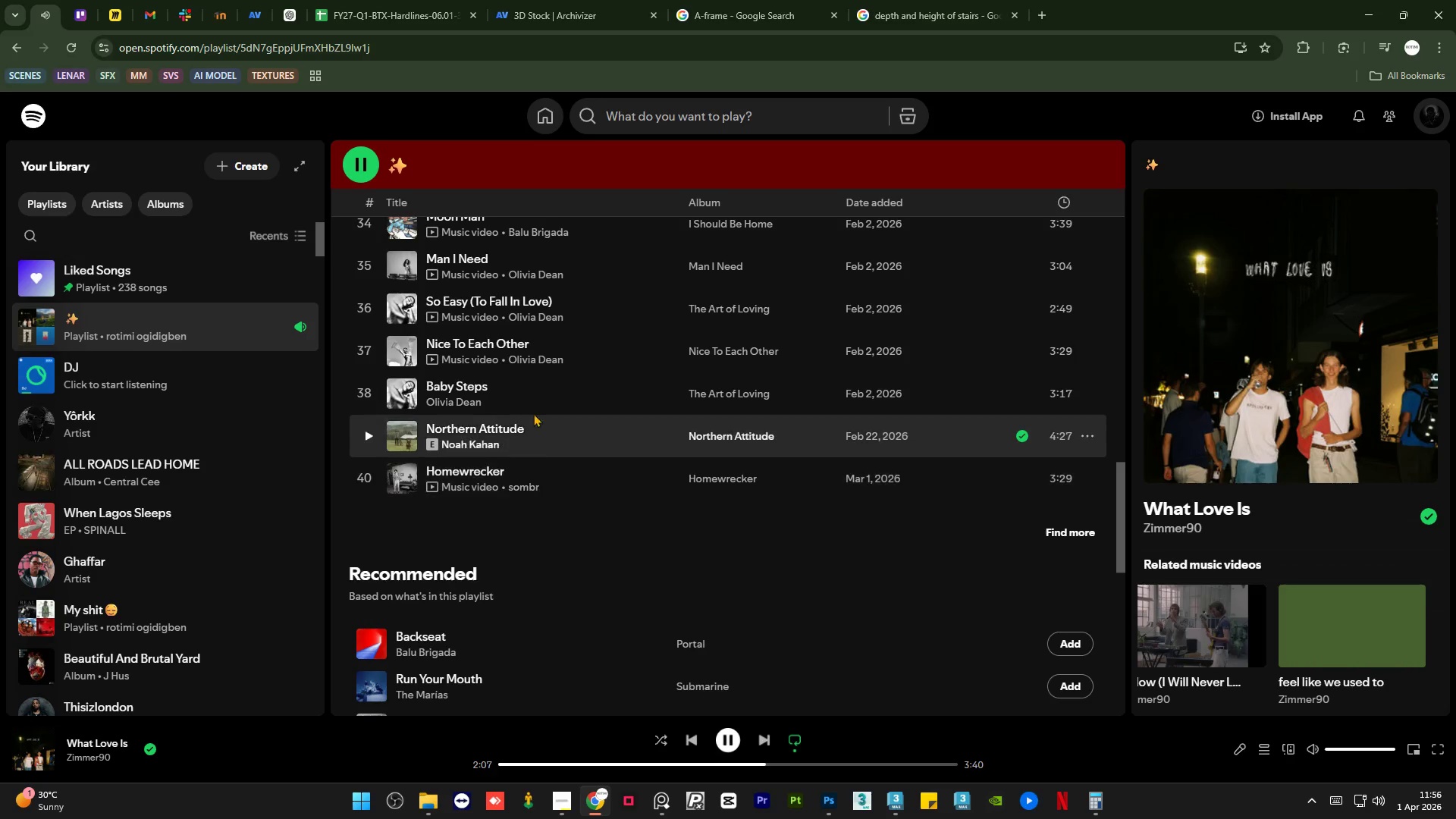 
scroll: coordinate [506, 404], scroll_direction: up, amount: 8.0
 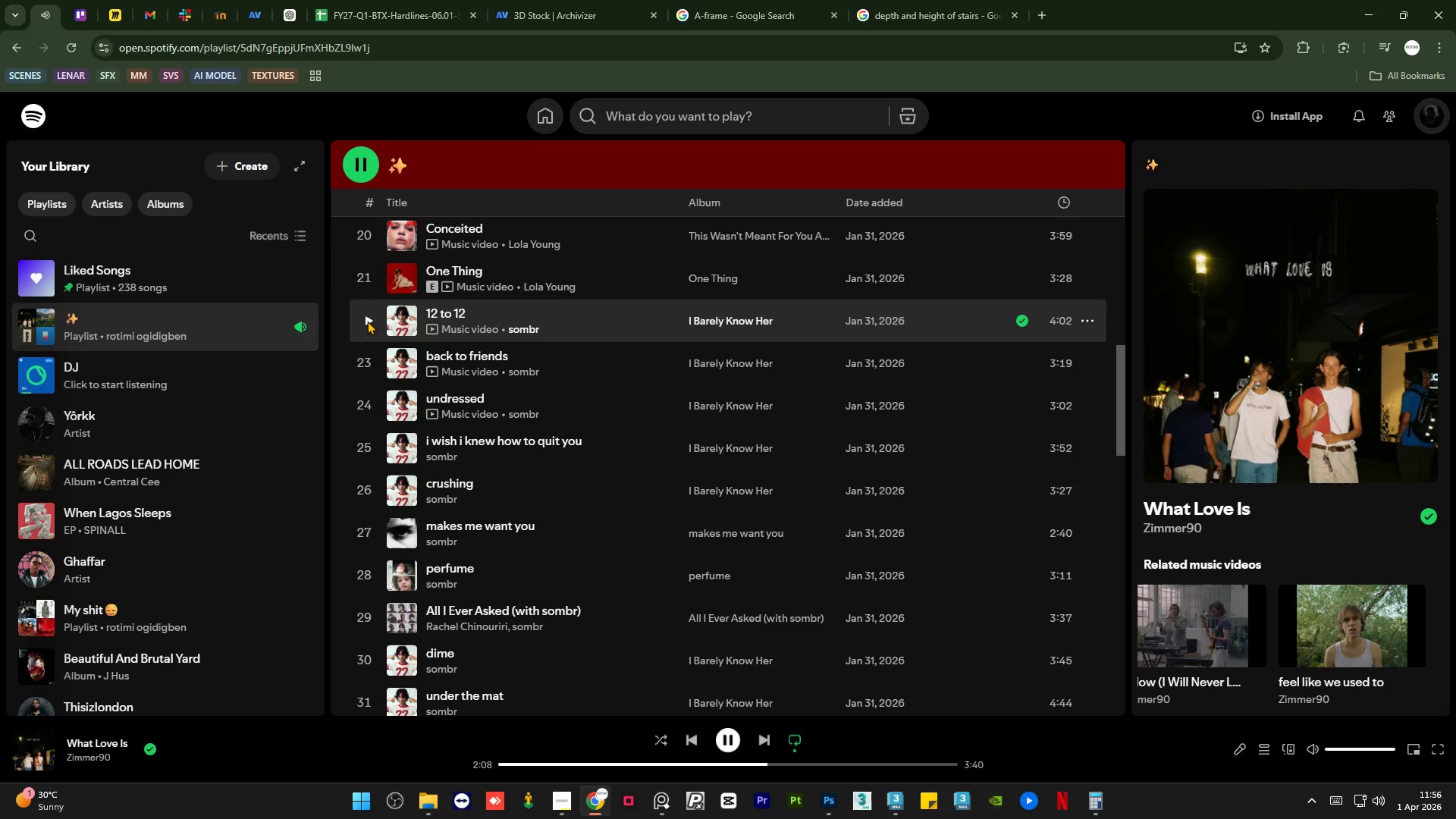 
left_click([366, 321])
 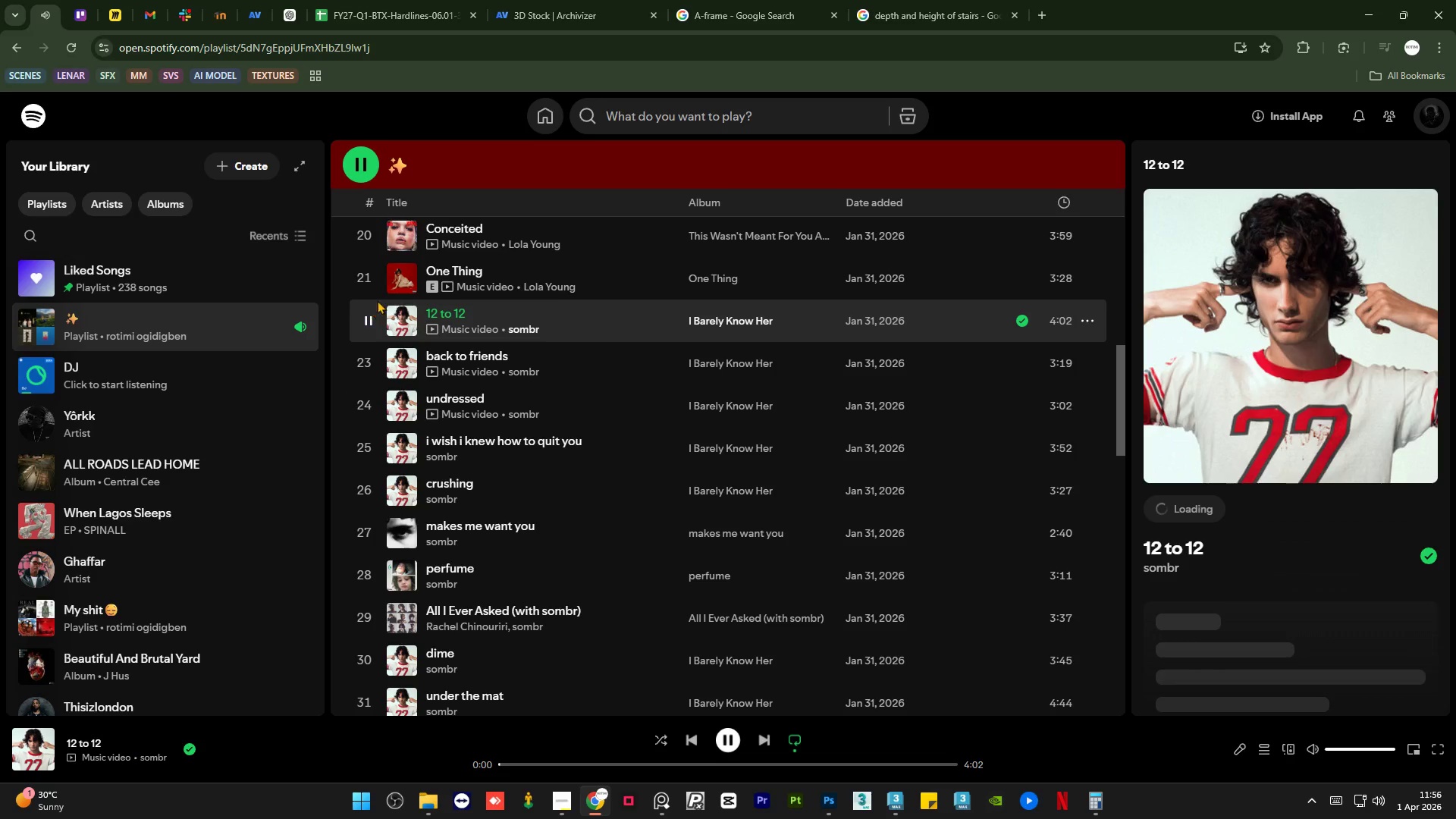 
scroll: coordinate [491, 384], scroll_direction: up, amount: 2.0
 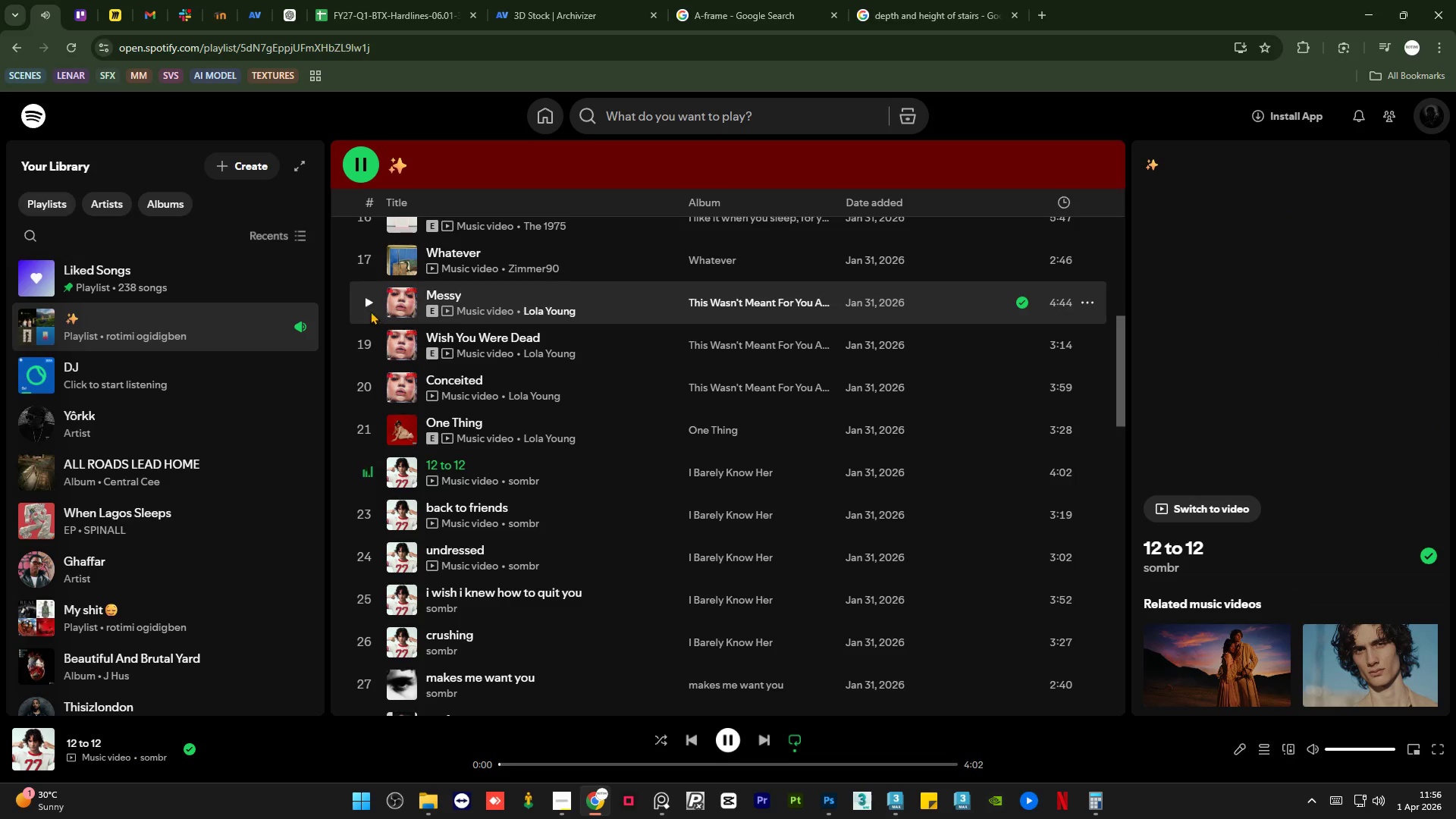 
left_click([369, 302])
 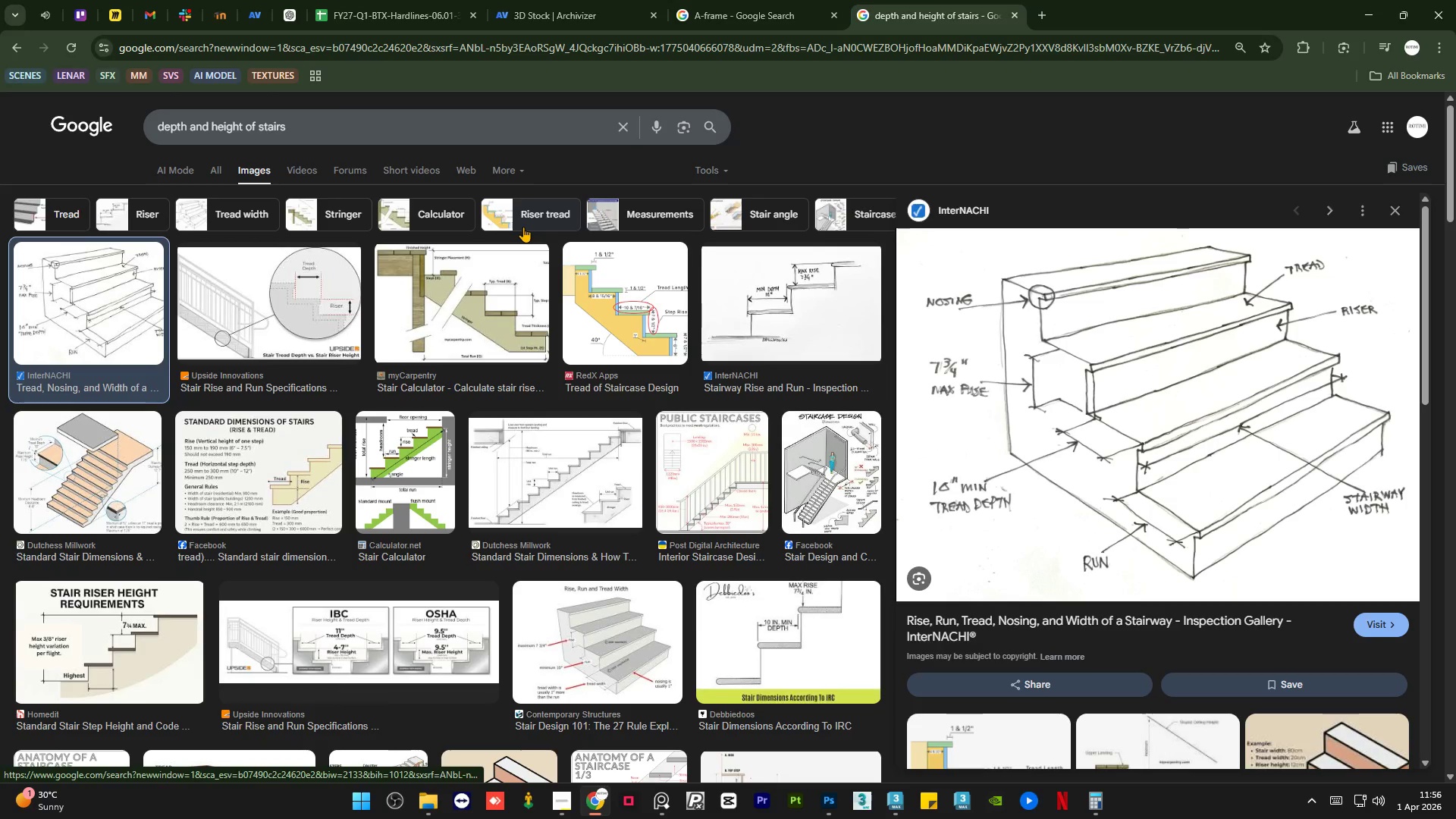 
wait(9.5)
 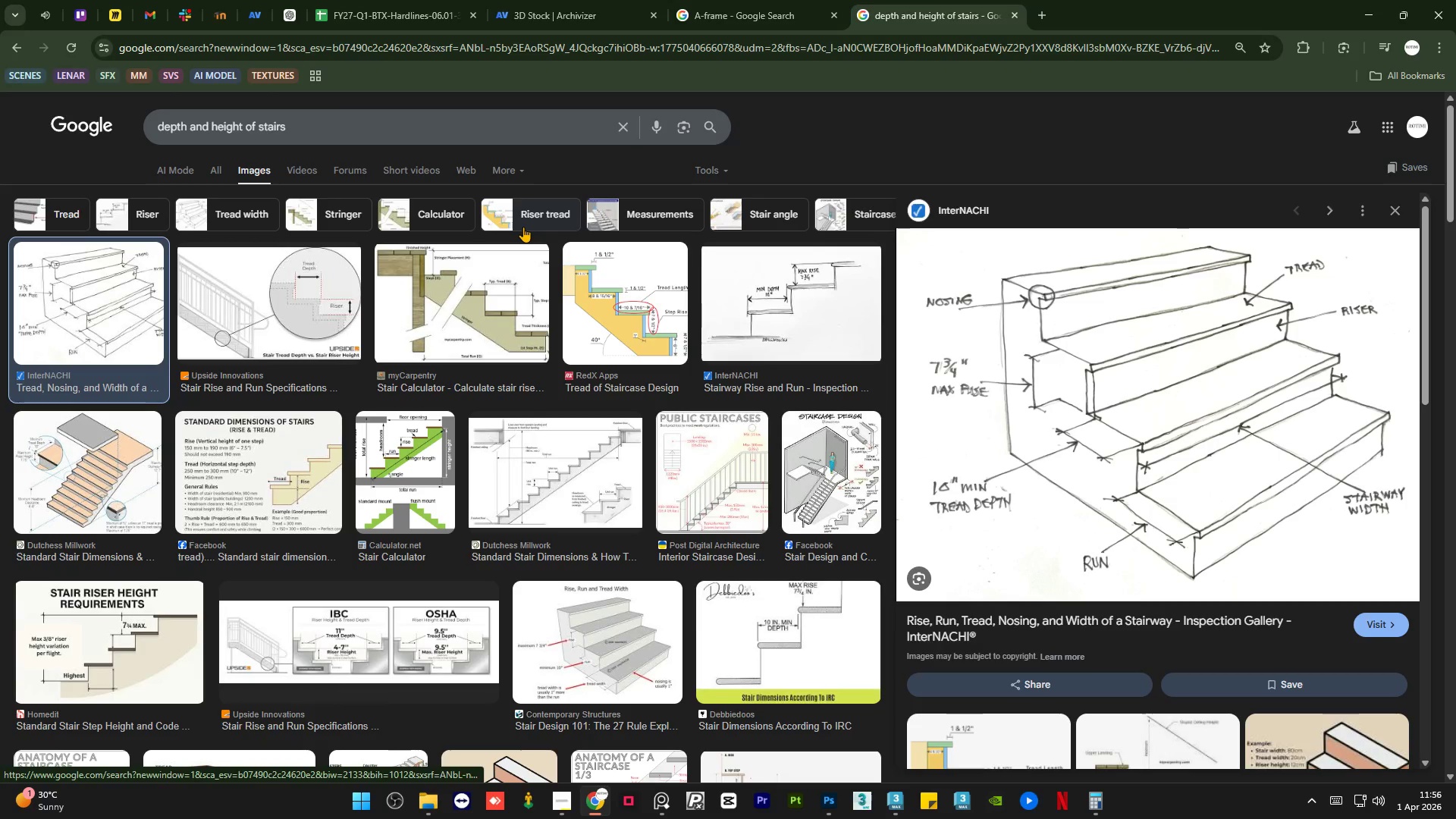 
left_click([886, 807])
 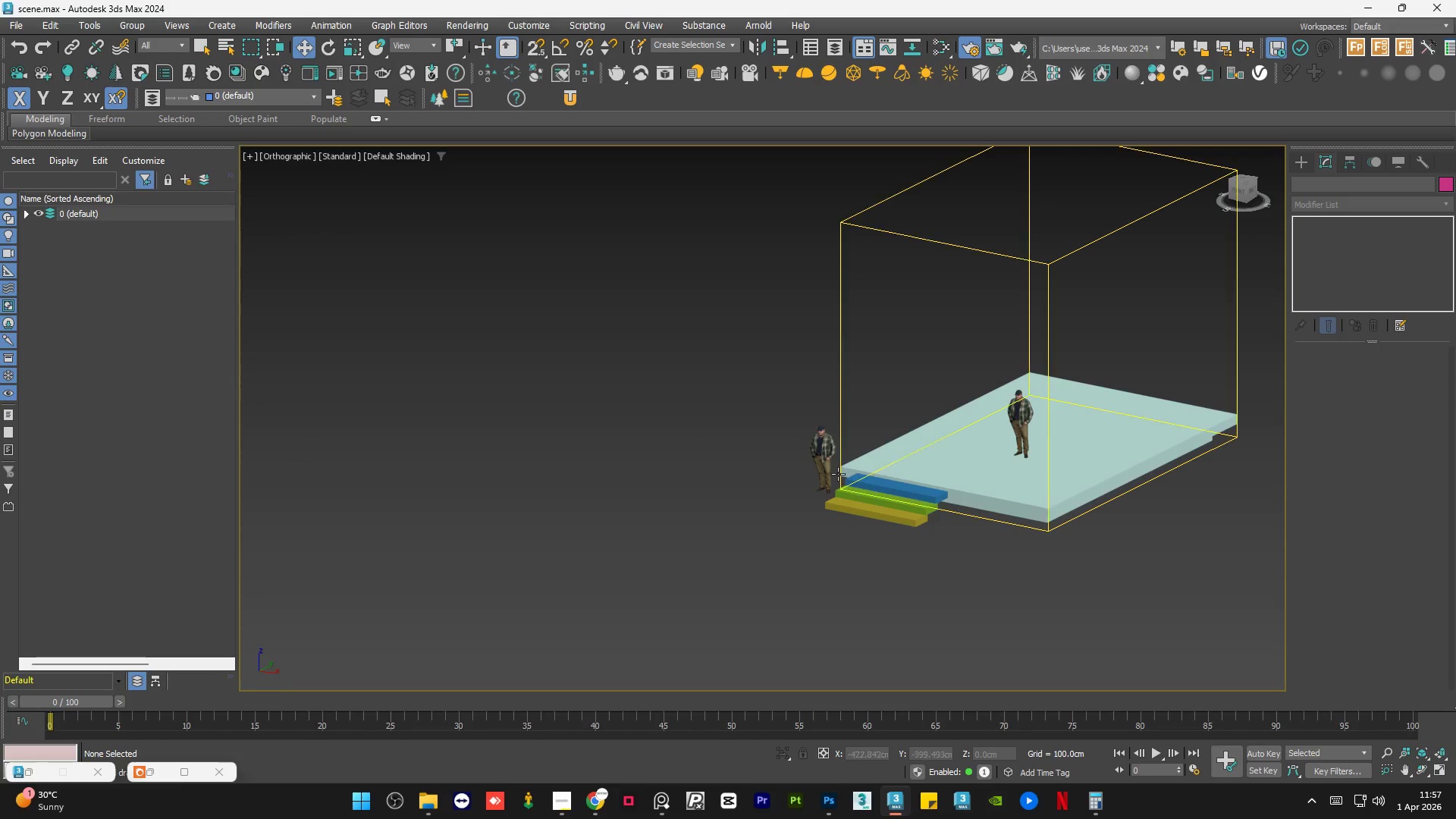 
scroll: coordinate [927, 529], scroll_direction: up, amount: 4.0
 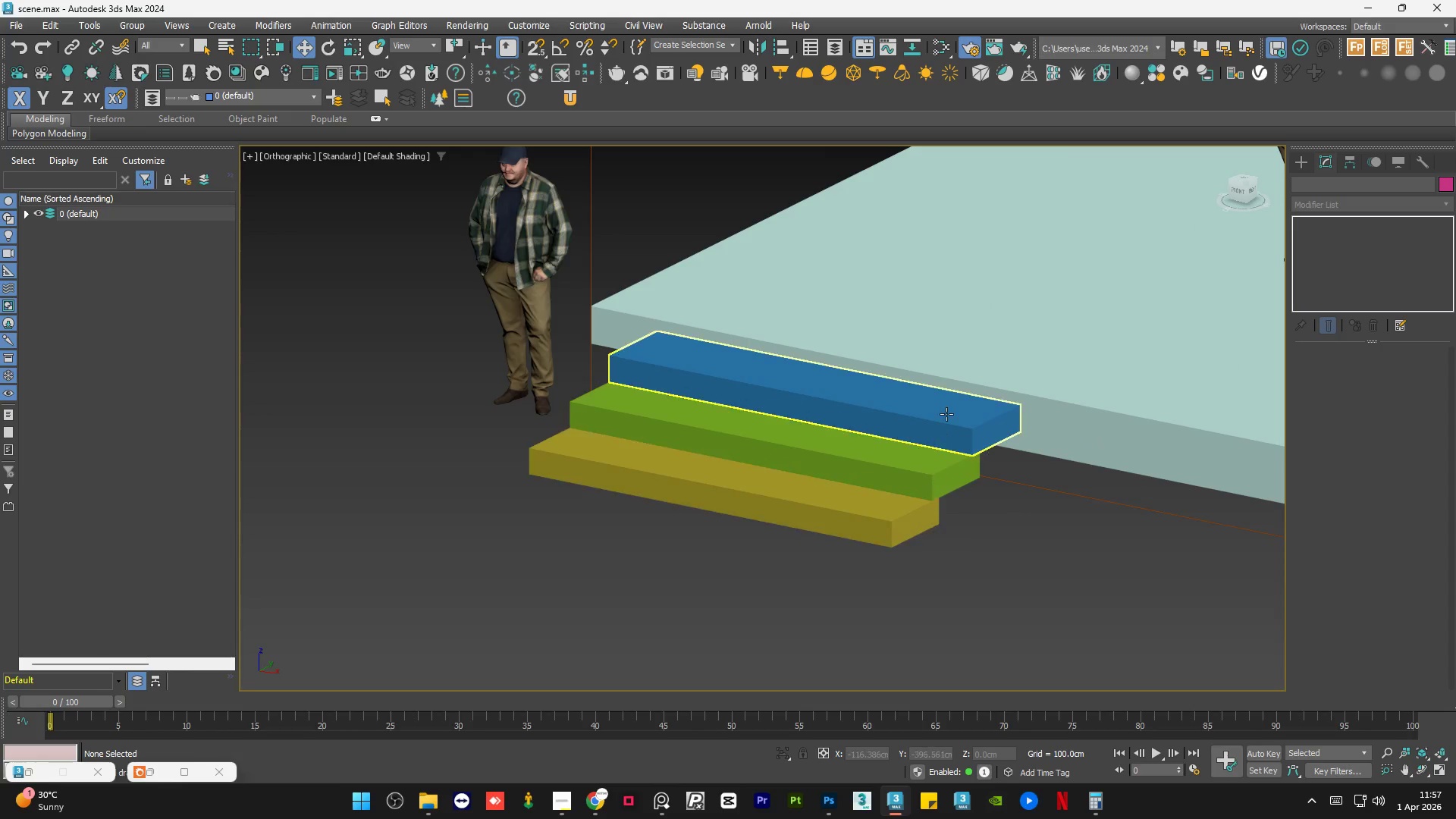 
left_click([946, 414])
 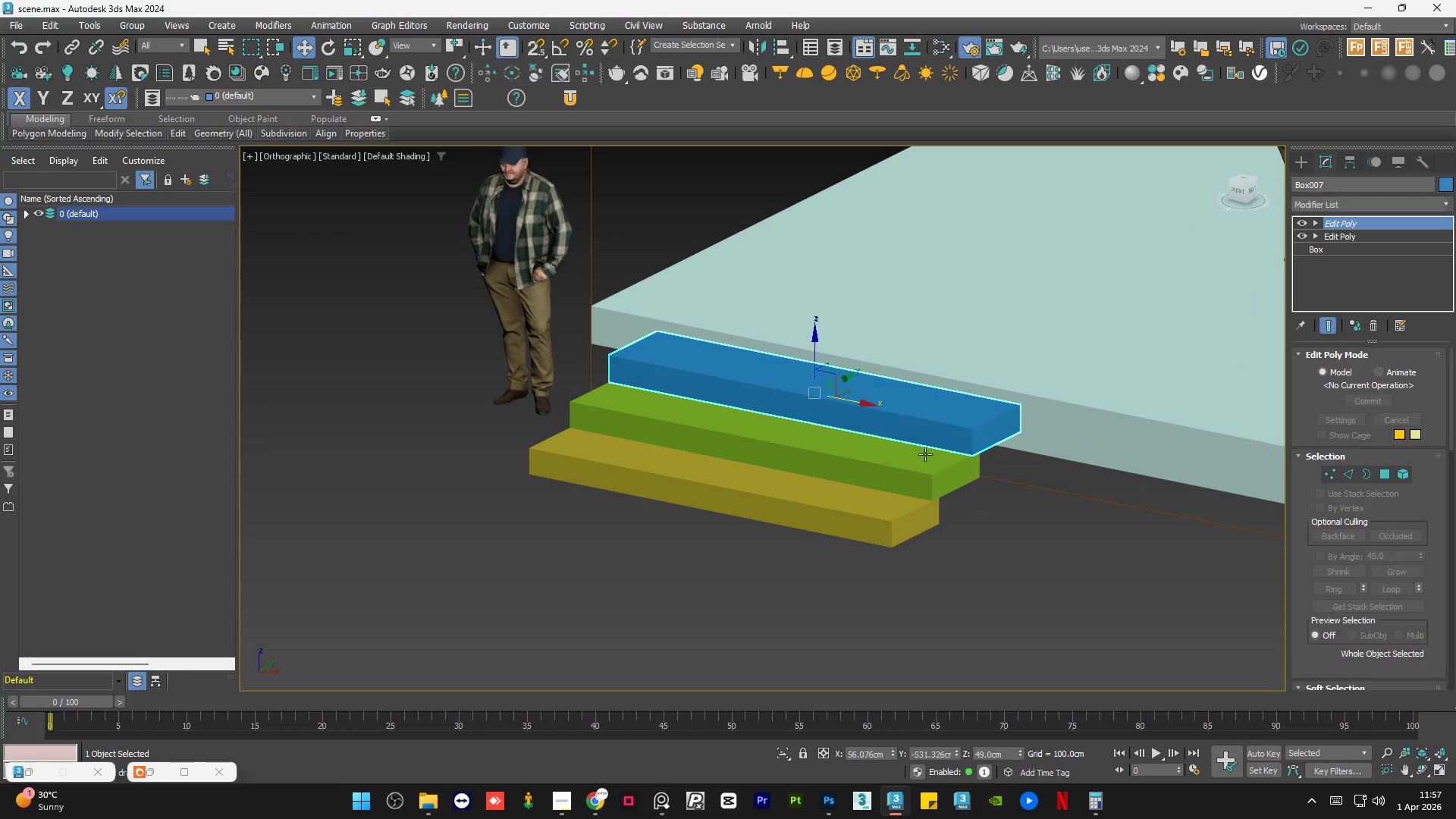 
hold_key(key=ControlLeft, duration=0.34)
double_click([913, 466])
 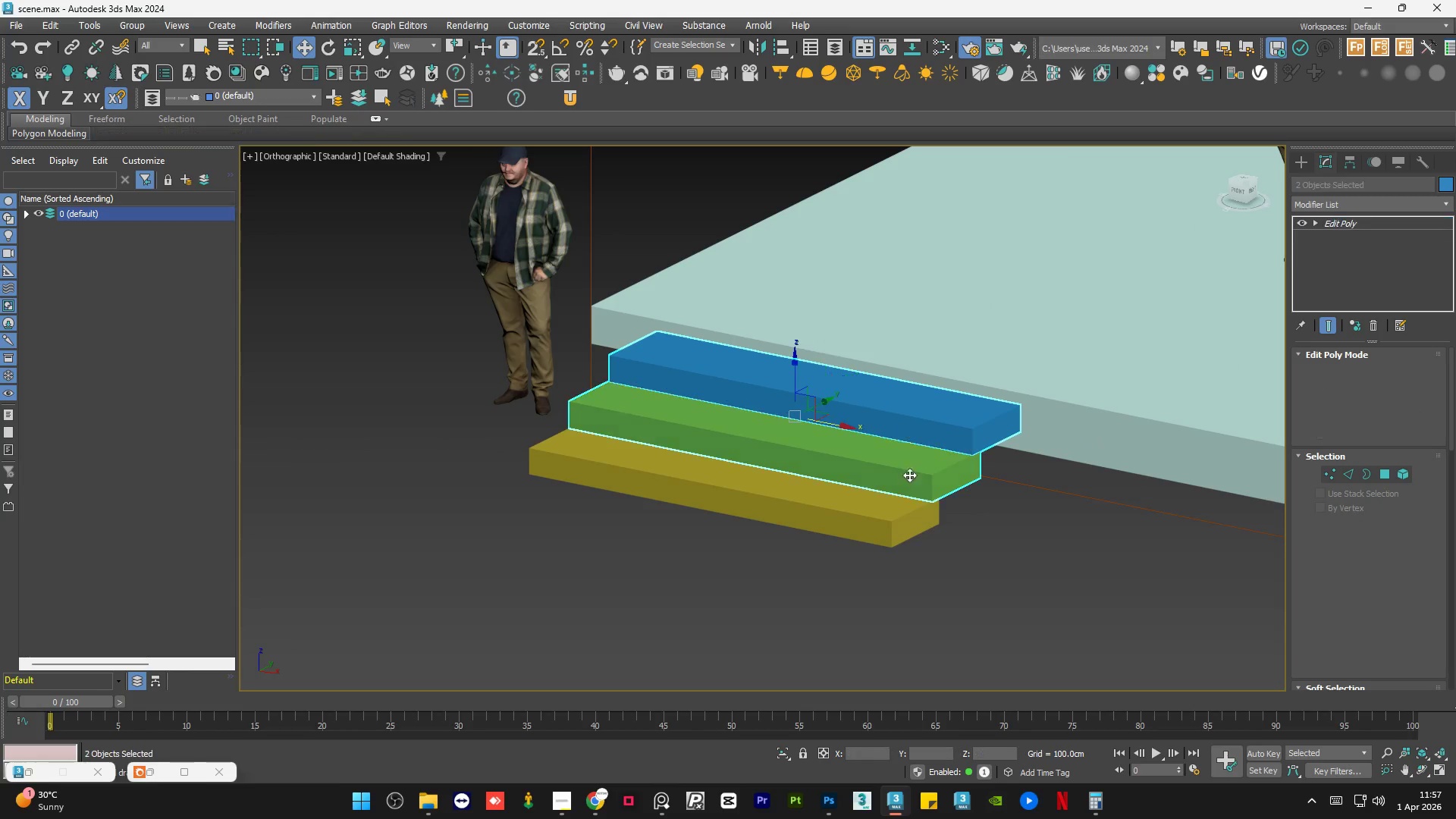 
hold_key(key=ControlLeft, duration=0.36)
triple_click([868, 526])
 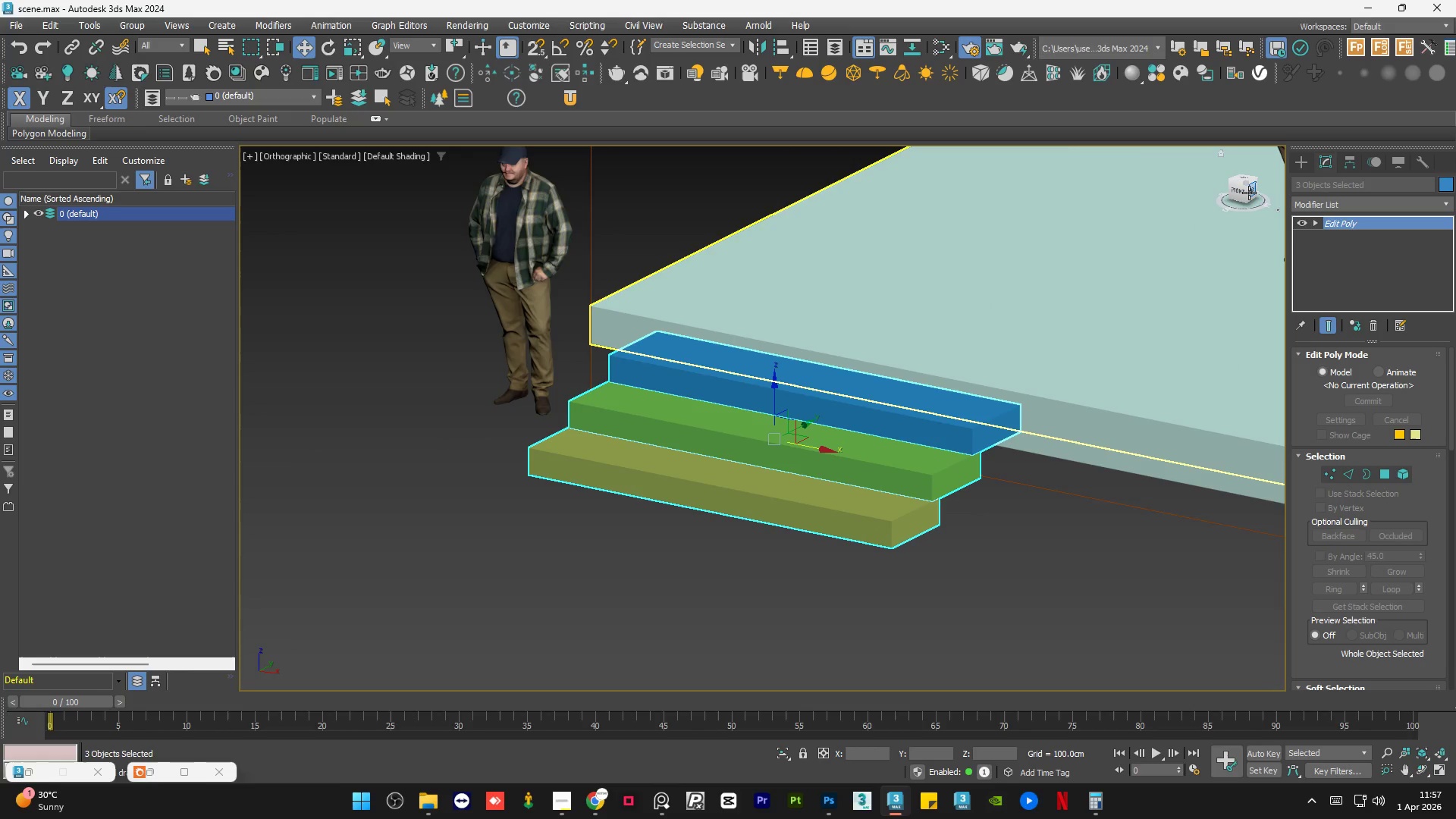 
left_click([1249, 193])
 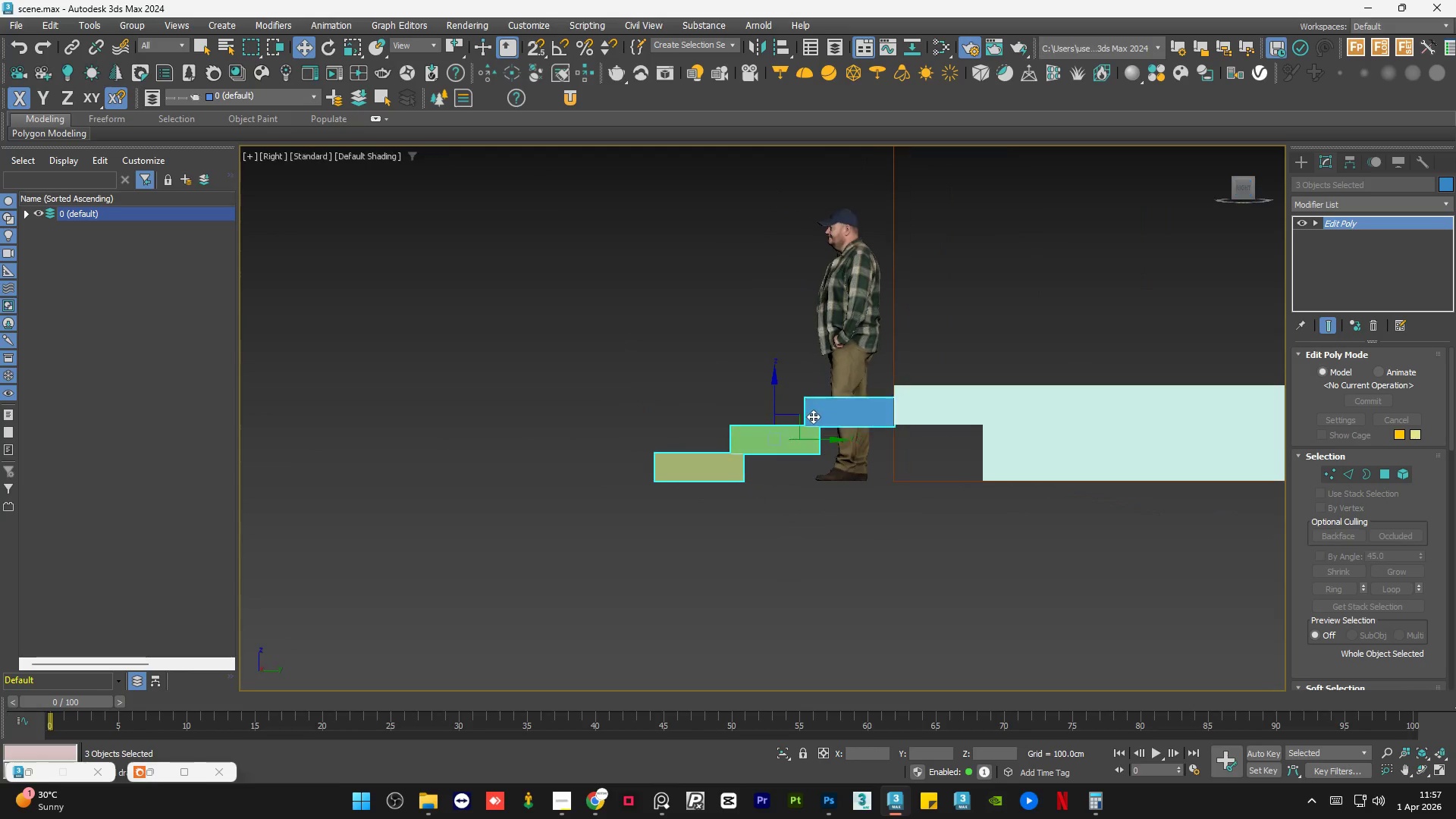 
scroll: coordinate [797, 403], scroll_direction: up, amount: 3.0
 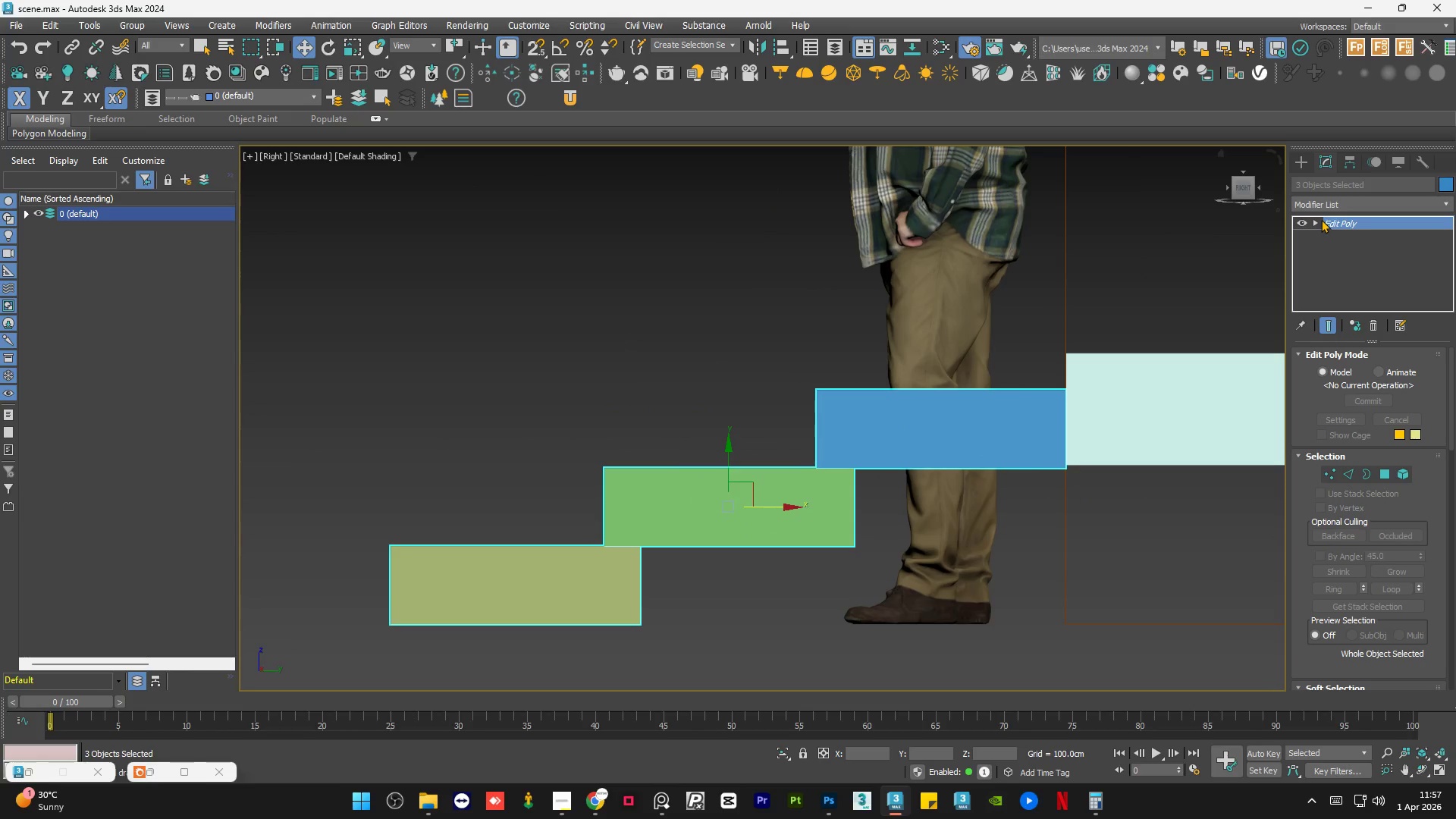 
left_click([1314, 219])
 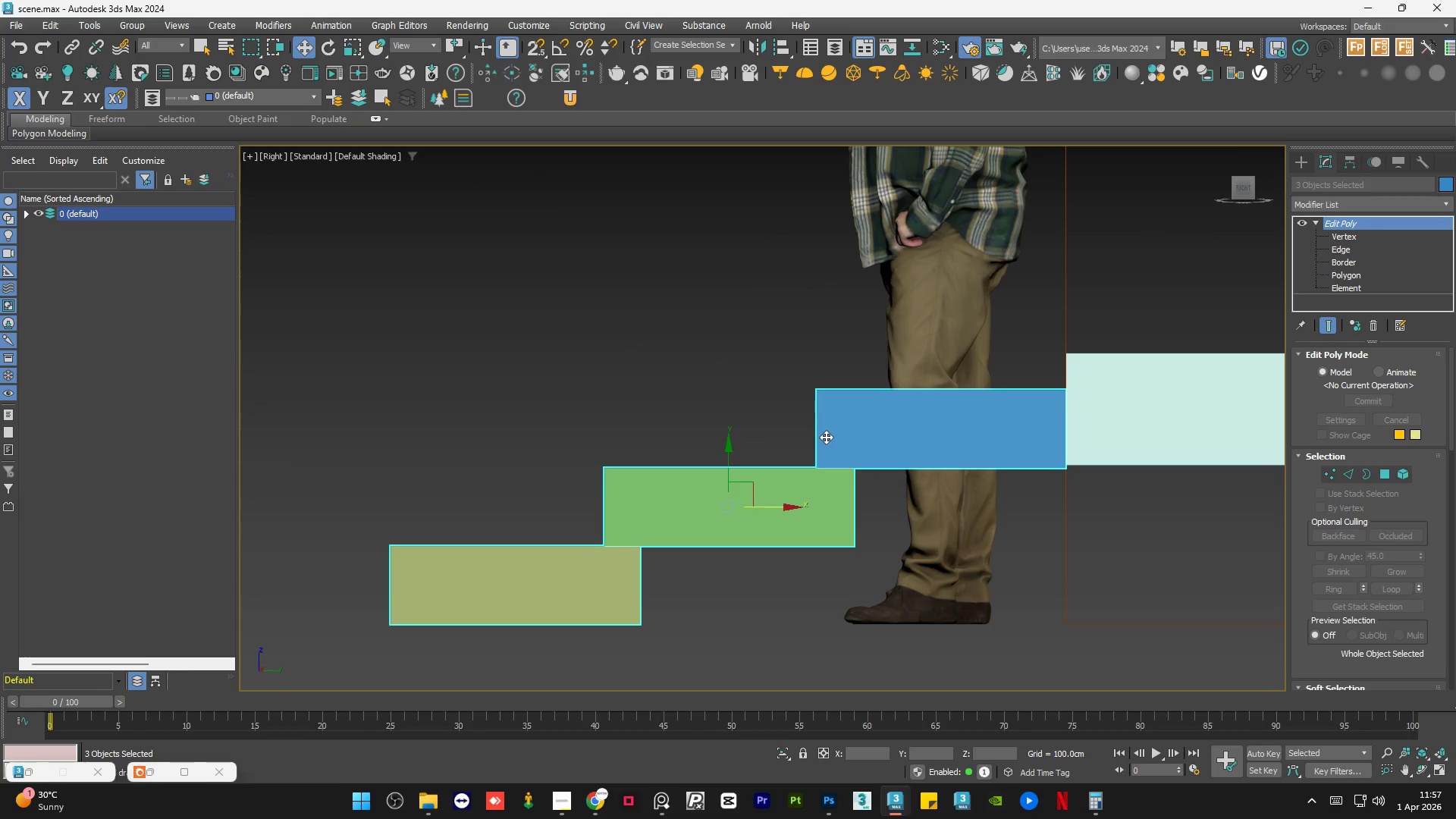 
key(F4)
 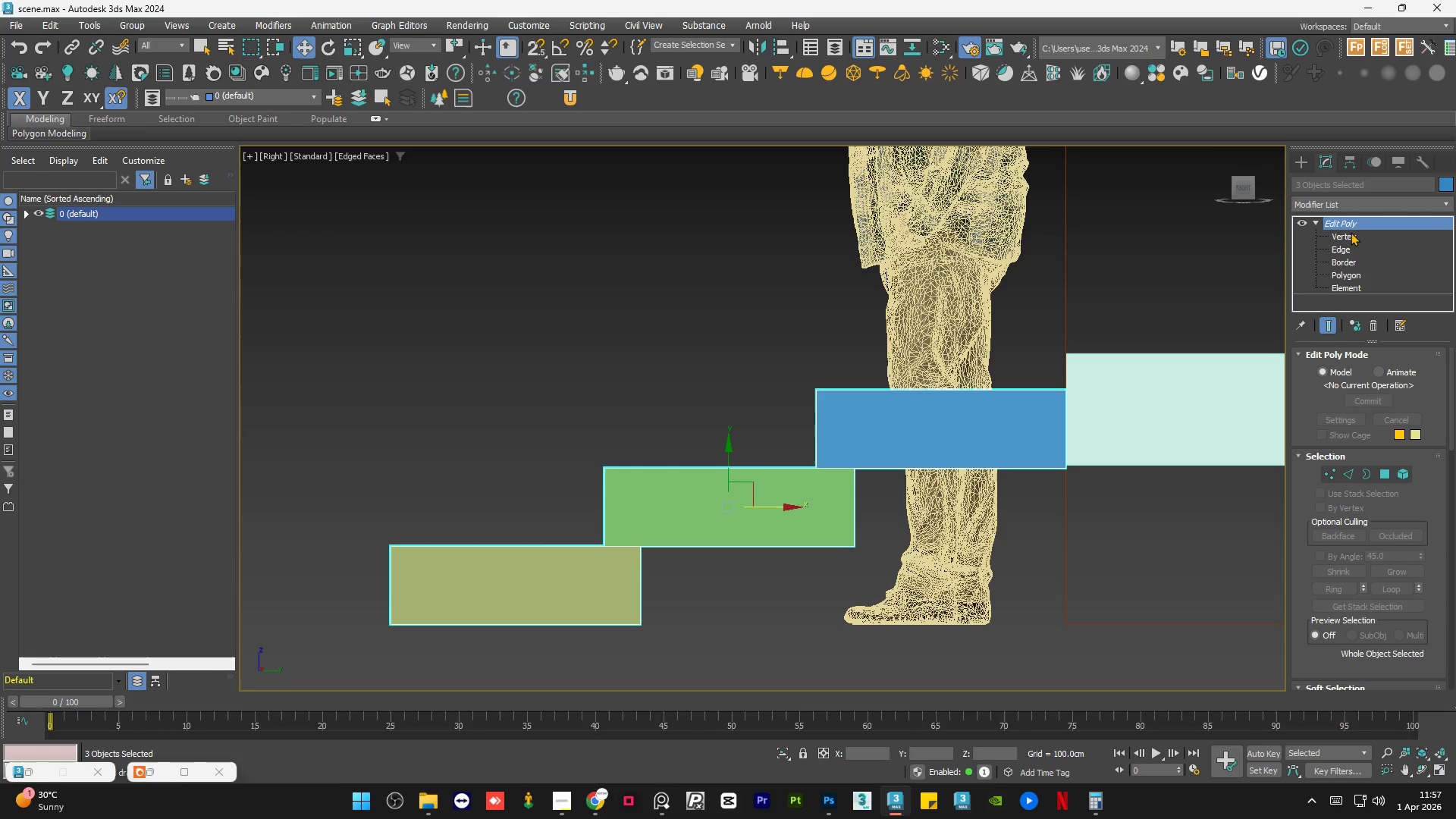 
left_click([1343, 249])
 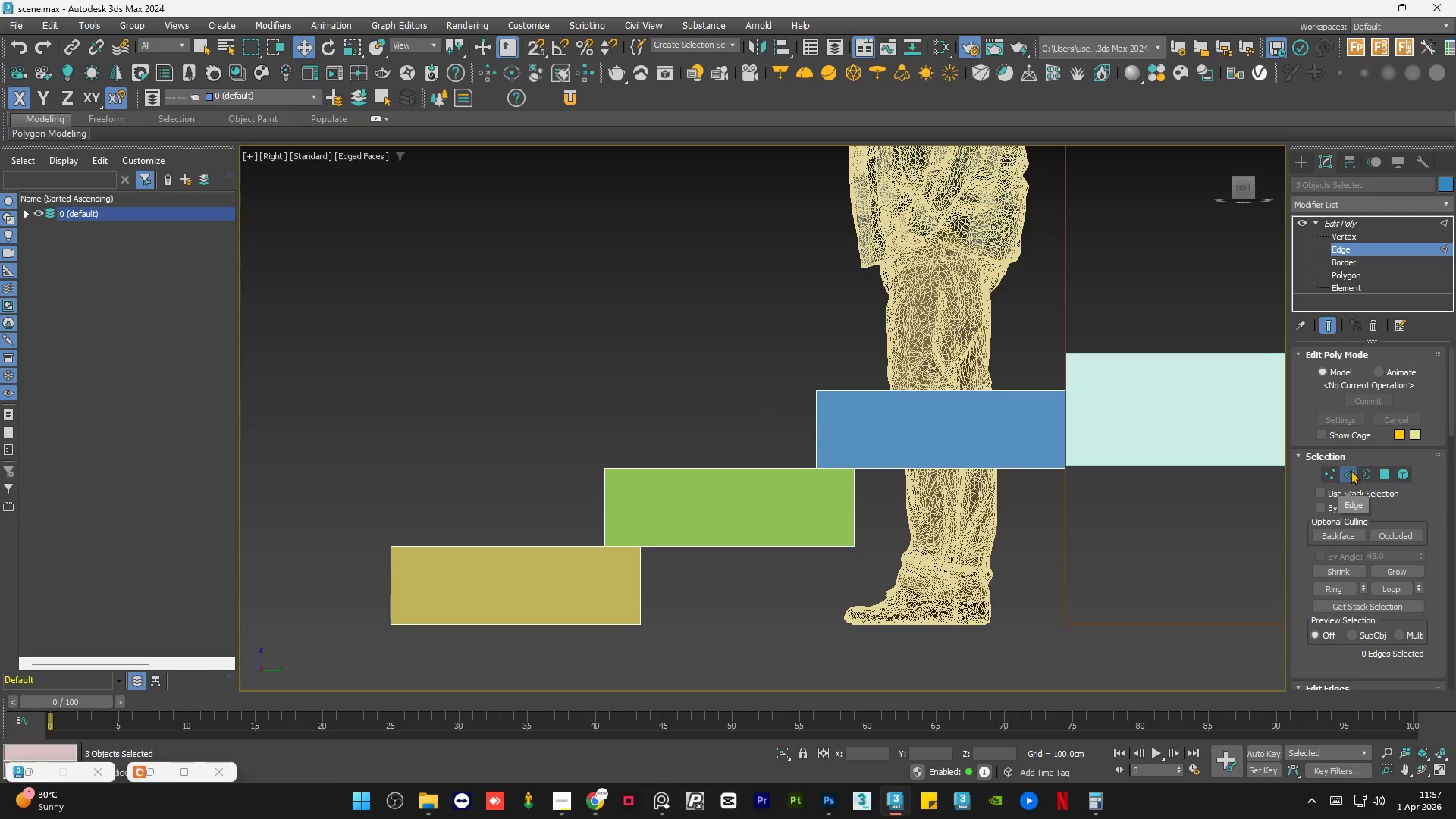 
left_click([1351, 470])
 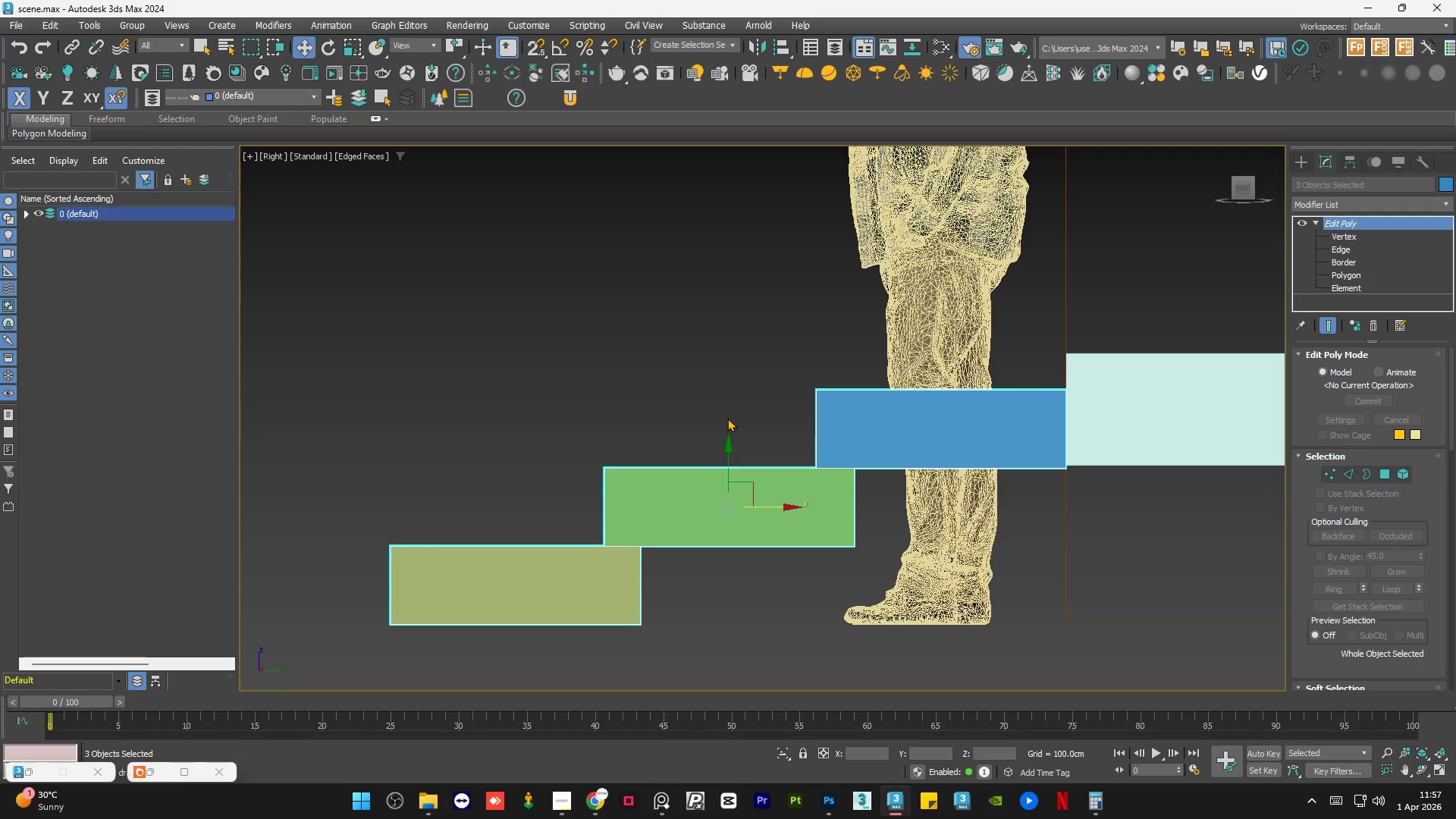 
left_click([1335, 246])
 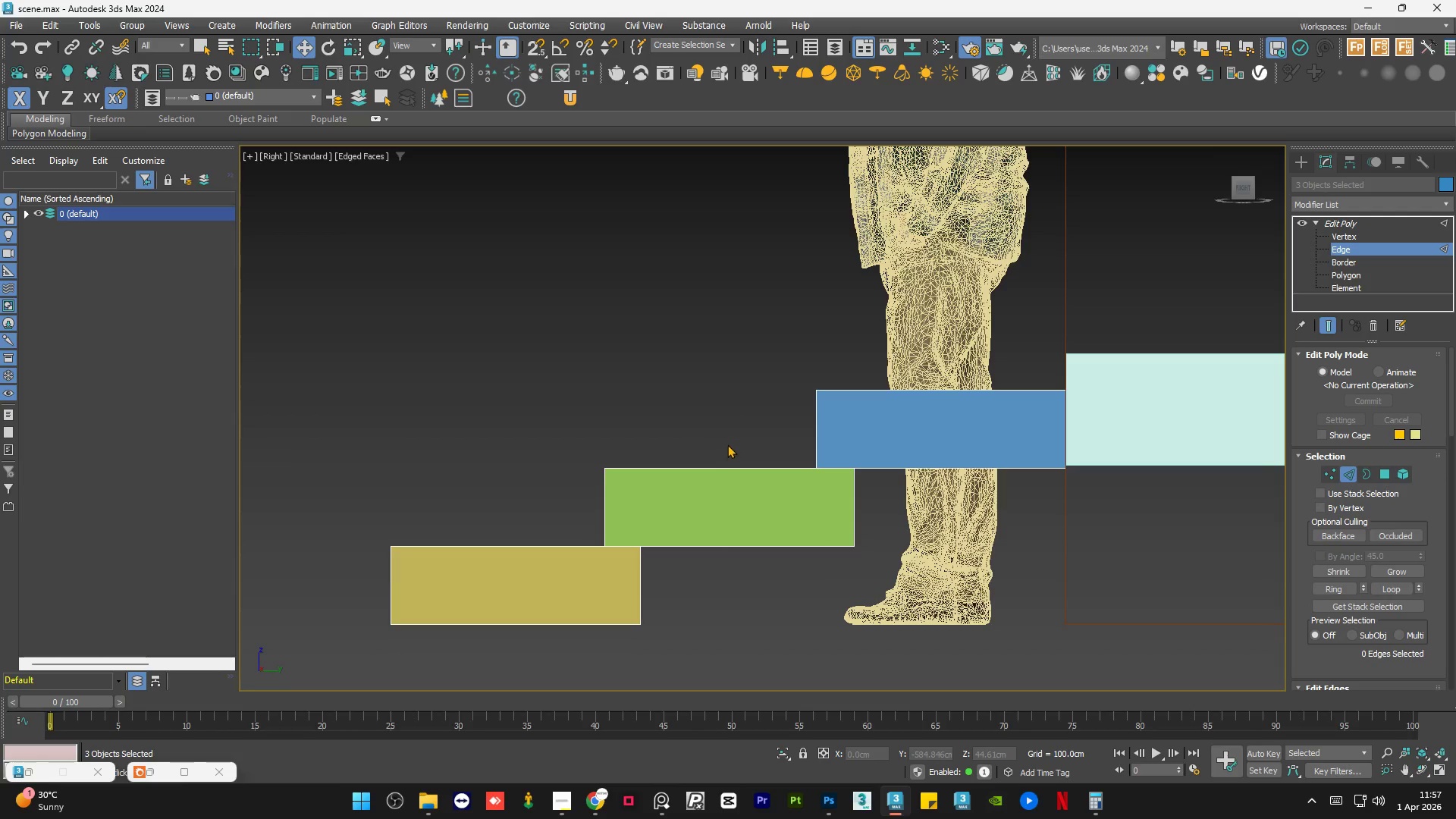 
left_click_drag(start_coordinate=[728, 408], to_coordinate=[1160, 434])
 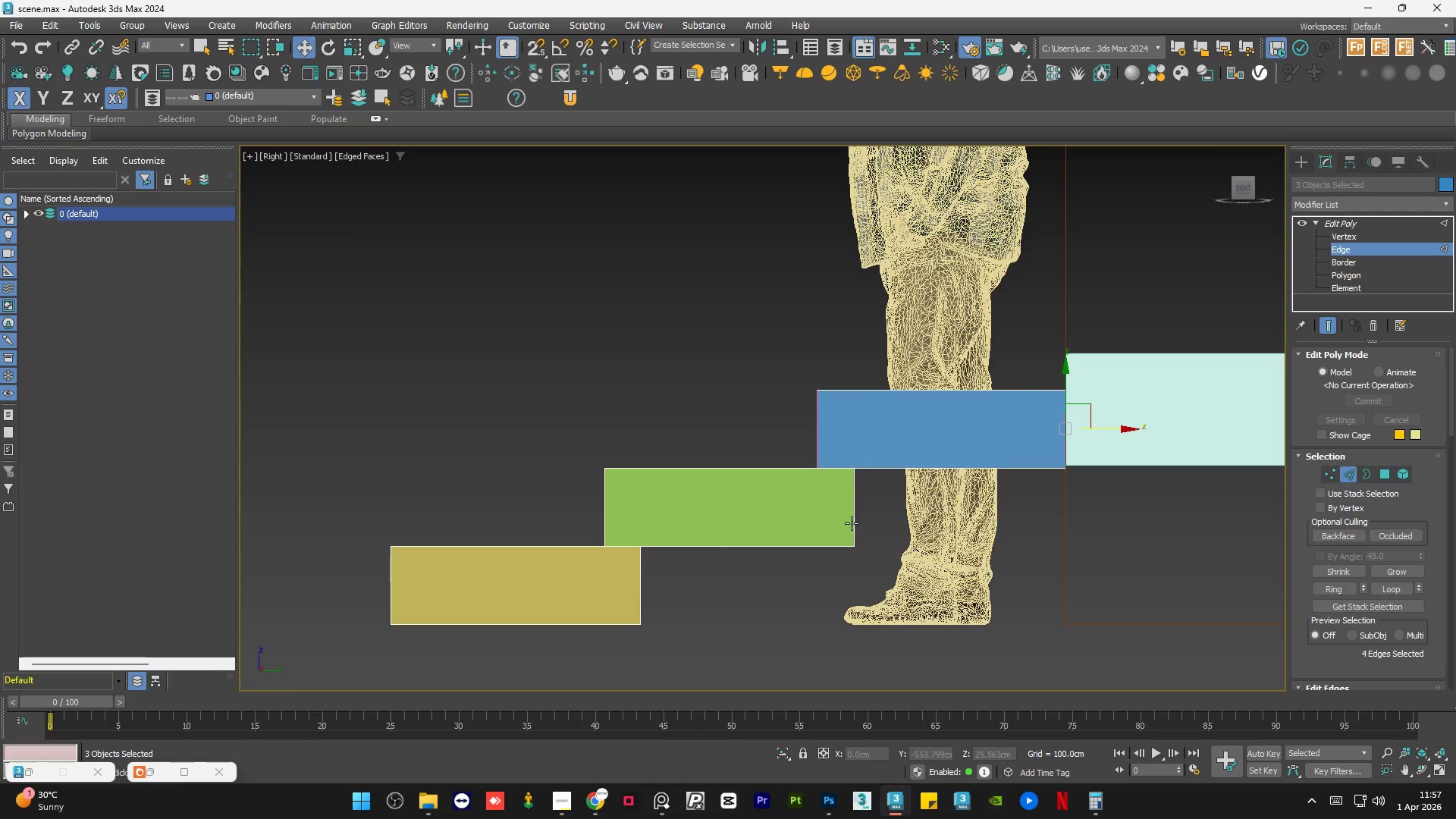 
hold_key(key=ControlLeft, duration=0.8)
left_click_drag(start_coordinate=[900, 503], to_coordinate=[454, 520])
 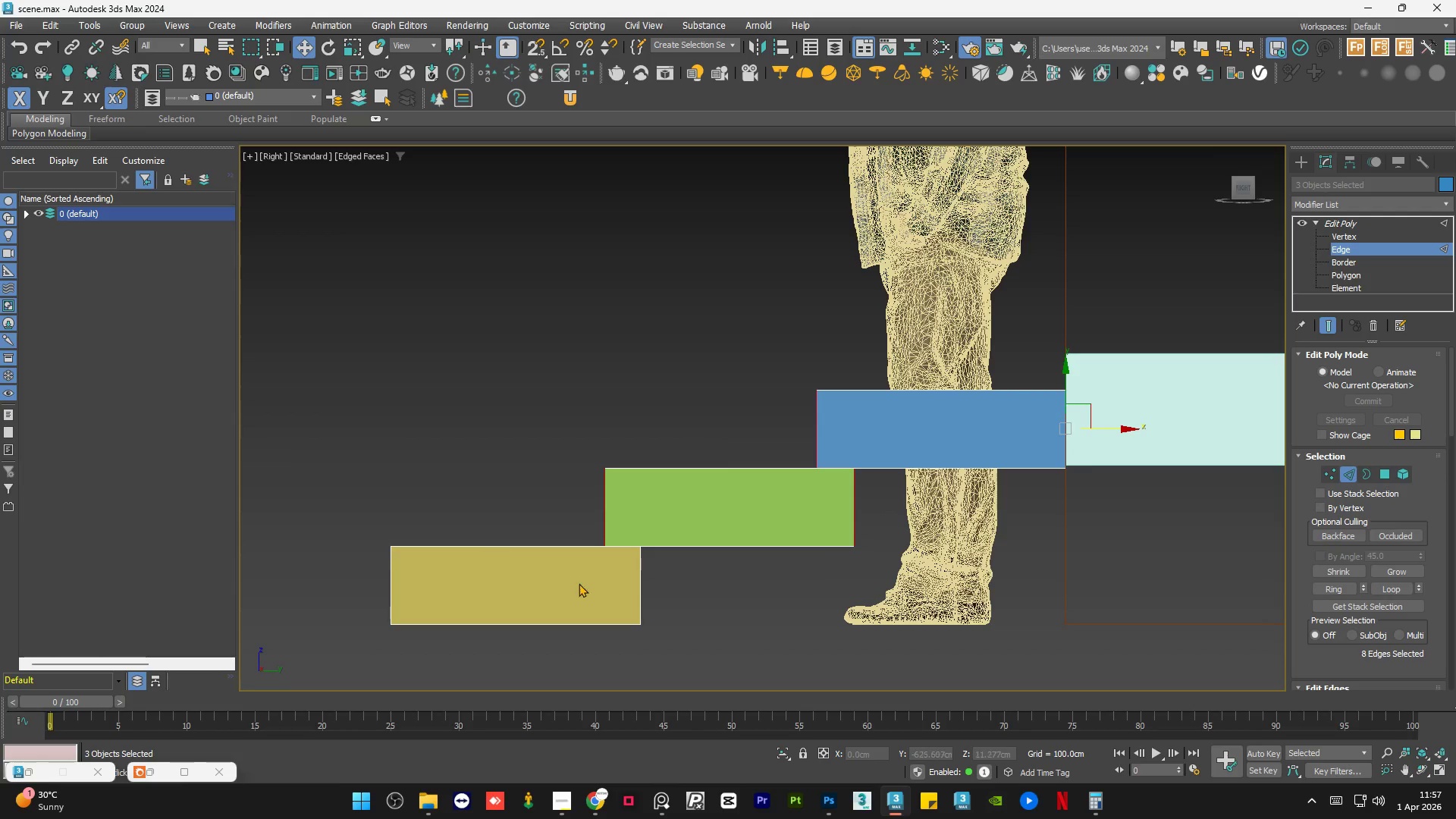 
hold_key(key=ControlLeft, duration=0.77)
left_click_drag(start_coordinate=[686, 592], to_coordinate=[315, 601])
 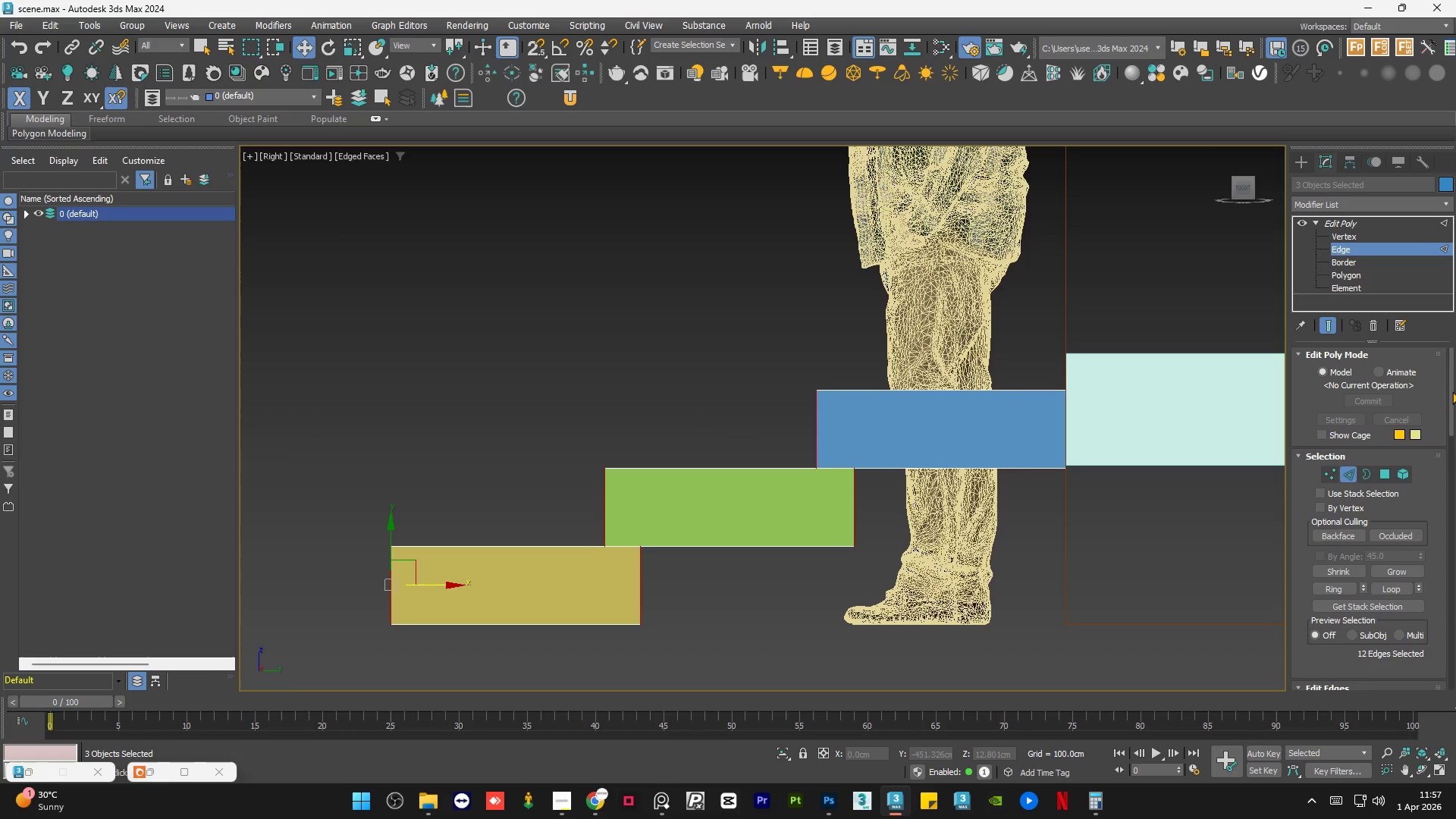 
left_click_drag(start_coordinate=[1452, 391], to_coordinate=[1452, 460])
 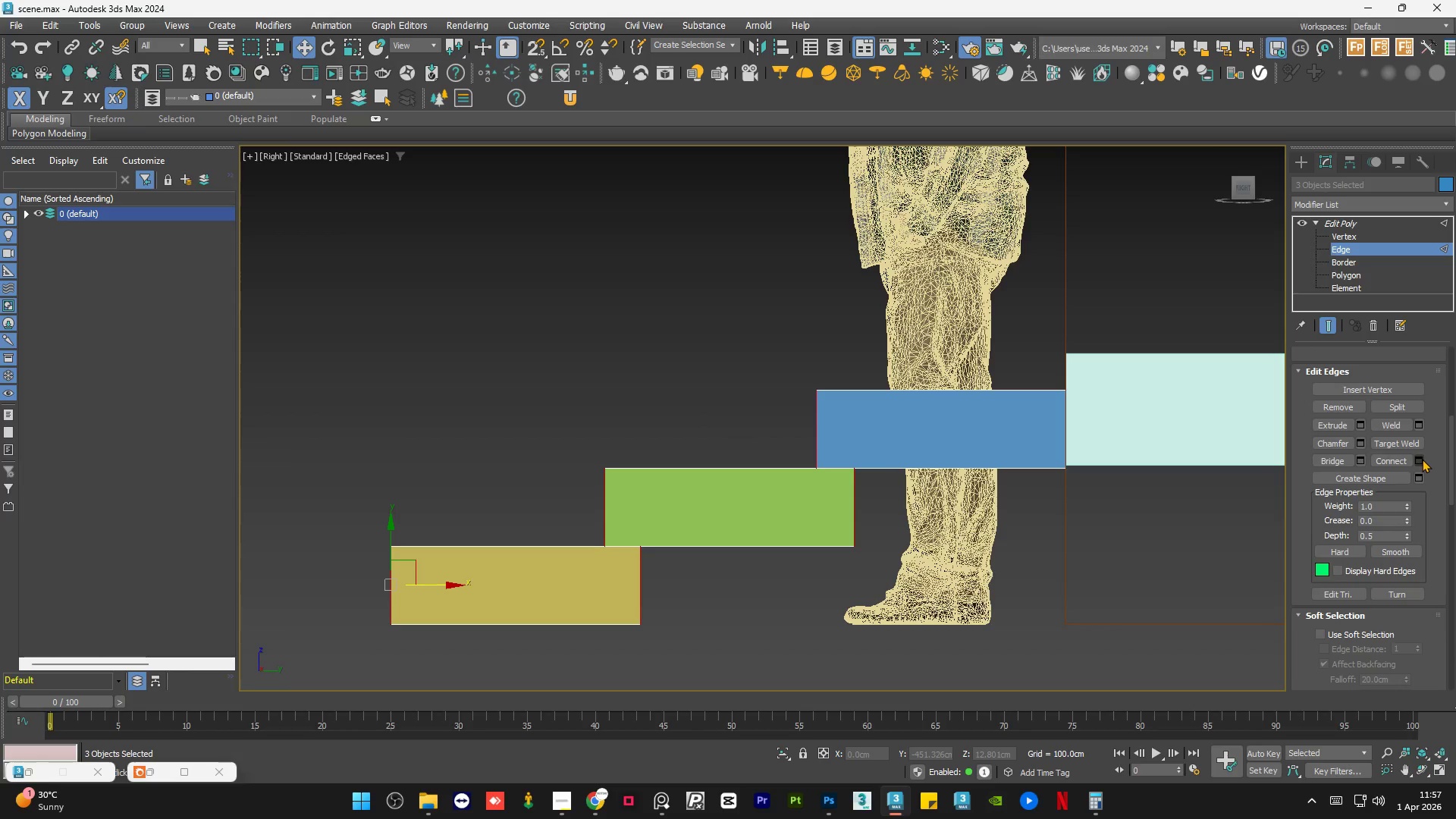 
left_click([1422, 459])
 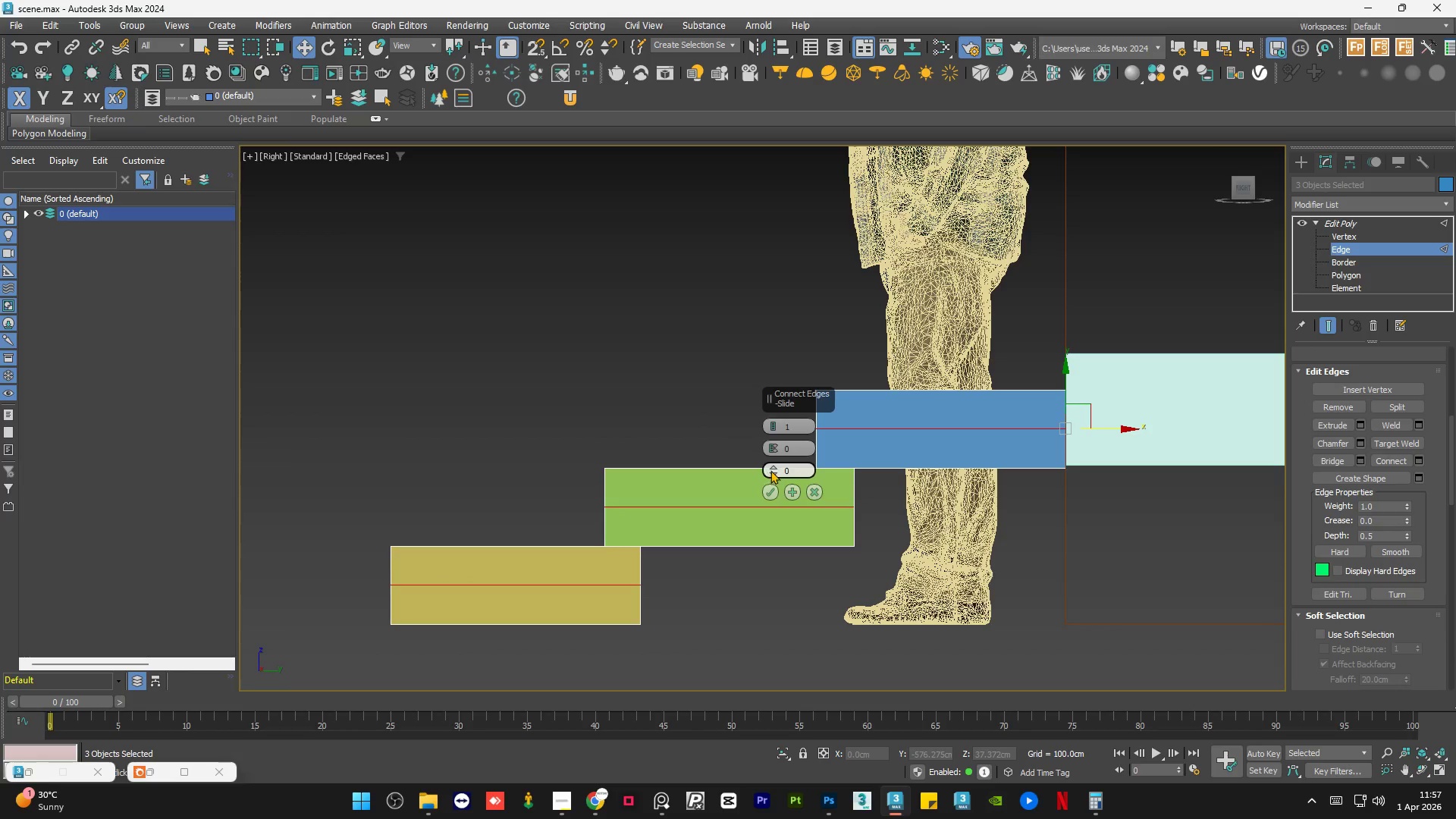 
left_click_drag(start_coordinate=[770, 466], to_coordinate=[791, 232])
 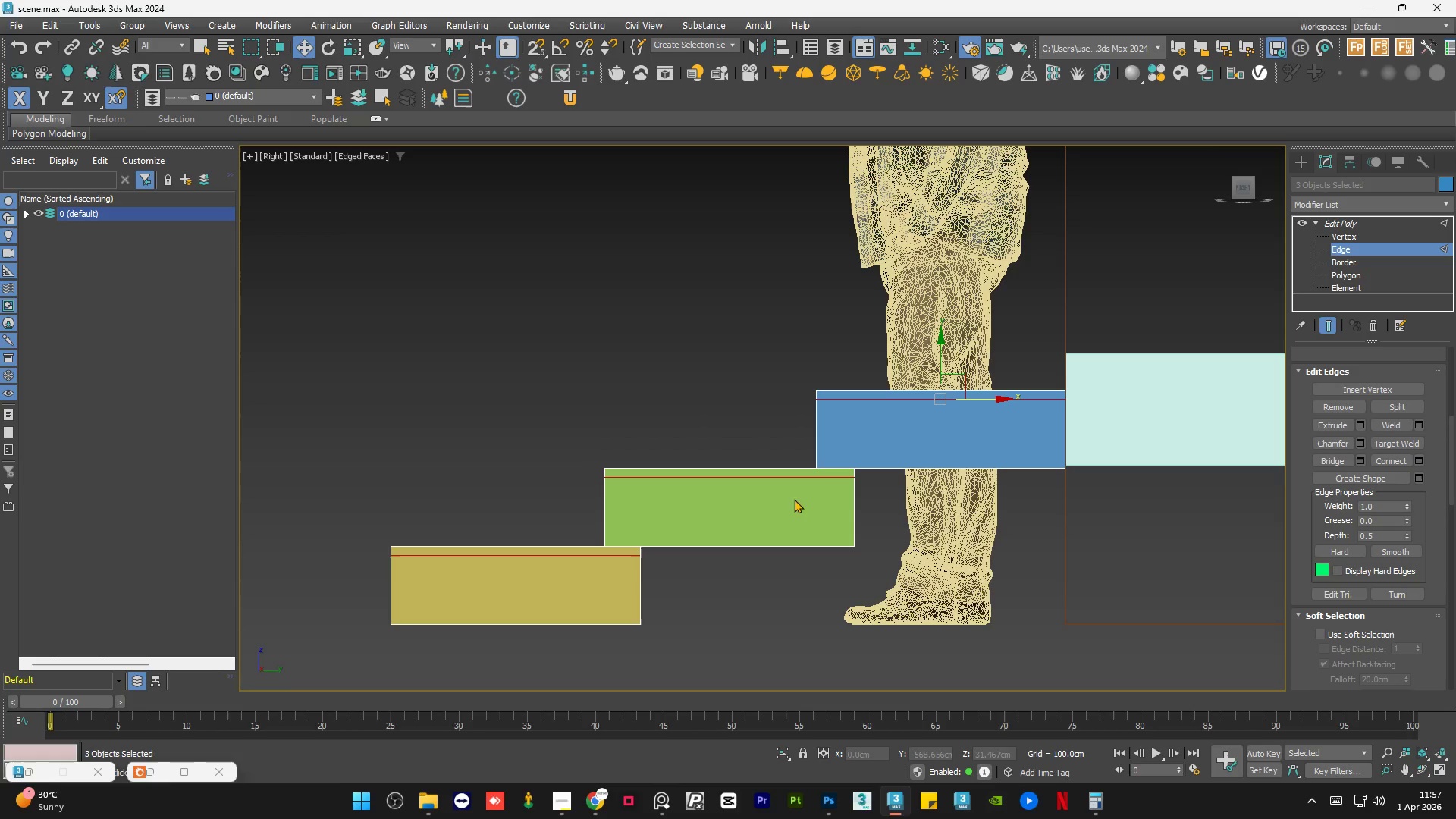 
wait(5.02)
 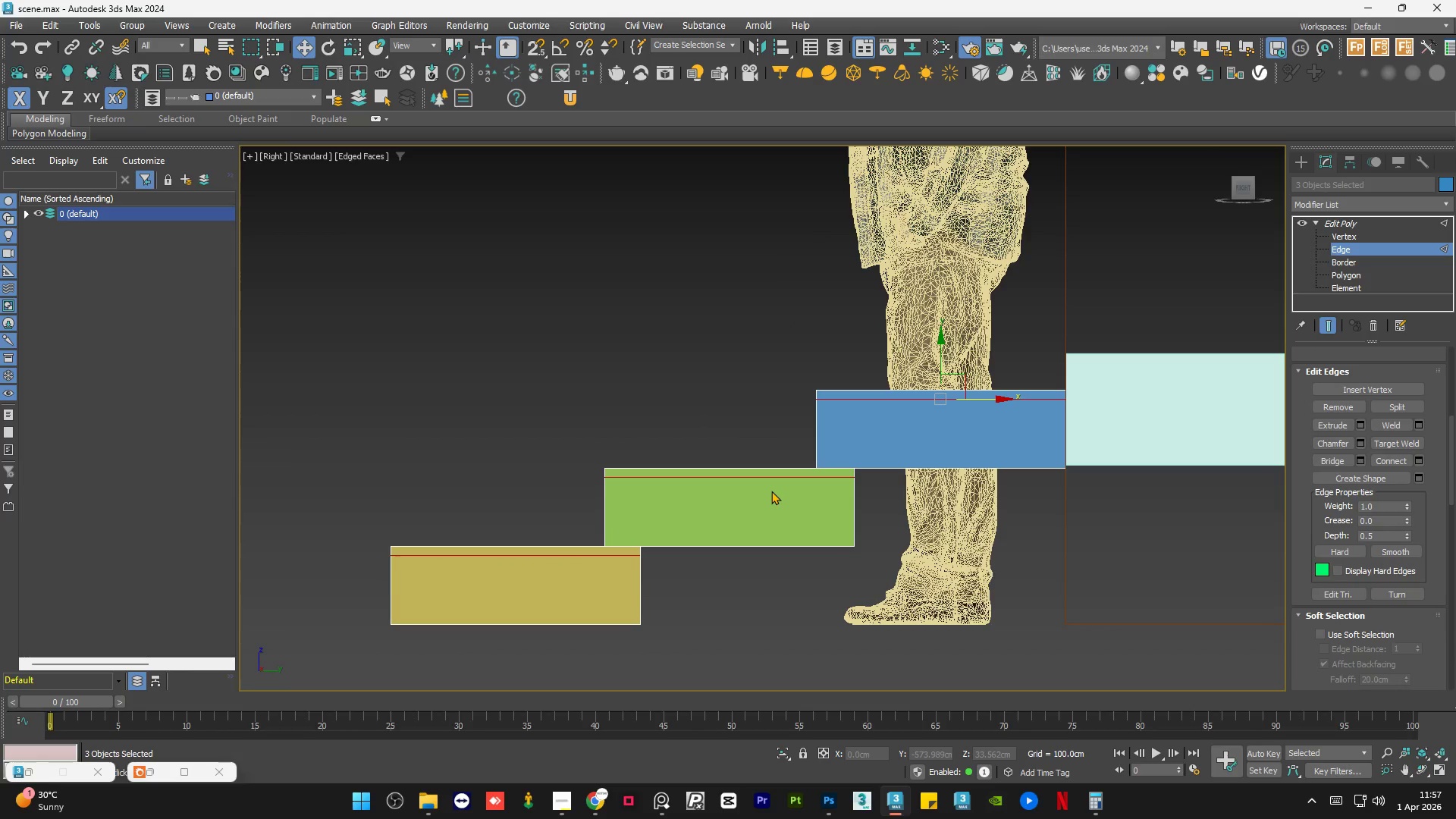 
left_click_drag(start_coordinate=[1448, 450], to_coordinate=[1455, 352])
 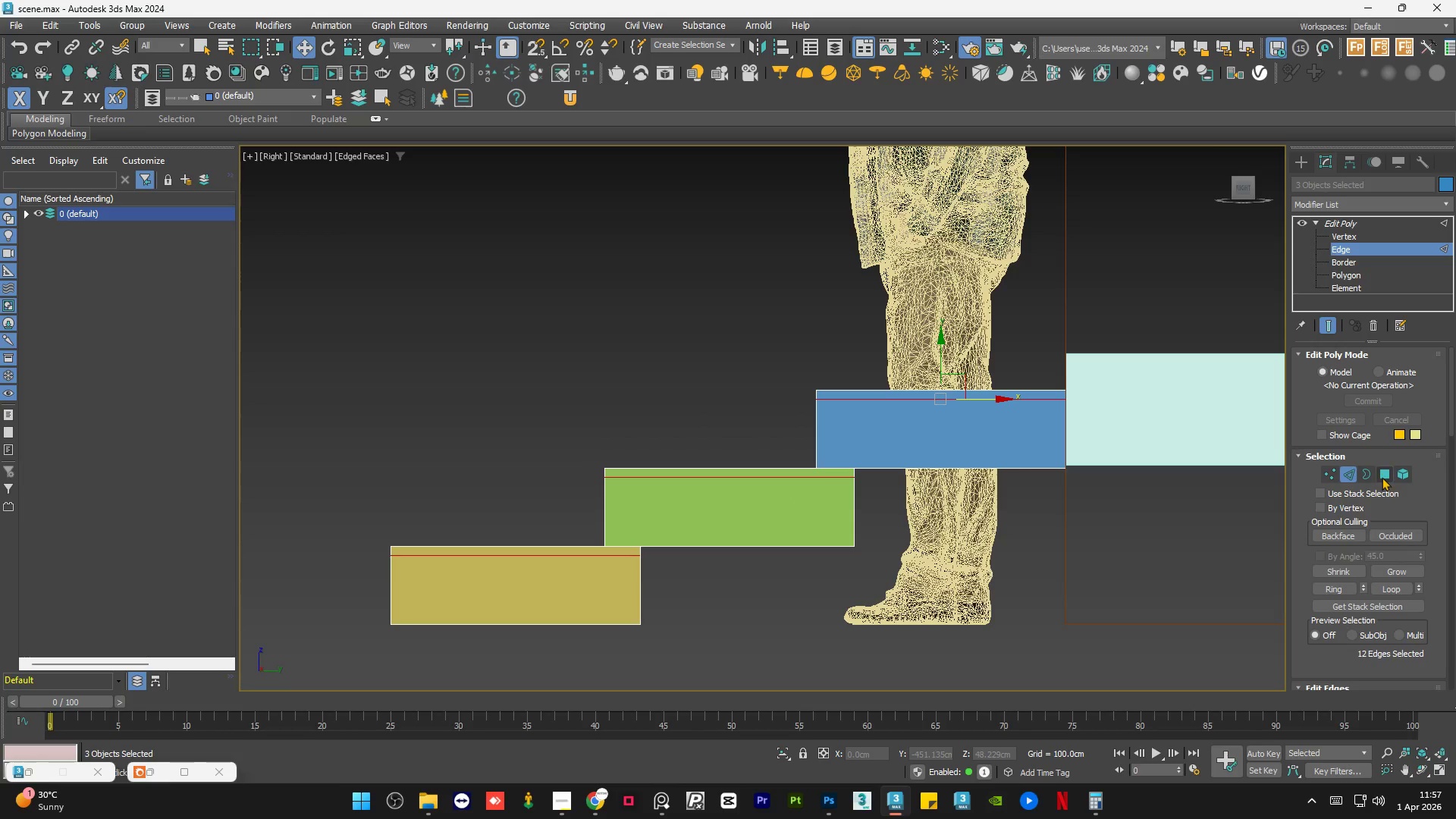 
left_click([1382, 477])
 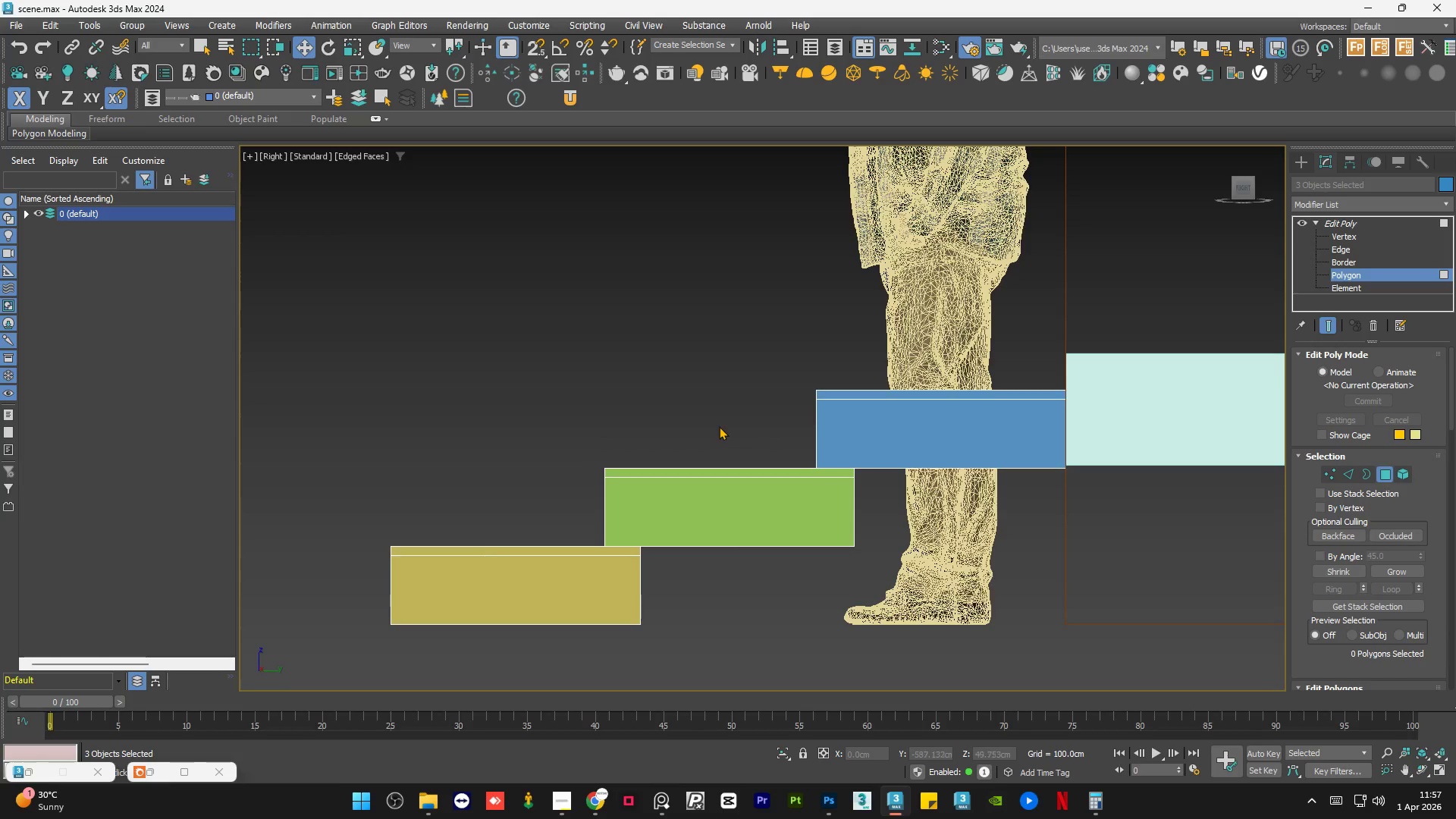 
hold_key(key=AltLeft, duration=0.56)
 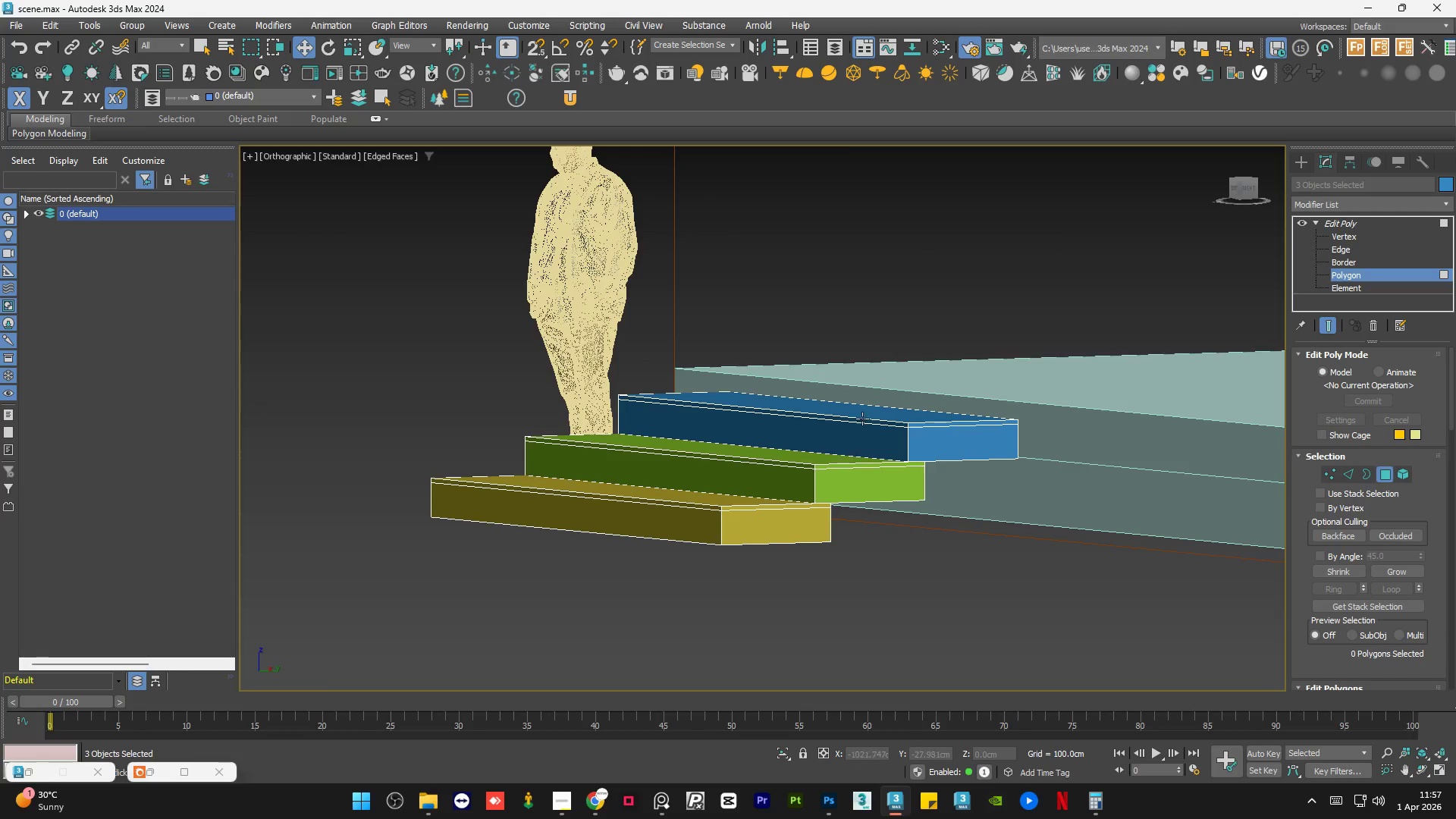 
scroll: coordinate [721, 431], scroll_direction: down, amount: 2.0
 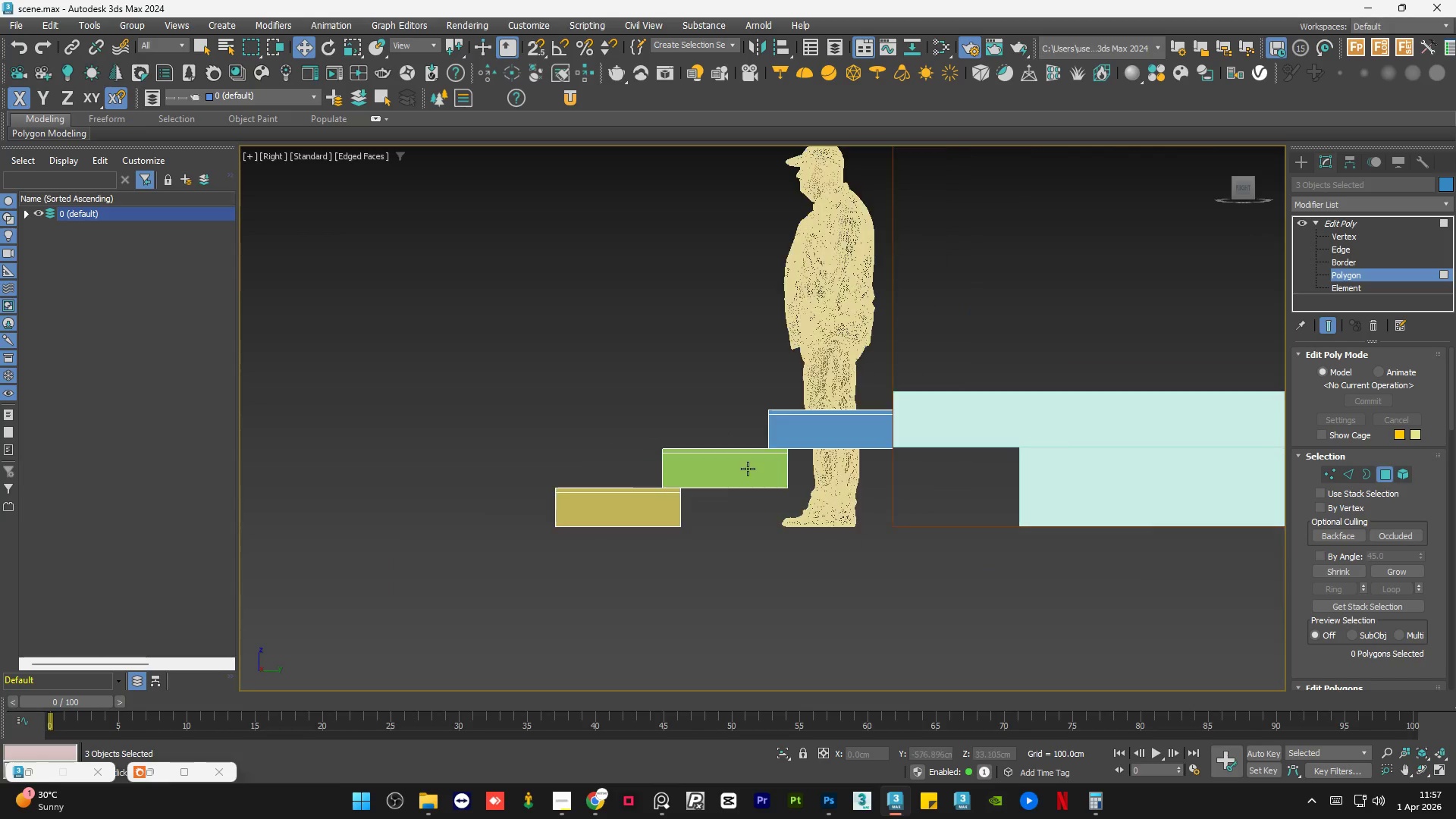 
left_click([863, 419])
 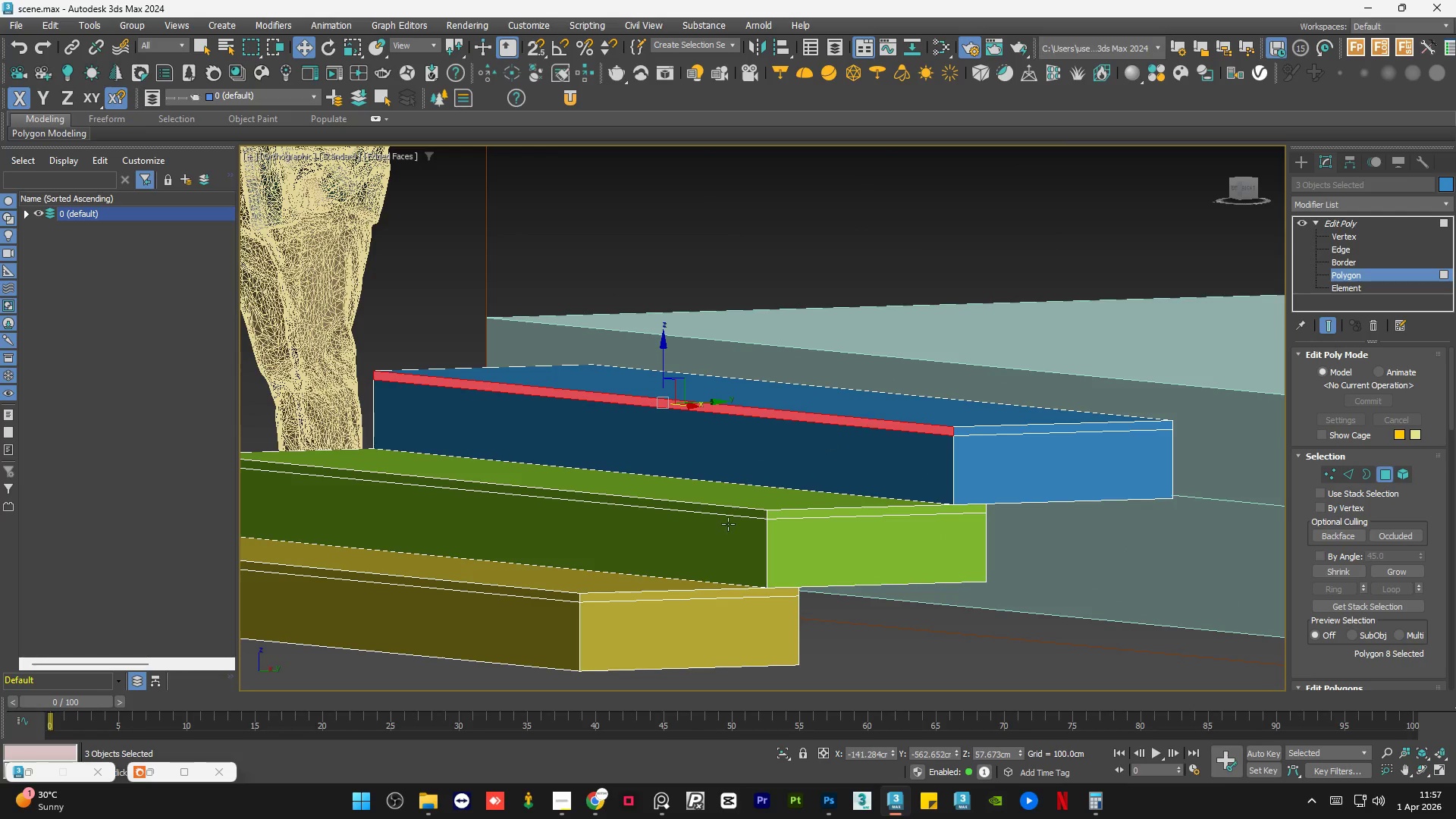 
scroll: coordinate [863, 419], scroll_direction: up, amount: 2.0
 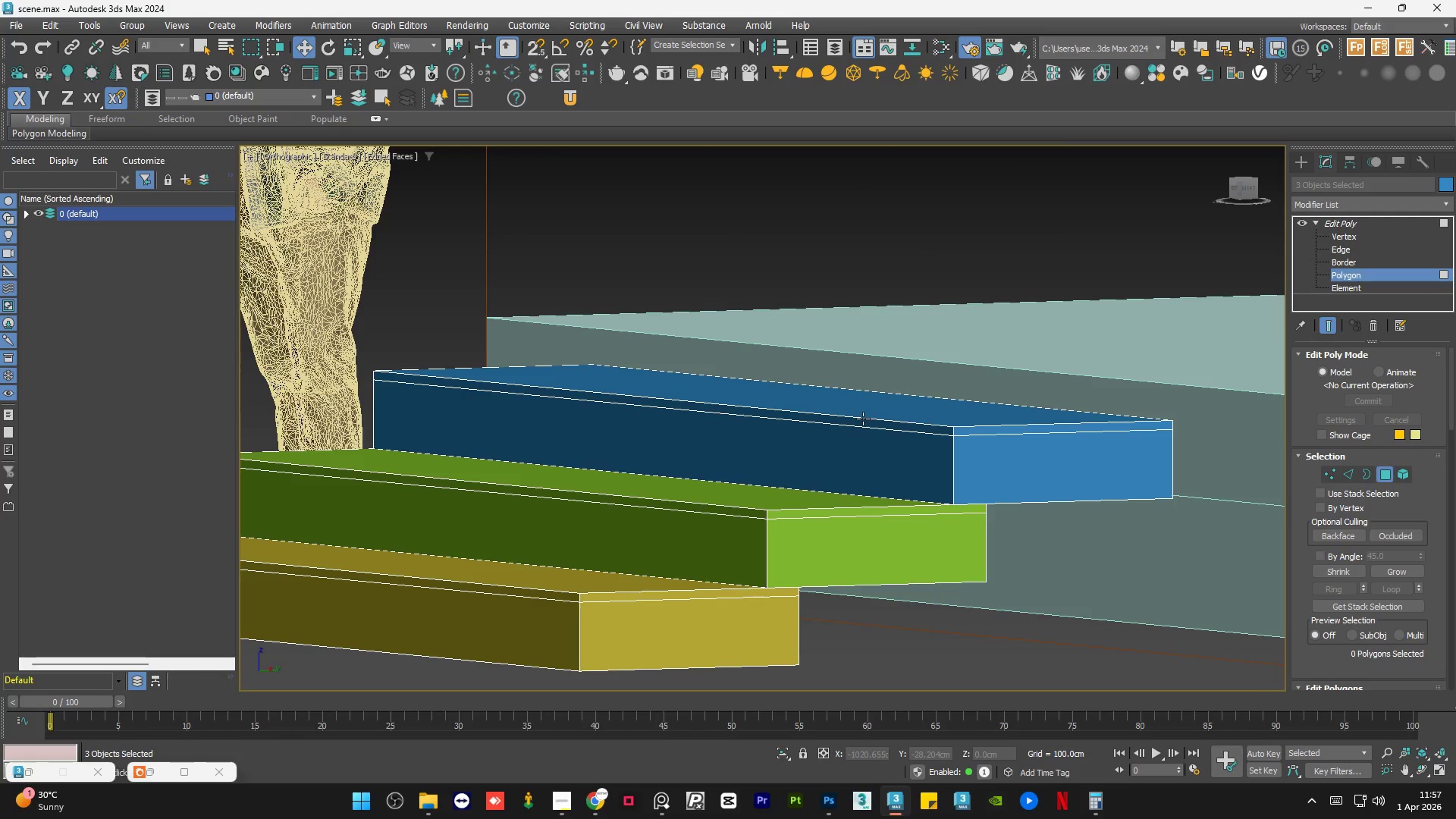 
hold_key(key=ControlLeft, duration=0.58)
left_click([732, 510])
 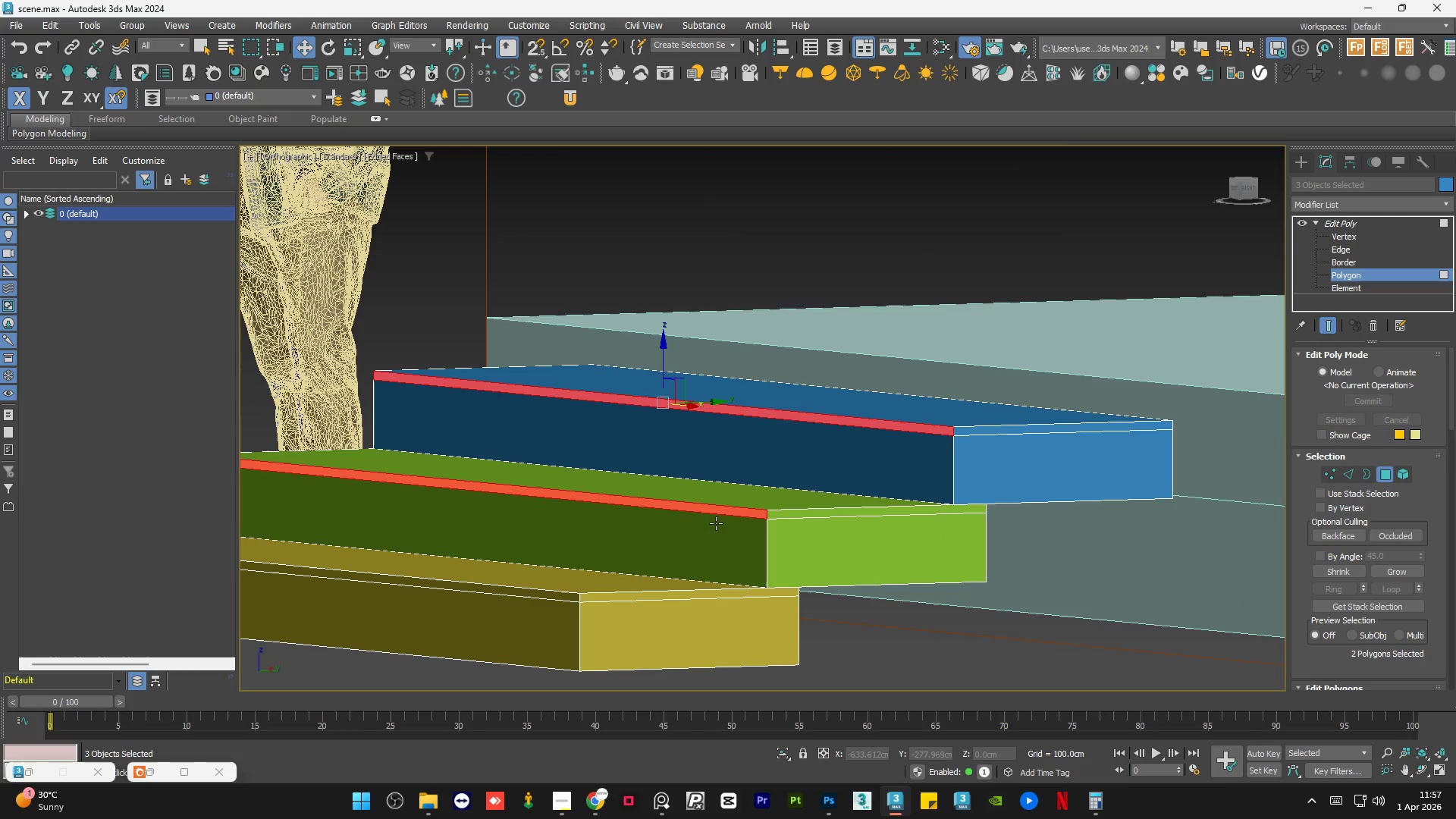 
hold_key(key=ControlLeft, duration=0.62)
left_click([570, 598])
 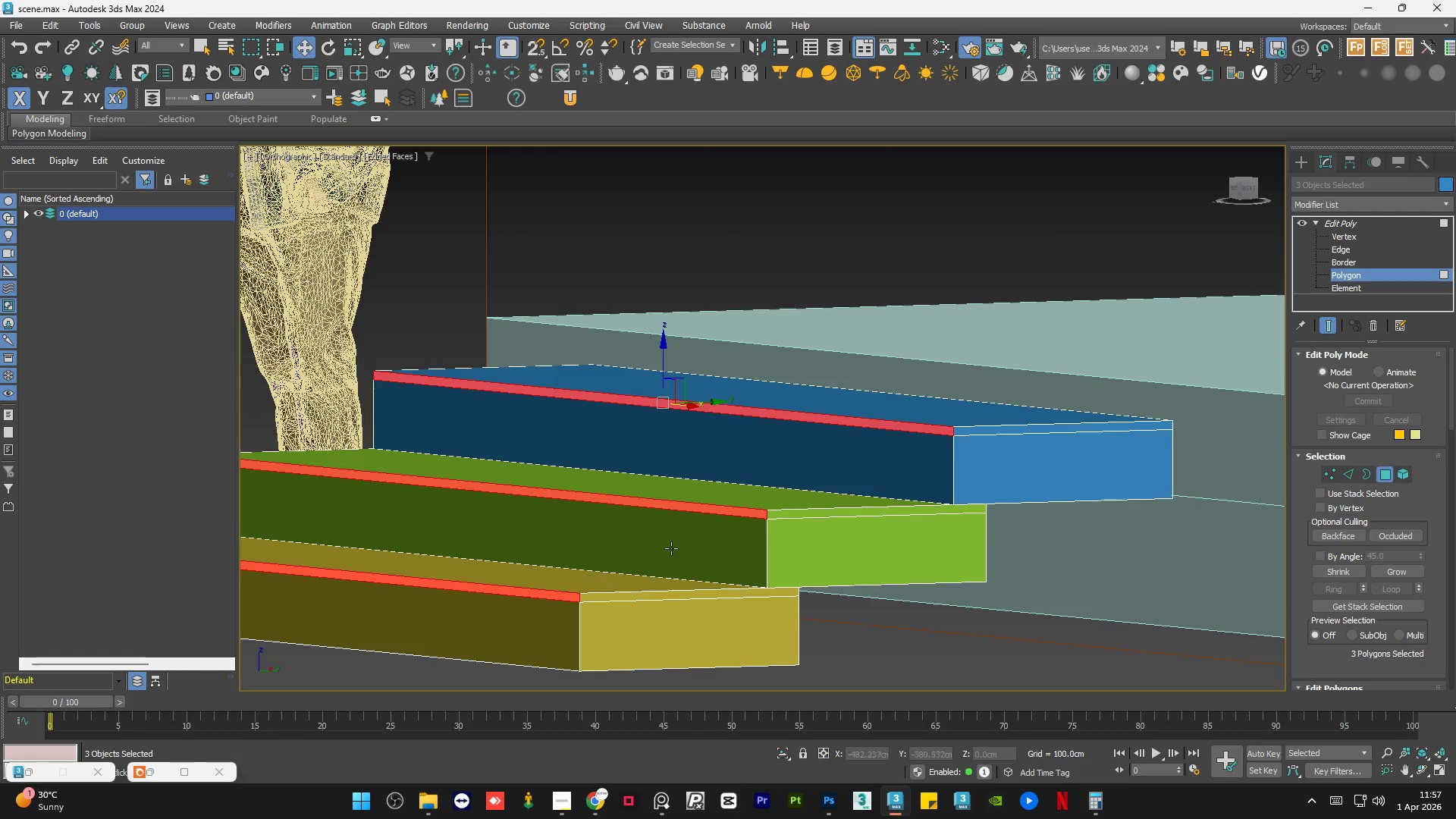 
hold_key(key=AltLeft, duration=0.59)
 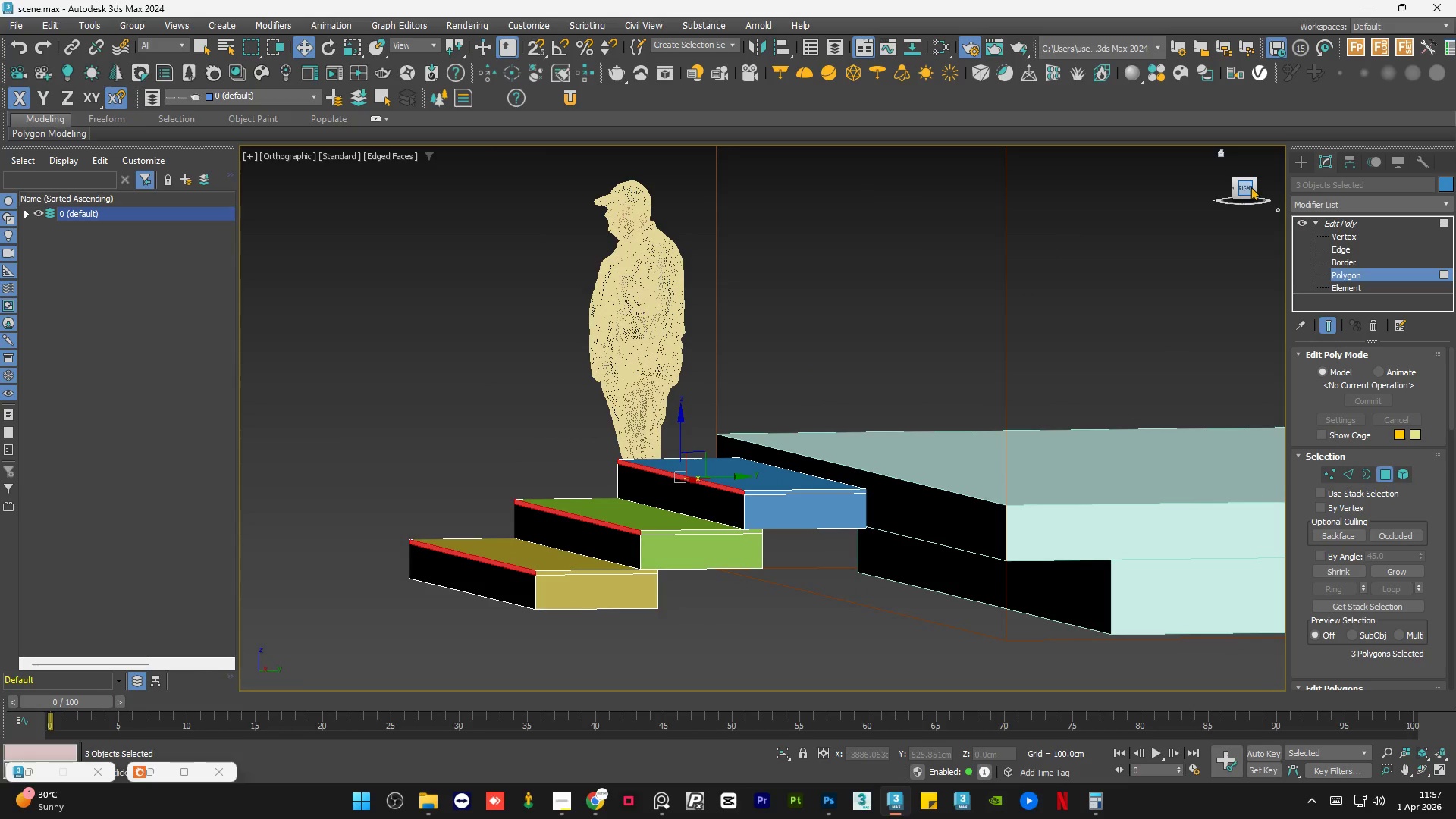 
scroll: coordinate [677, 548], scroll_direction: down, amount: 2.0
 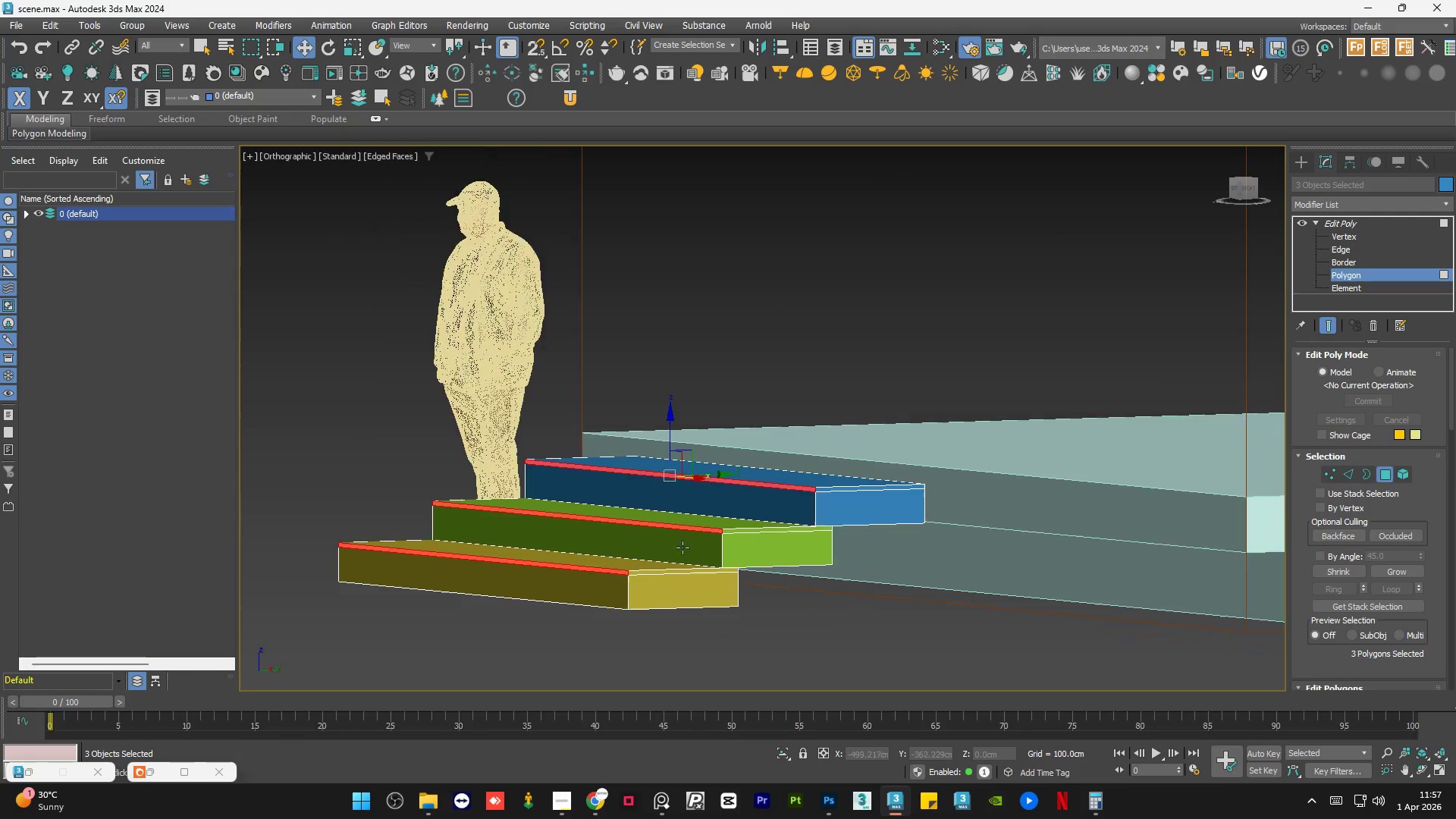 
left_click([1242, 184])
 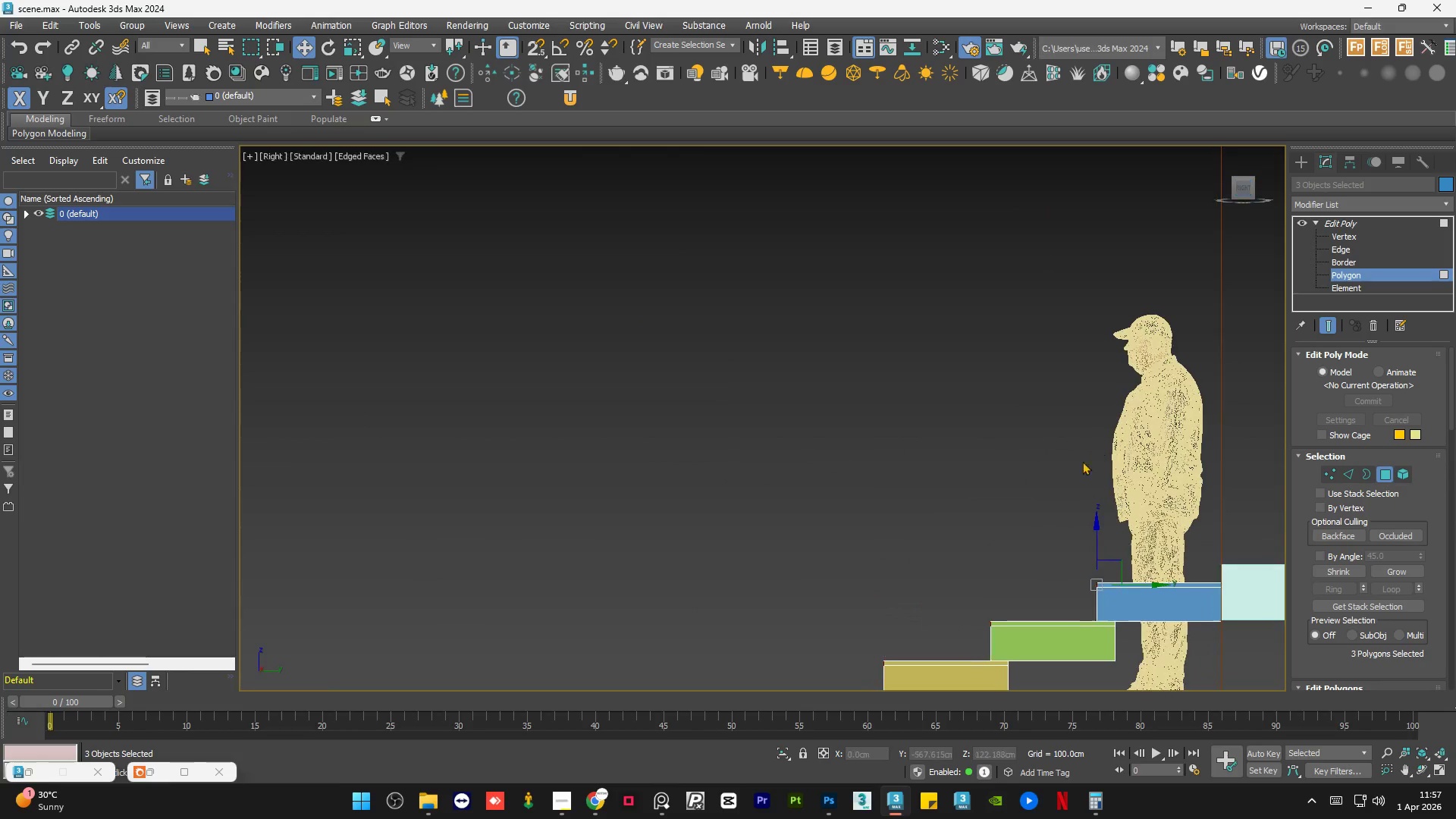 
scroll: coordinate [1012, 566], scroll_direction: up, amount: 2.0
 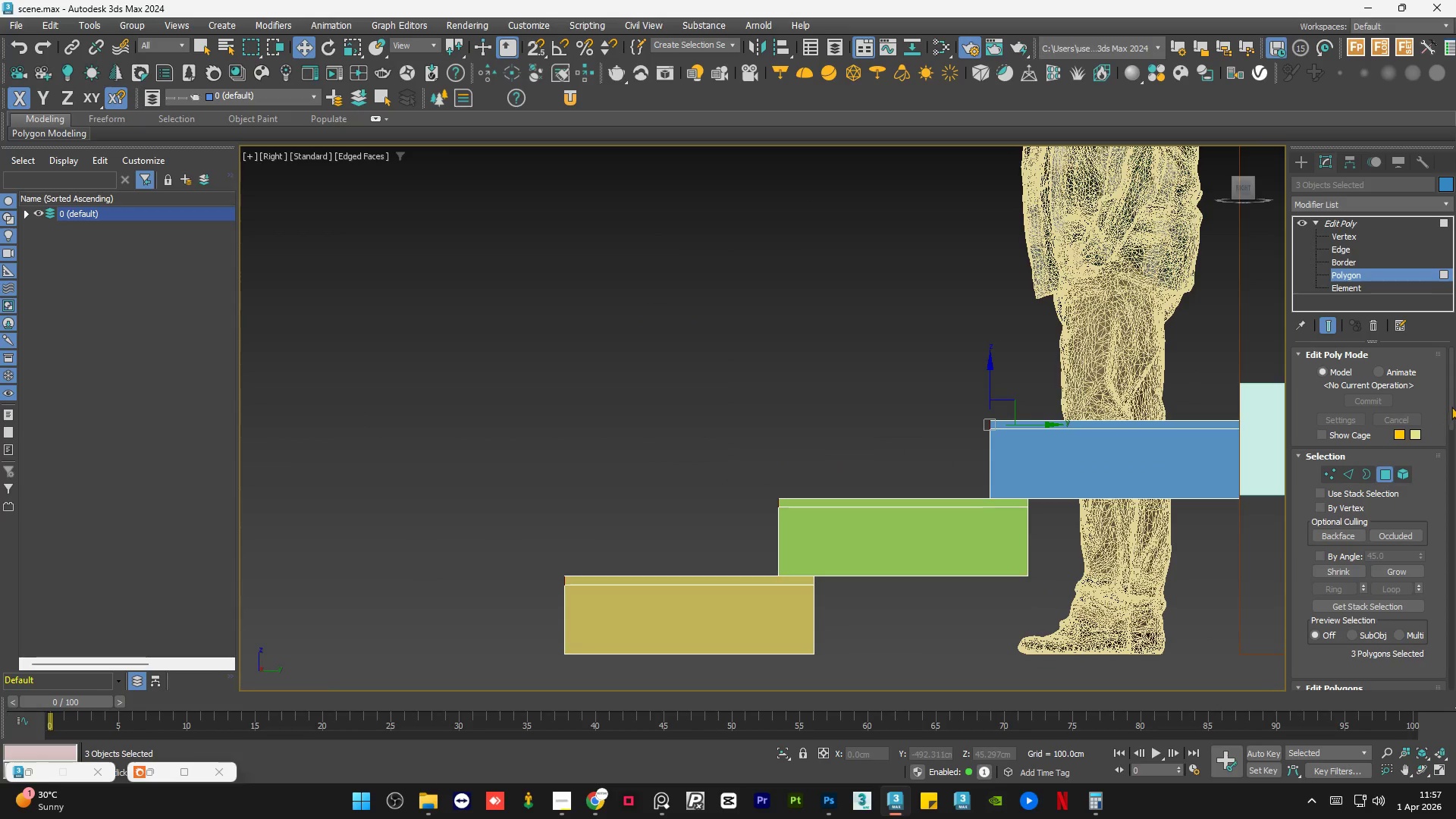 
left_click_drag(start_coordinate=[1453, 405], to_coordinate=[1448, 451])
 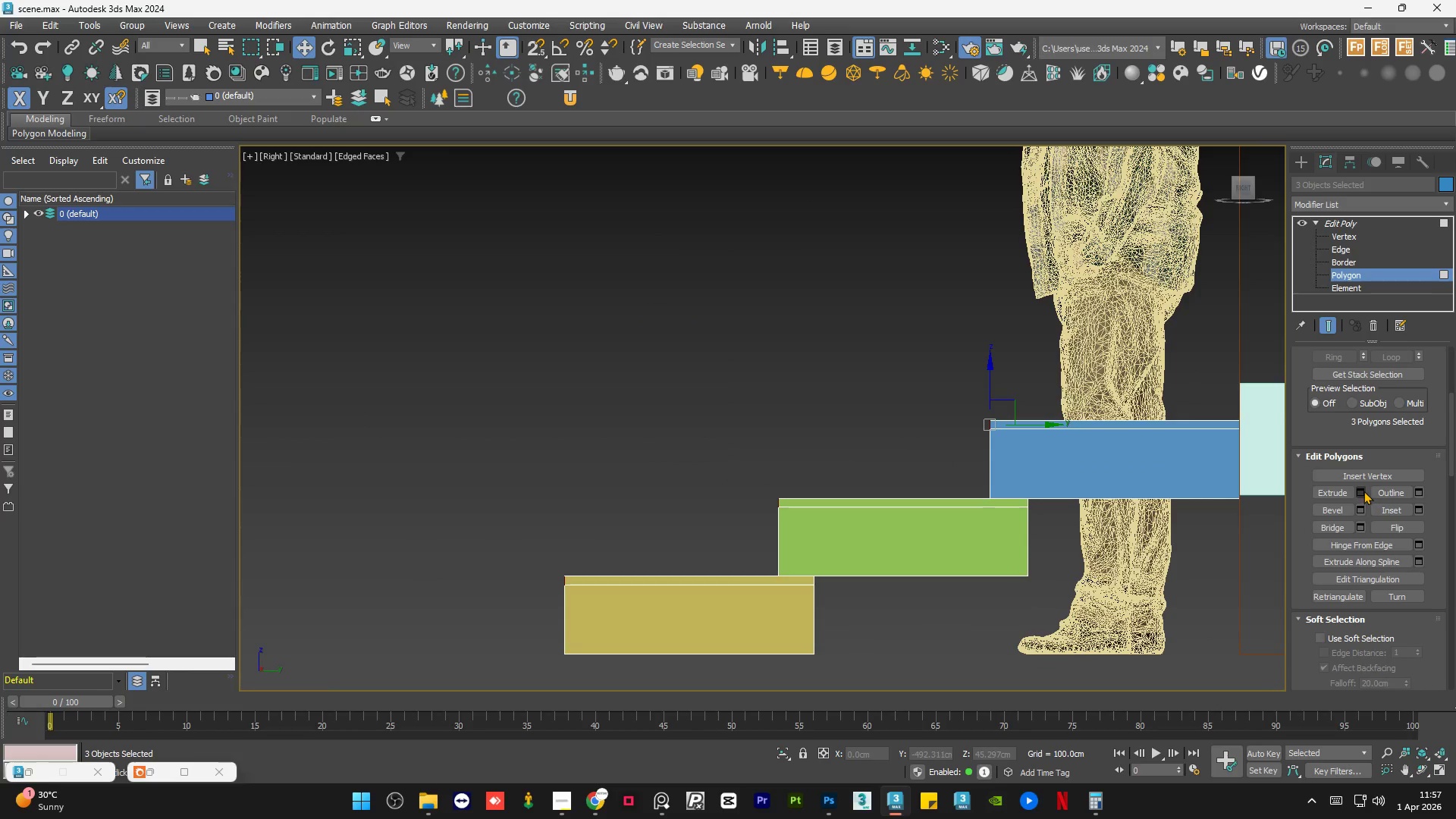 
left_click([1362, 491])
 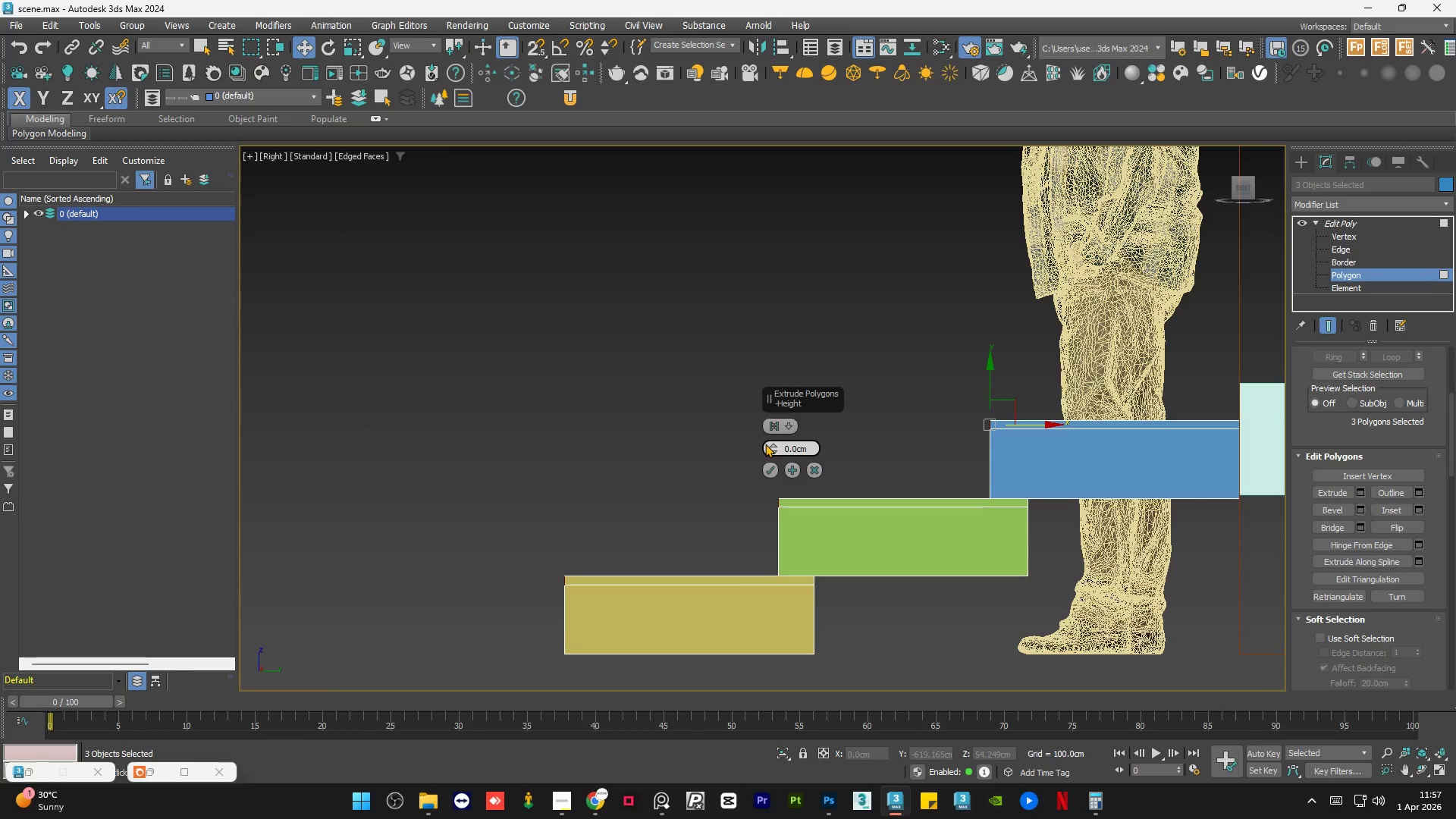 
left_click_drag(start_coordinate=[773, 445], to_coordinate=[777, 425])
 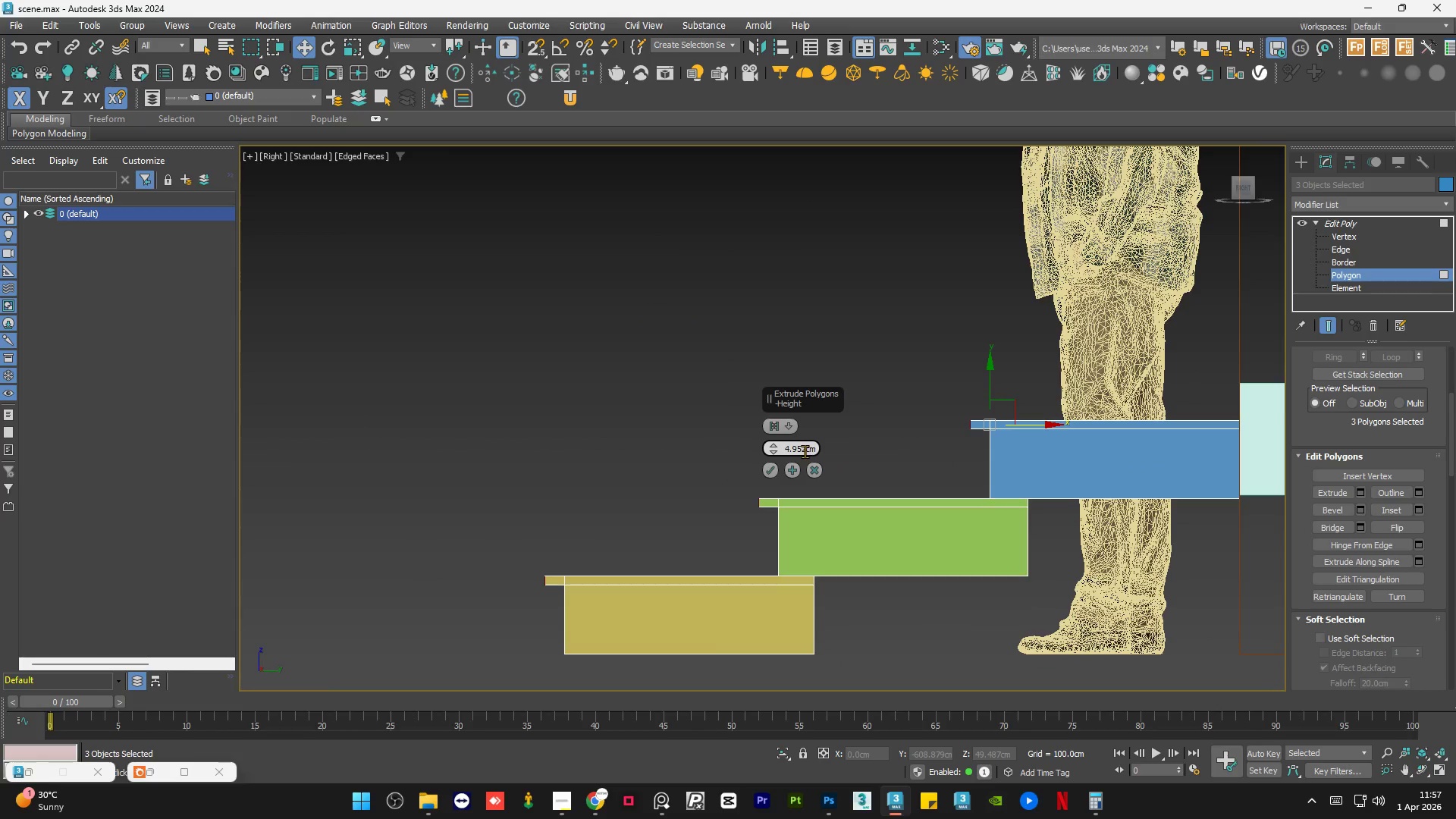 
double_click([804, 451])
 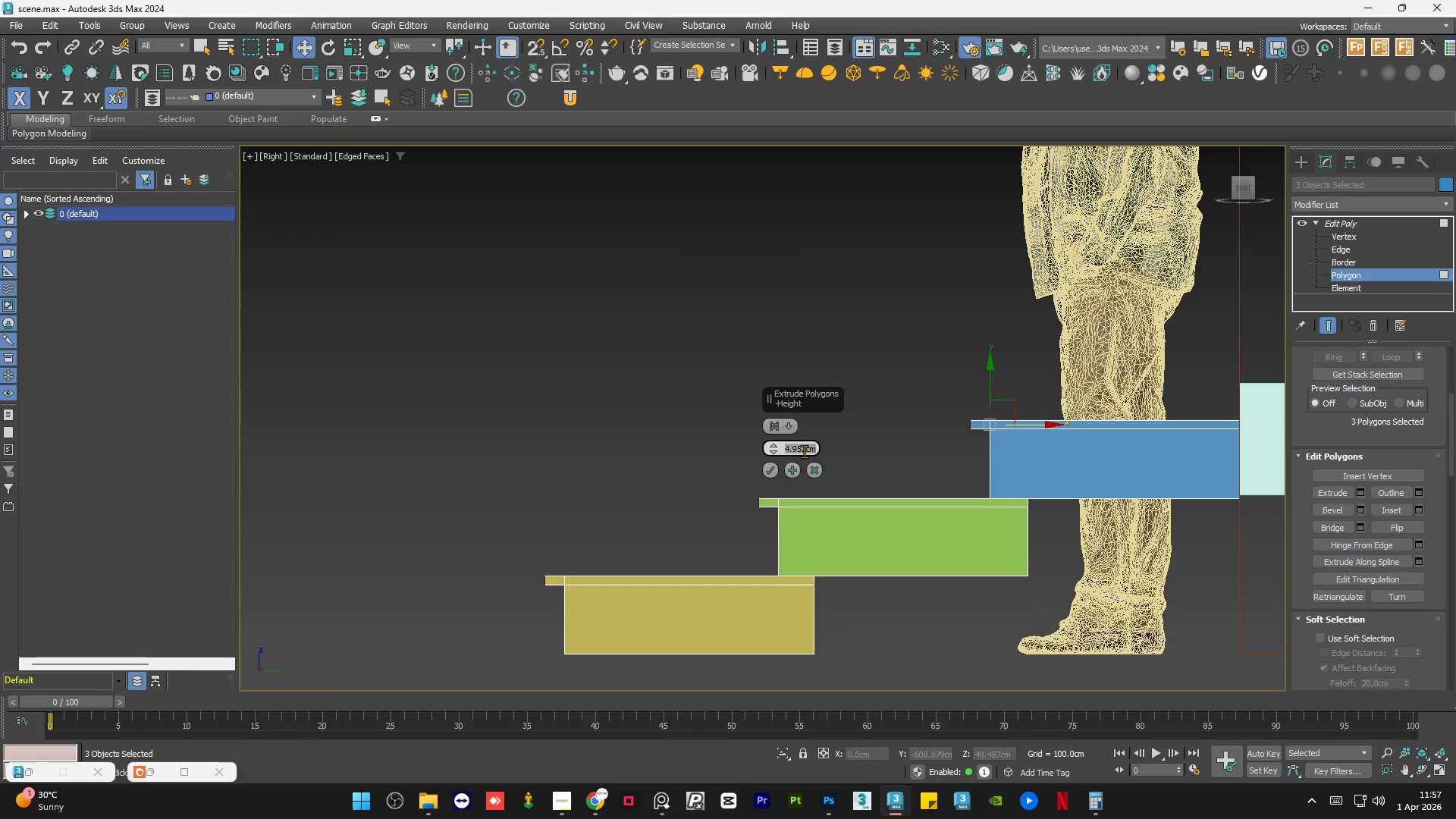 
key(Numpad5)
 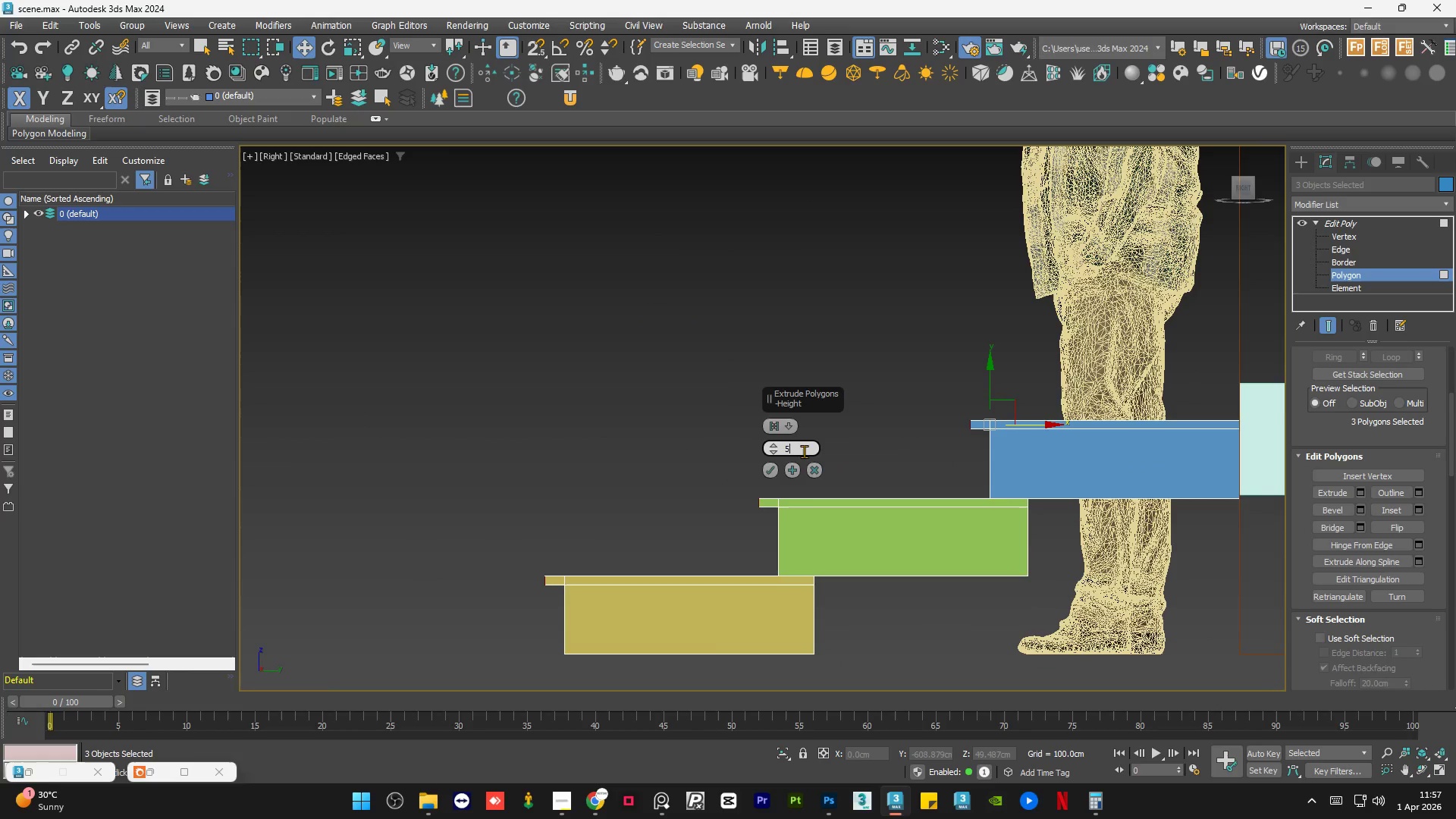 
key(NumpadEnter)
 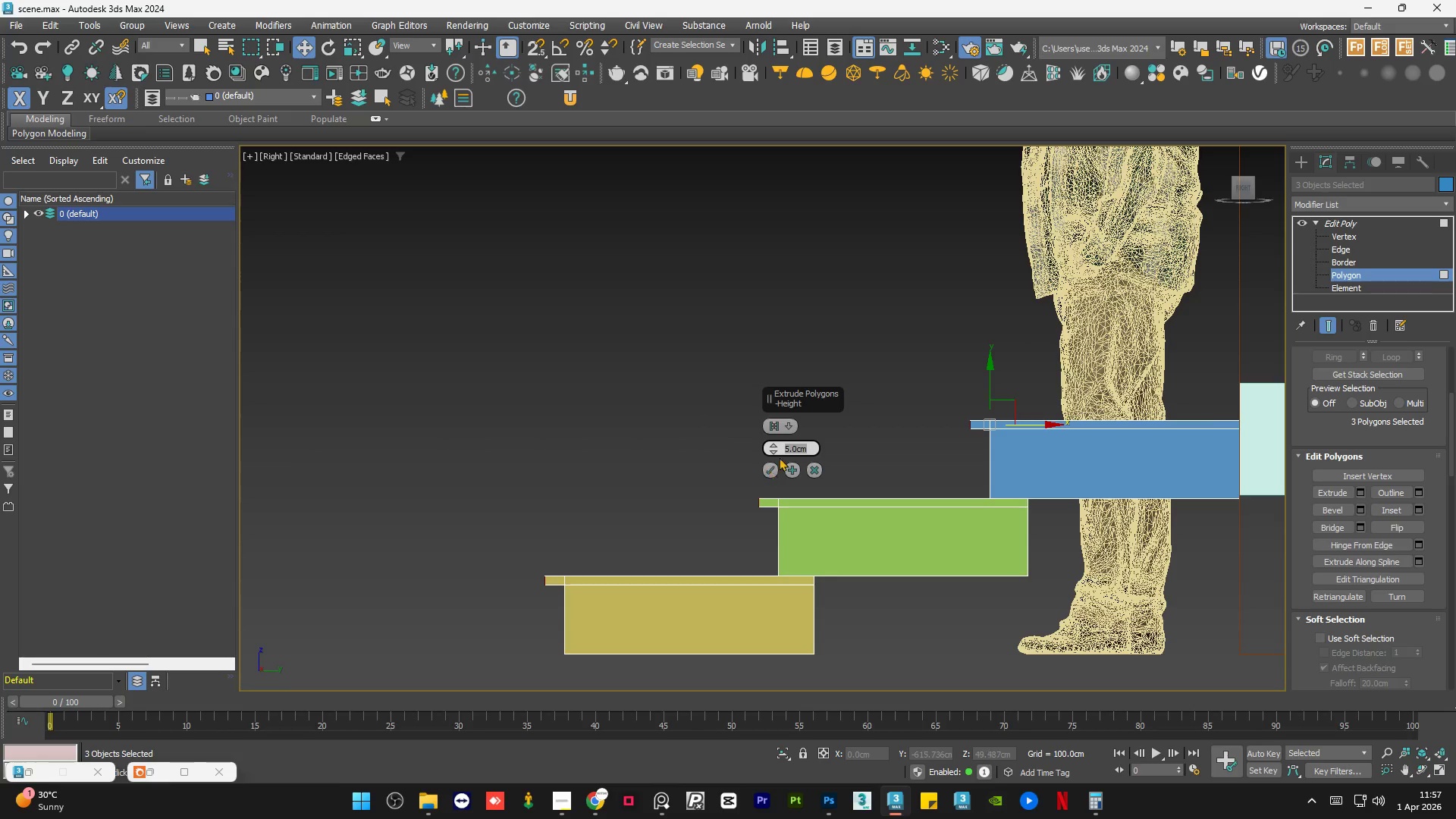 
key(Numpad3)
 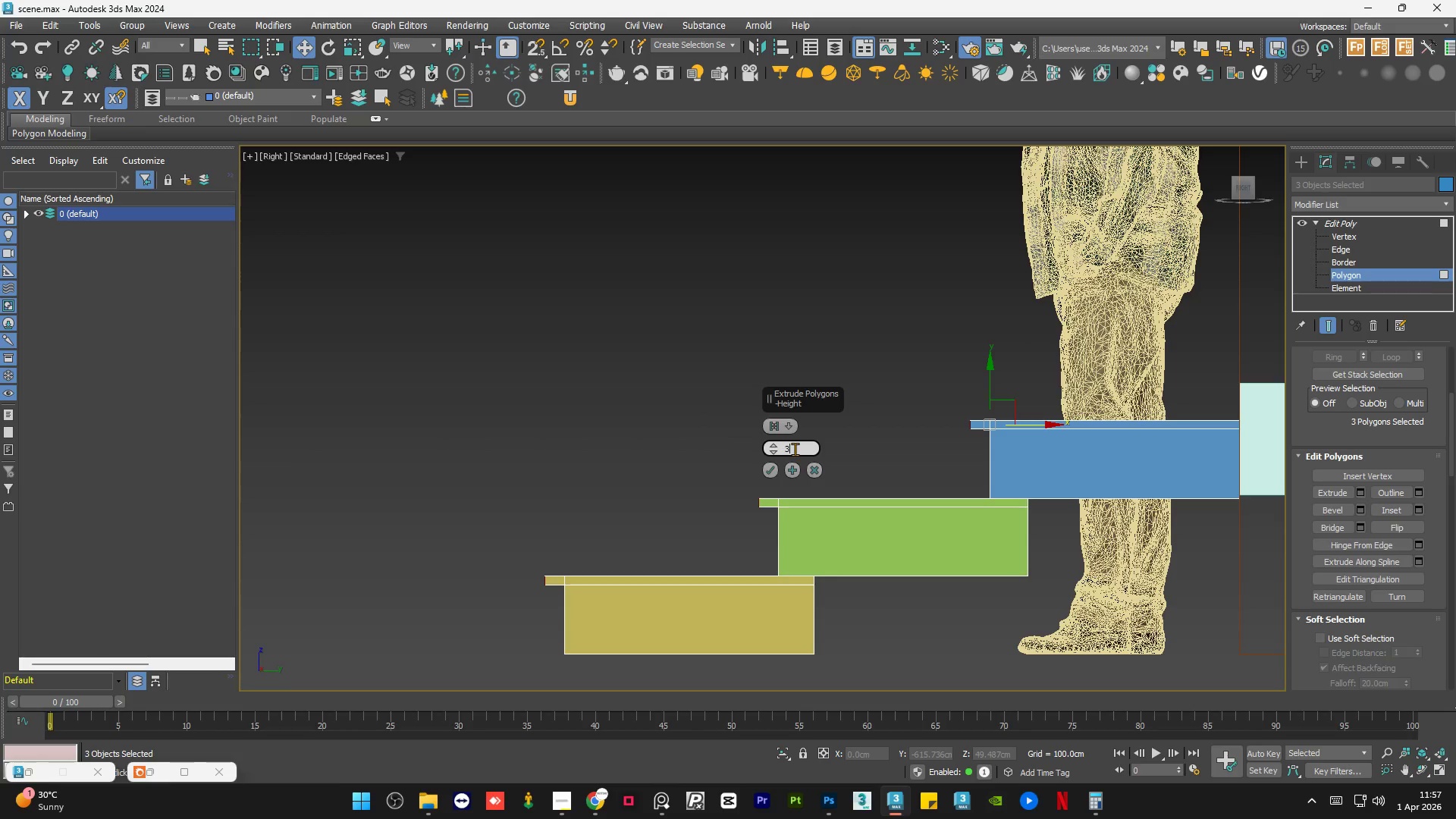 
key(NumpadEnter)
 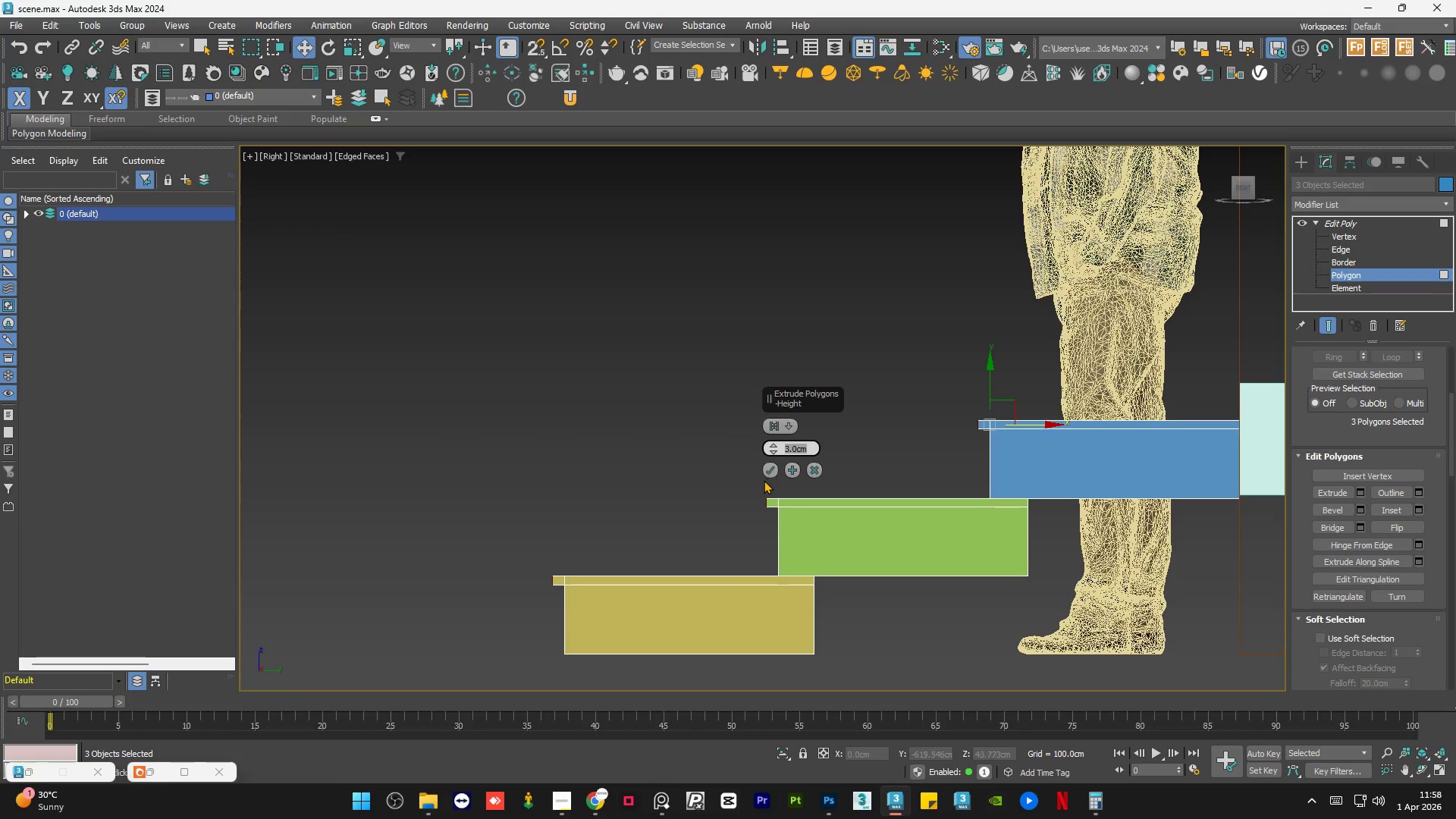 
double_click([723, 497])
 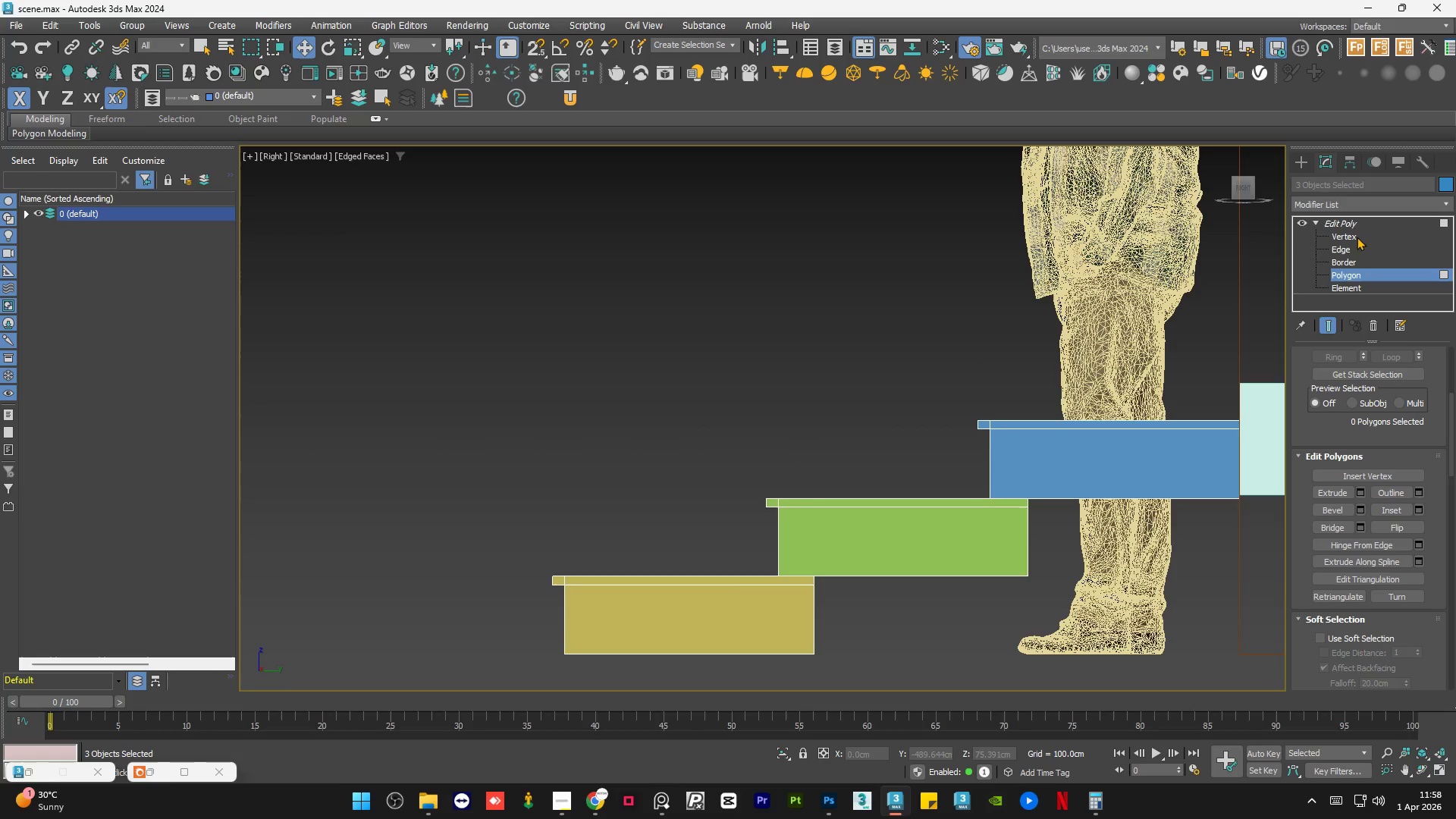 
left_click([1367, 223])
 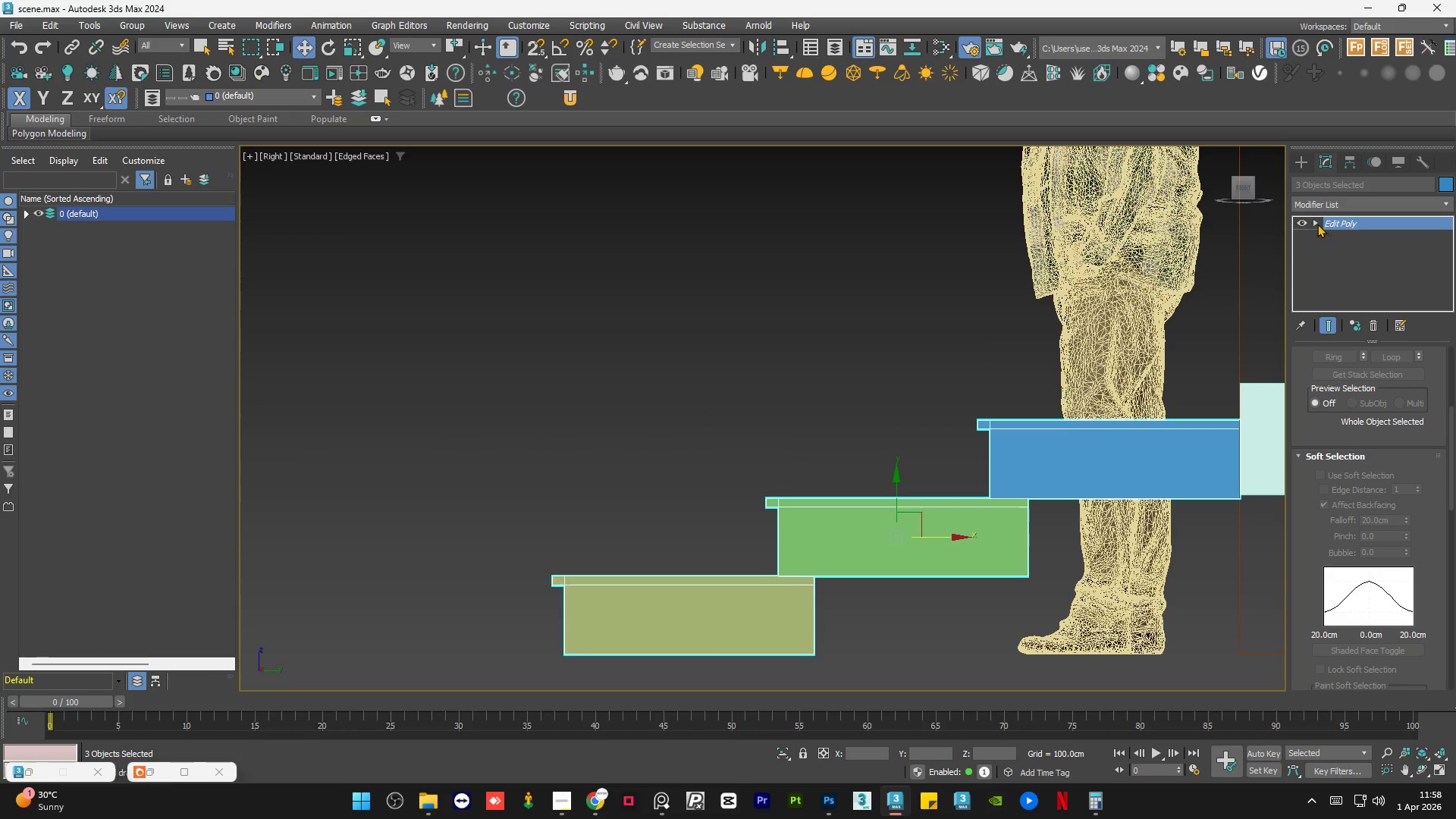 
double_click([870, 315])
 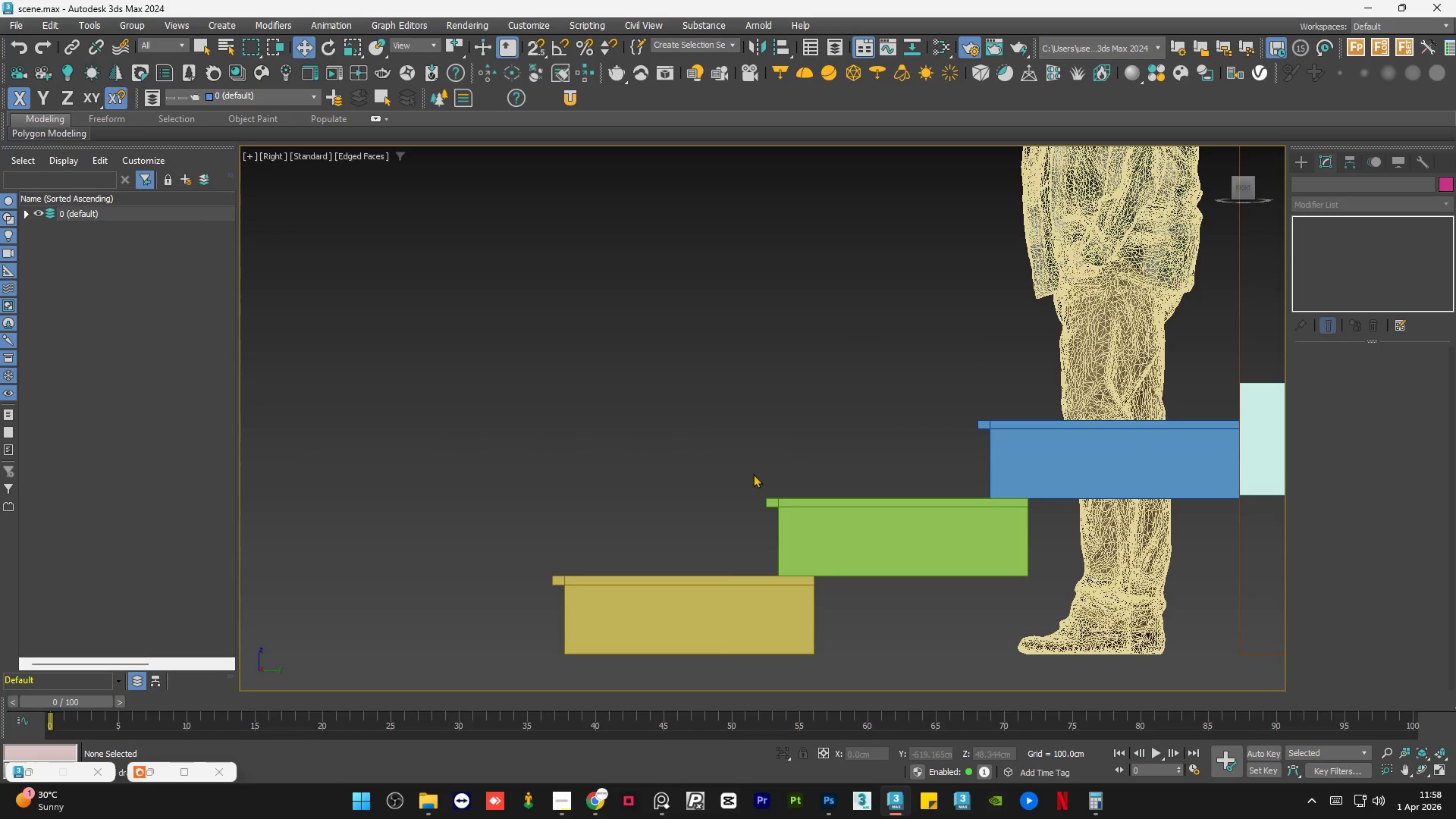 
scroll: coordinate [724, 507], scroll_direction: down, amount: 5.0
 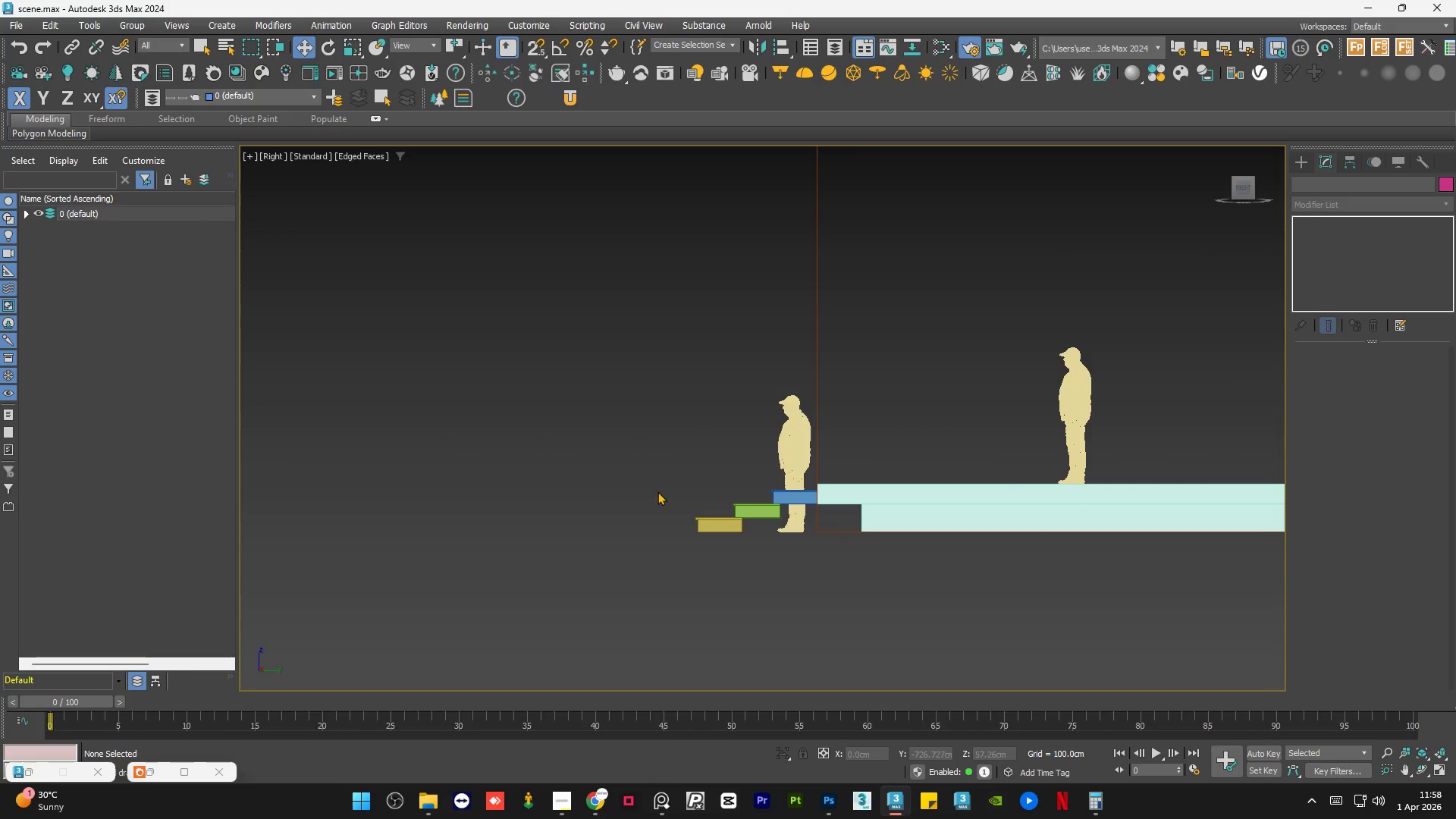 
hold_key(key=AltLeft, duration=0.59)
 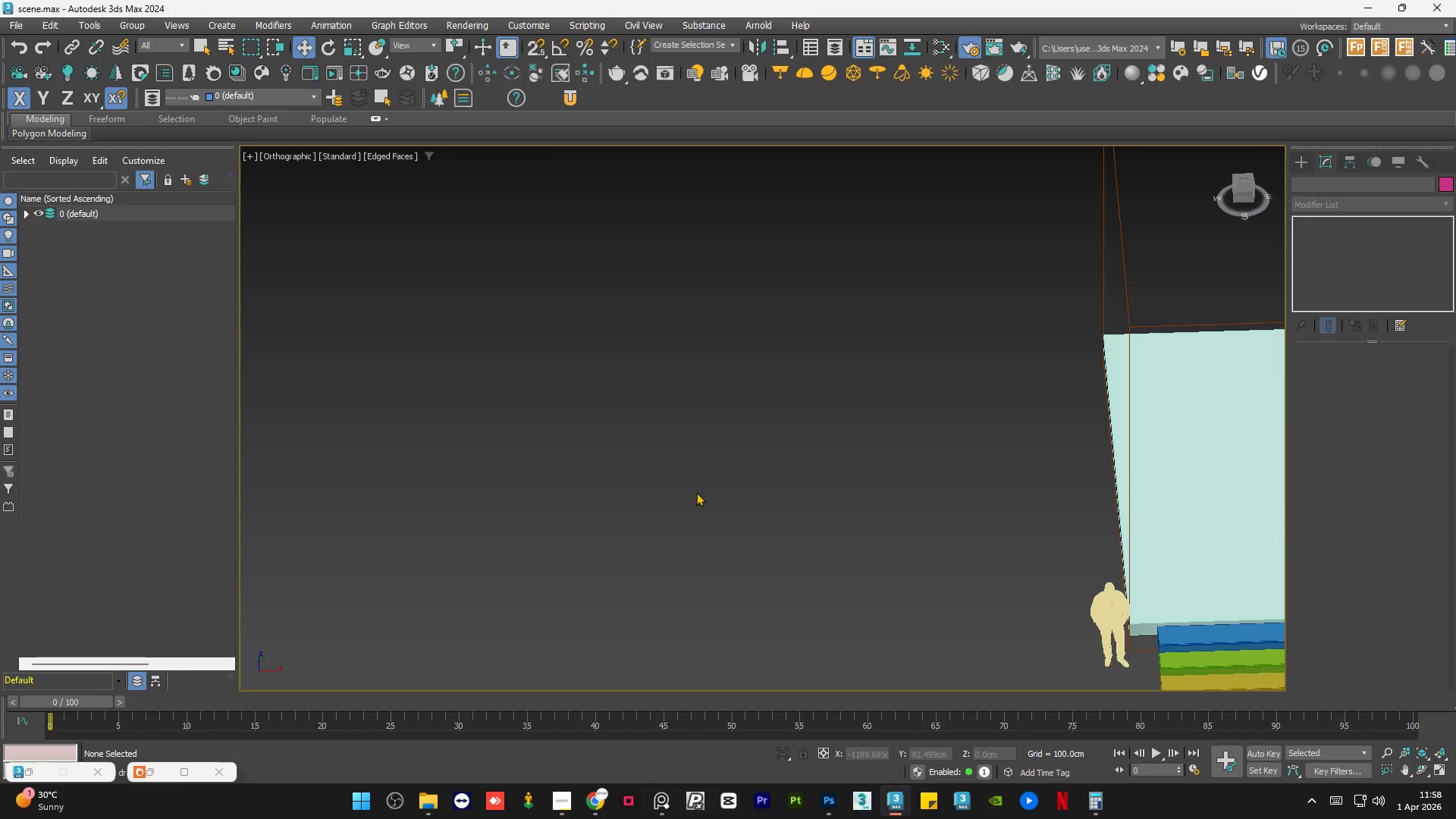 
scroll: coordinate [654, 491], scroll_direction: down, amount: 1.0
 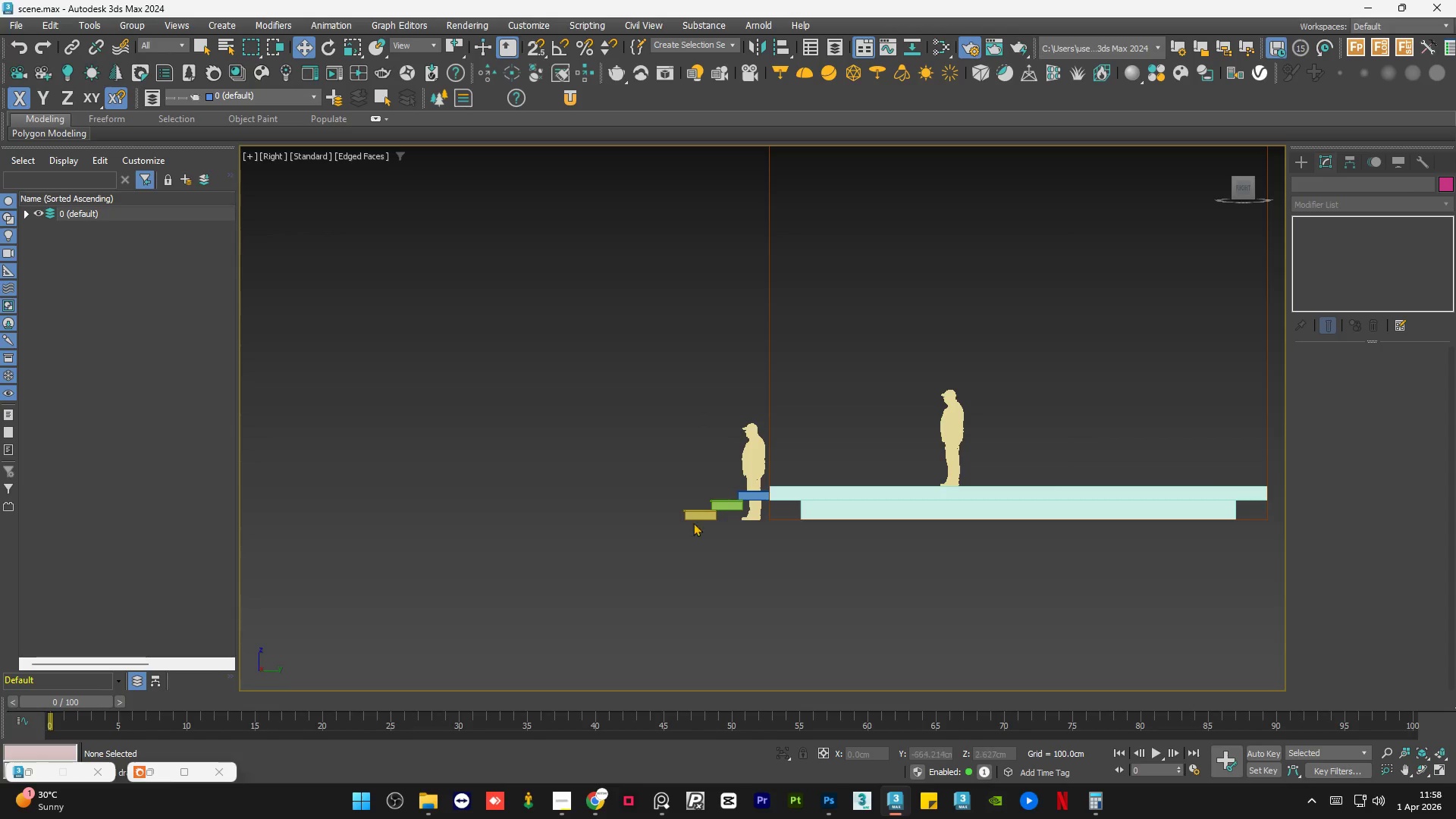 
hold_key(key=AltLeft, duration=0.47)
 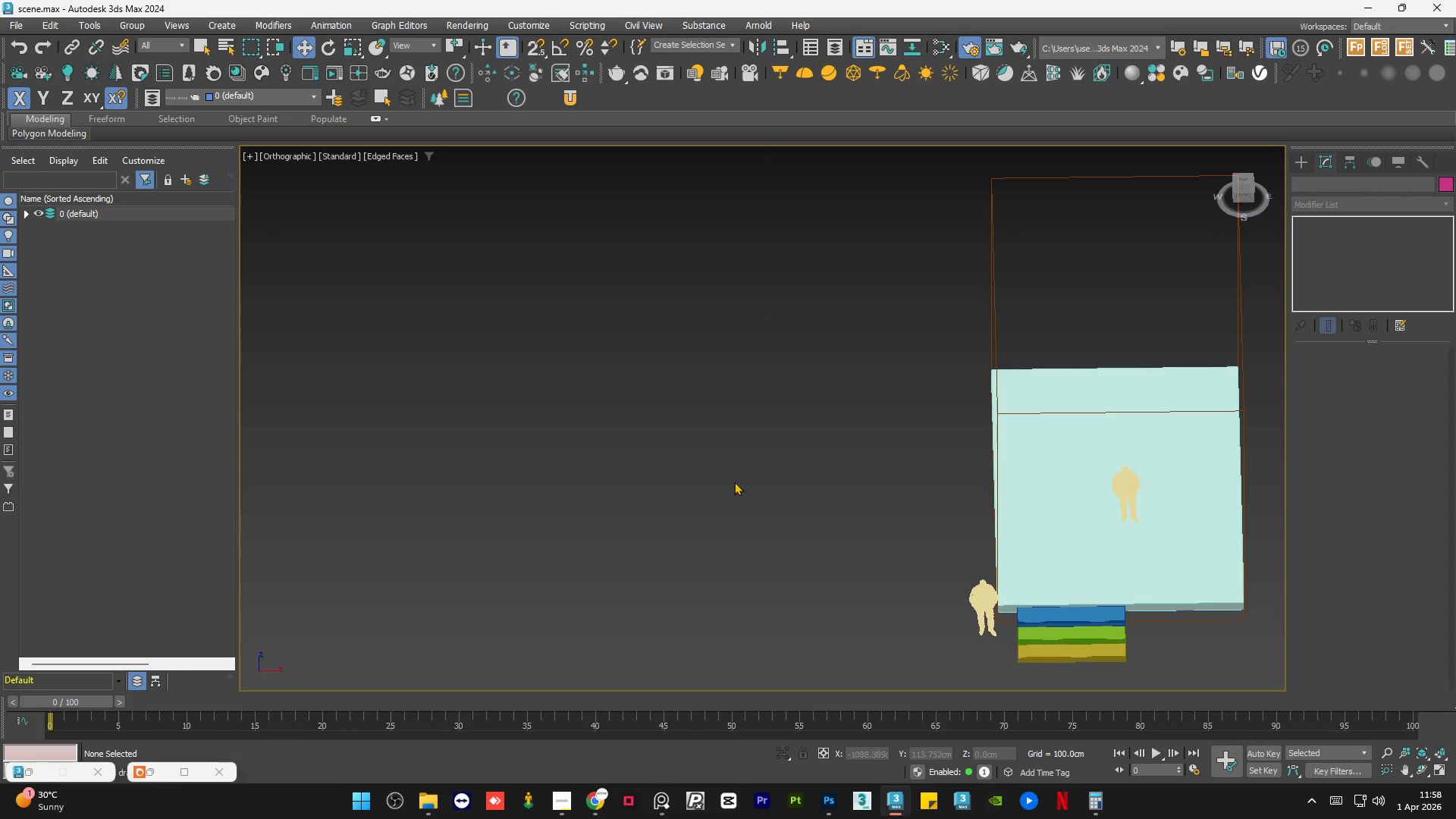 
scroll: coordinate [723, 461], scroll_direction: down, amount: 2.0
 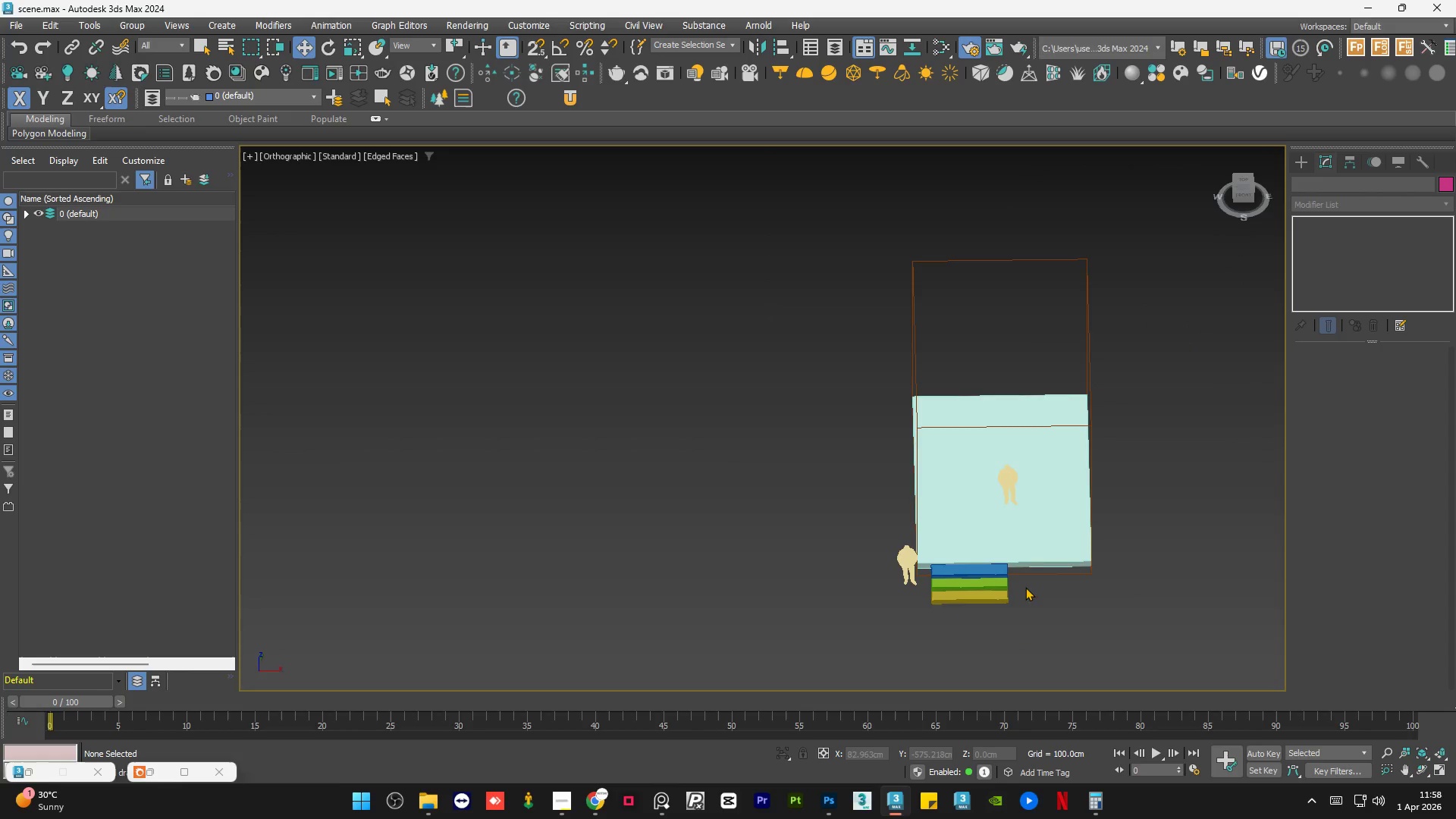 
scroll: coordinate [1005, 597], scroll_direction: up, amount: 4.0
 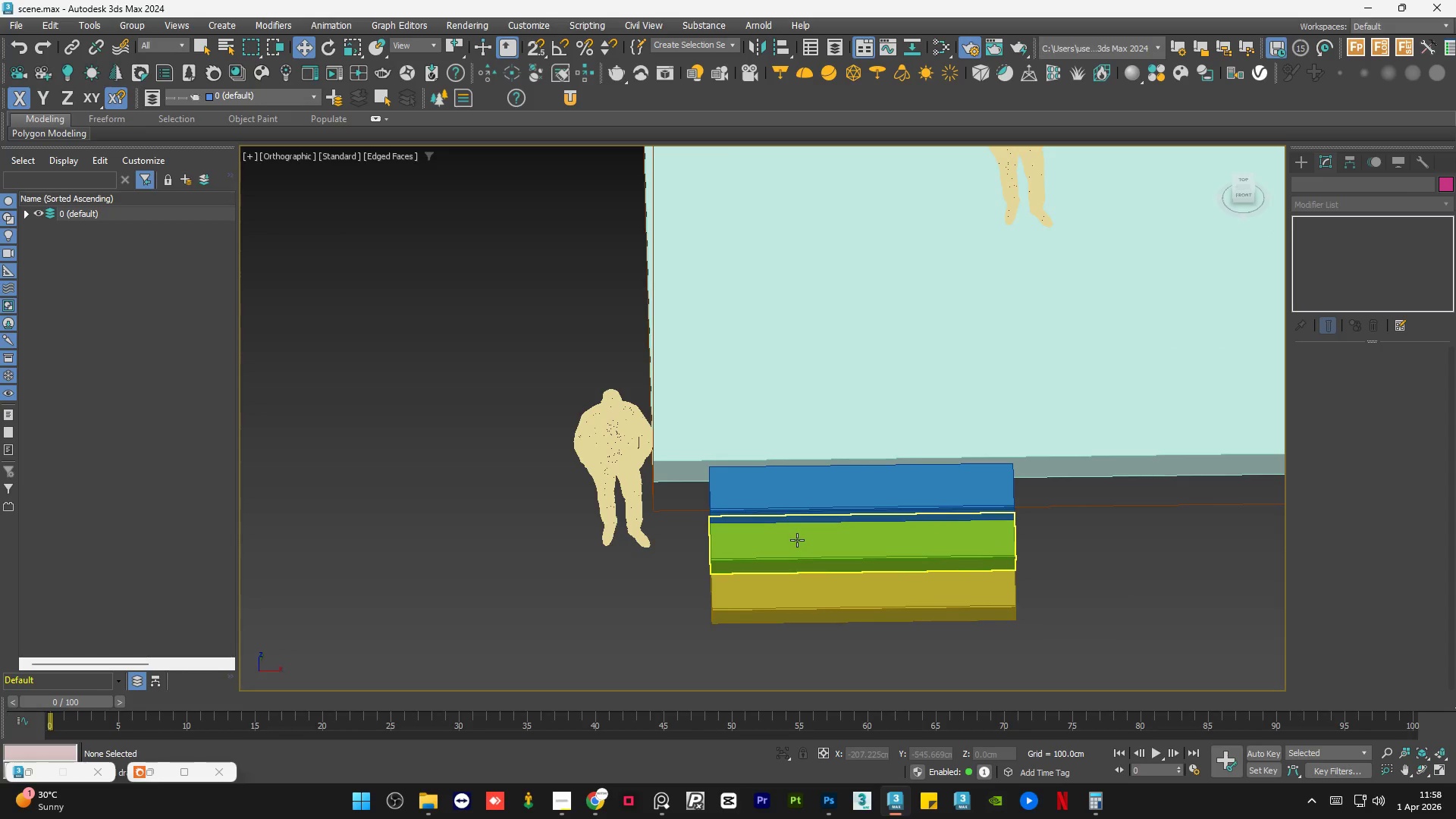 
hold_key(key=AltLeft, duration=1.5)
 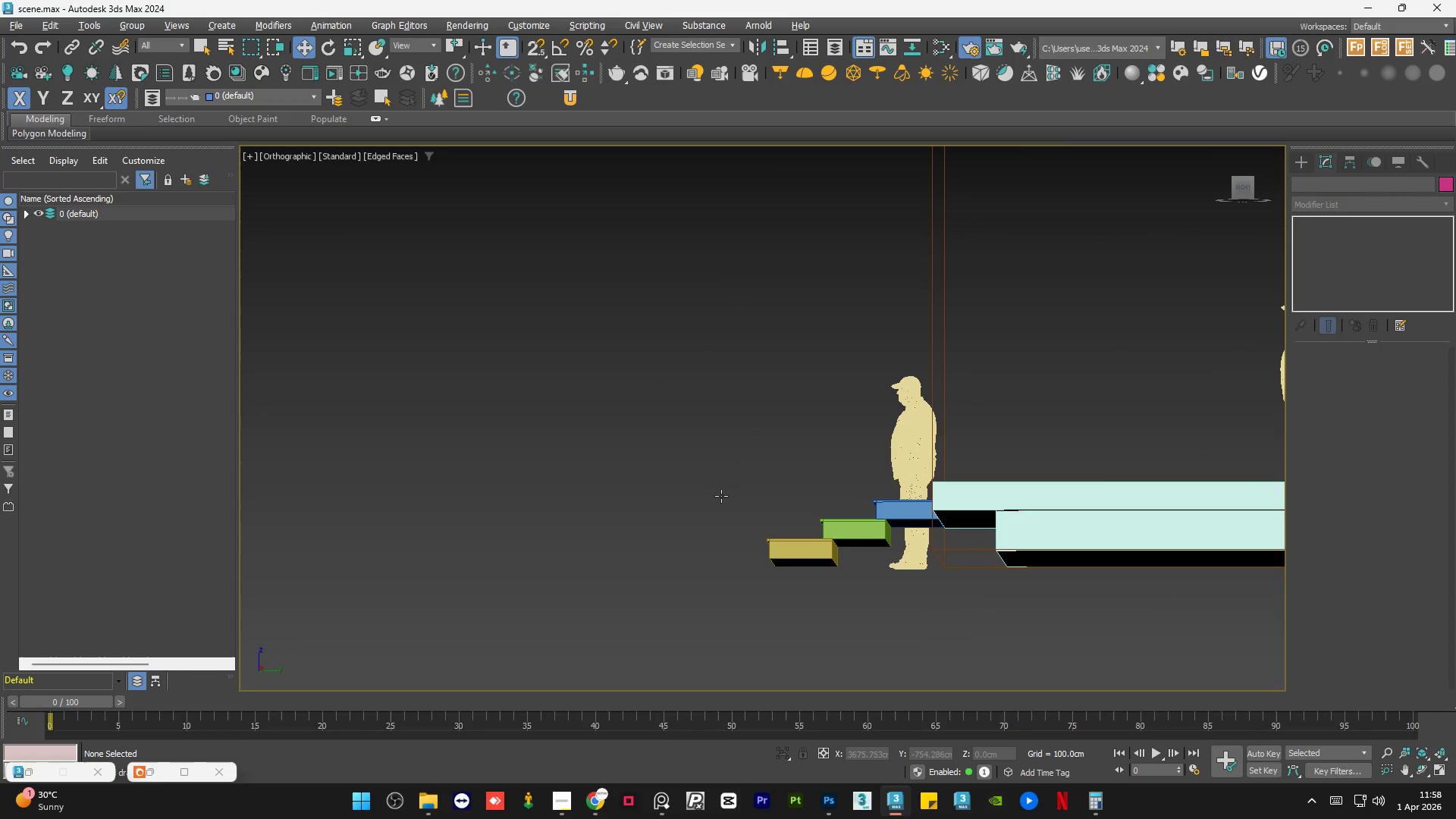 
hold_key(key=AltLeft, duration=1.52)
 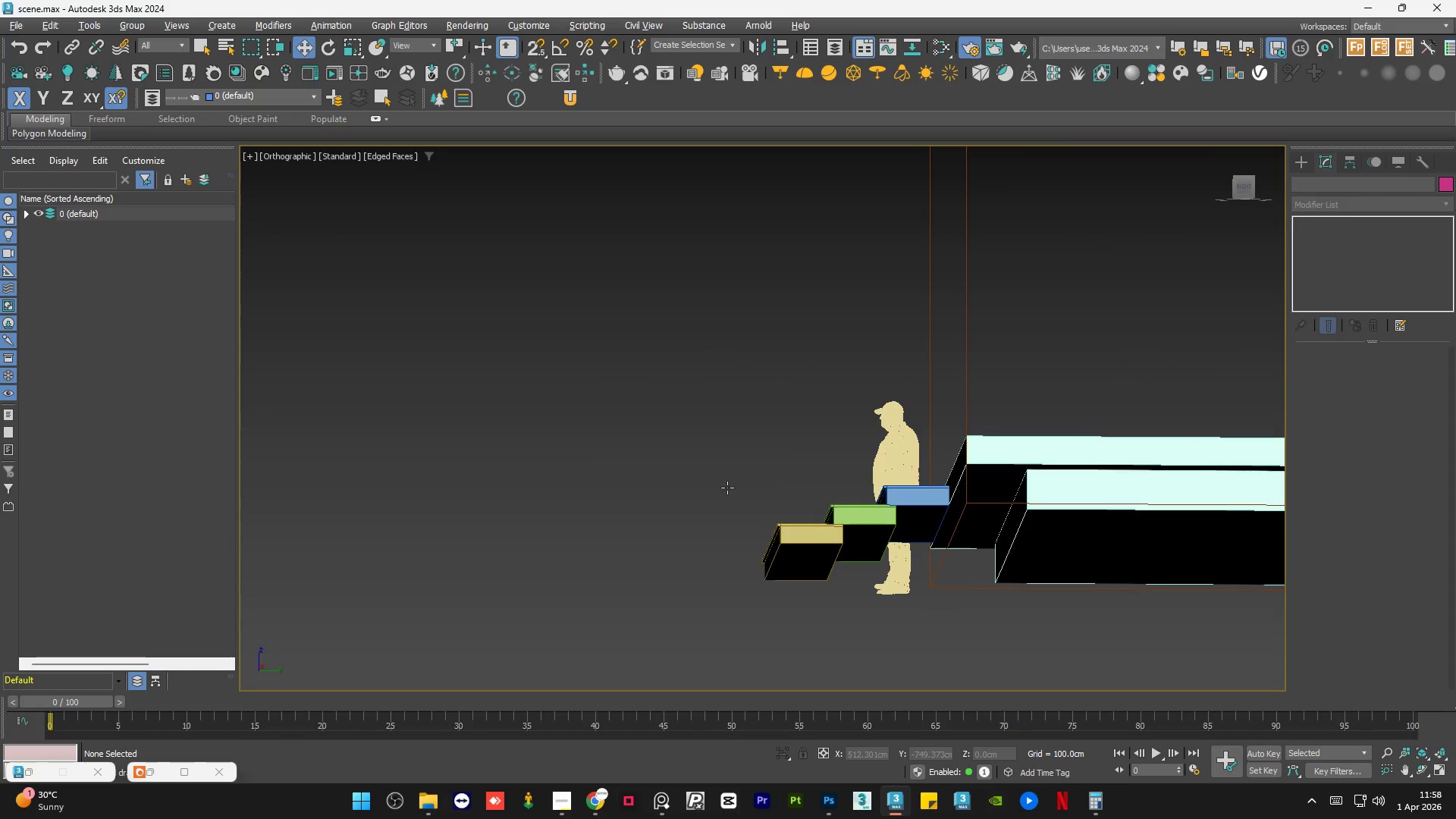 
hold_key(key=AltLeft, duration=1.51)
 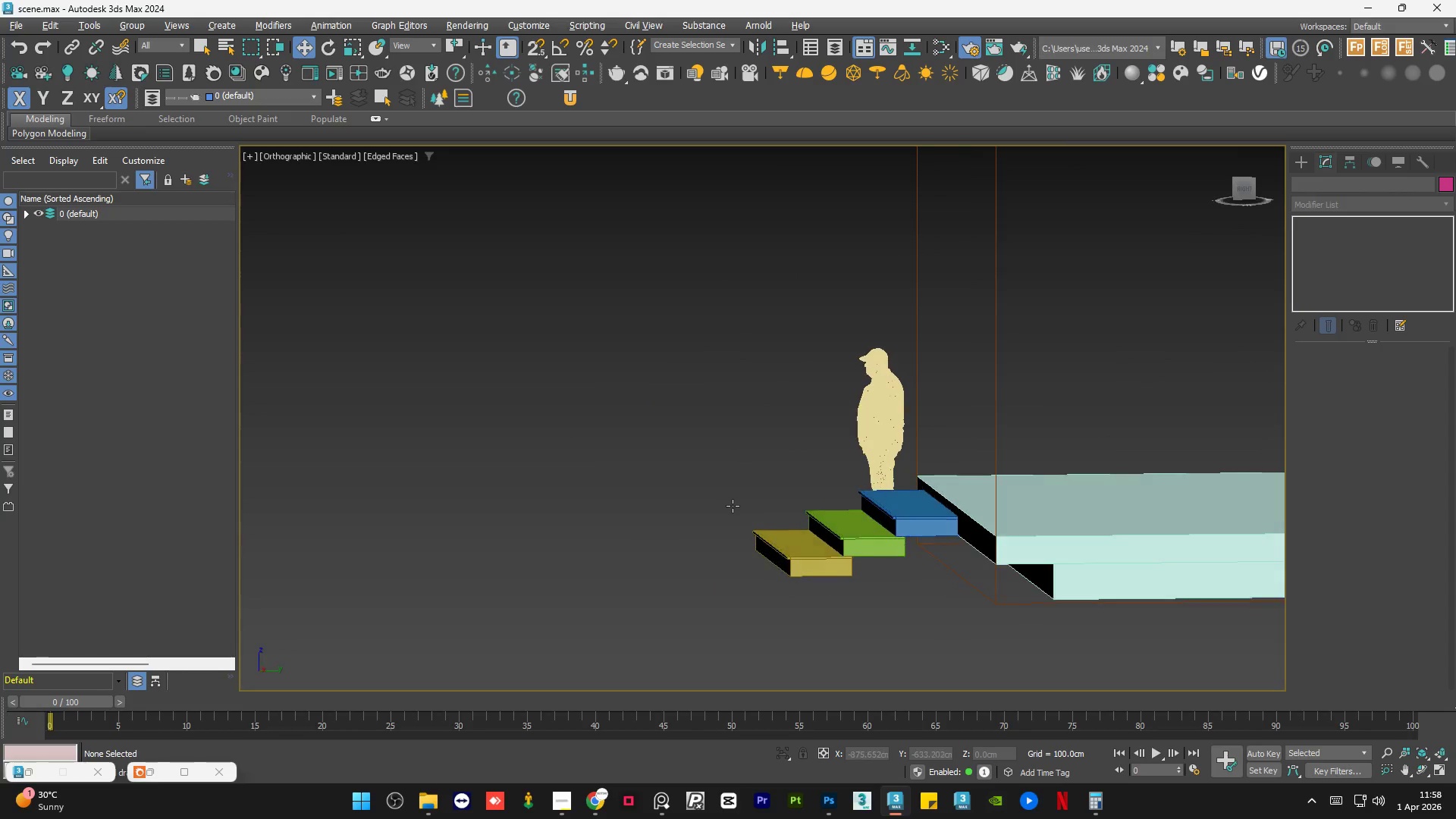 
key(Alt+AltLeft)
 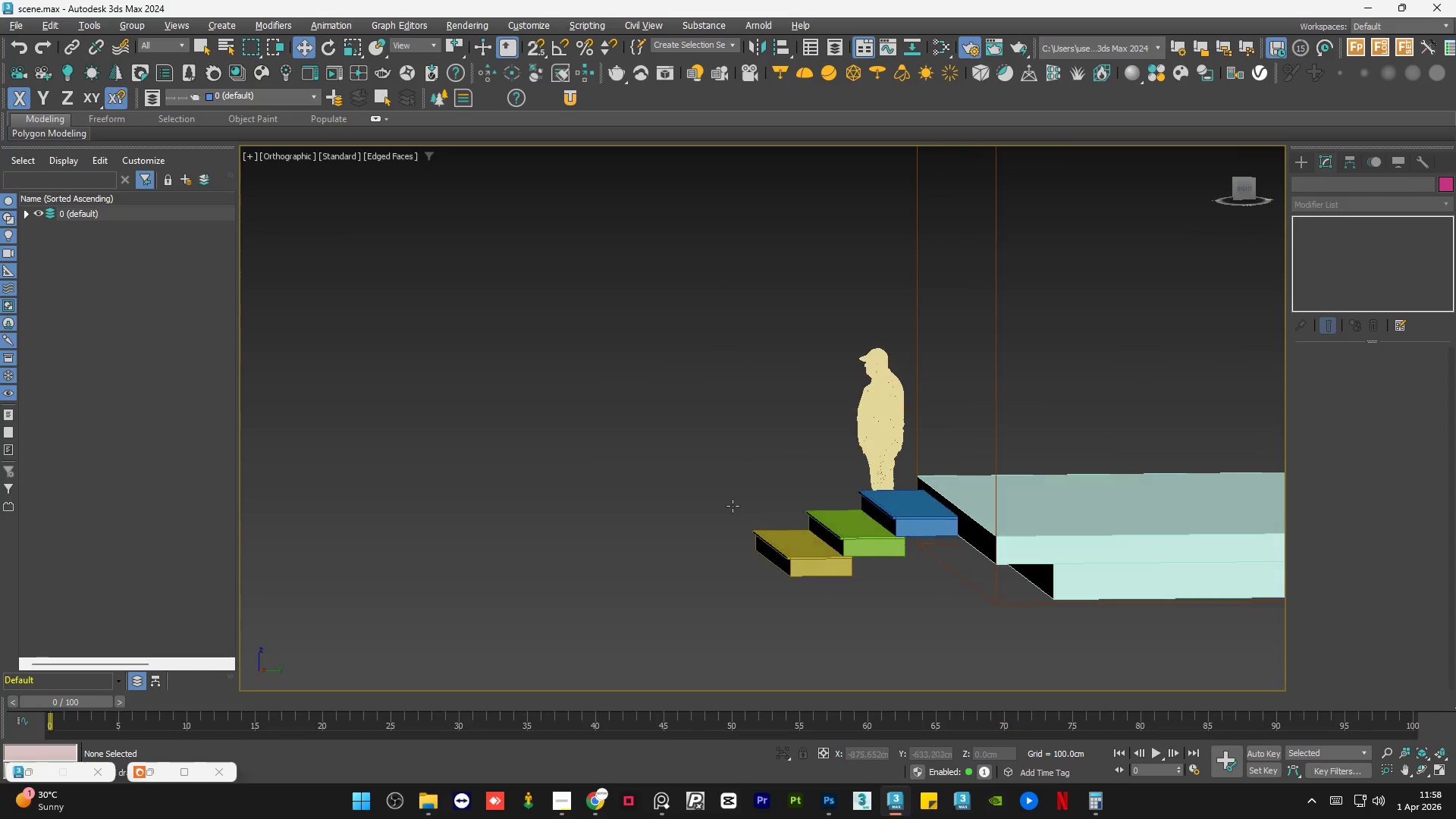 
key(Alt+AltLeft)
 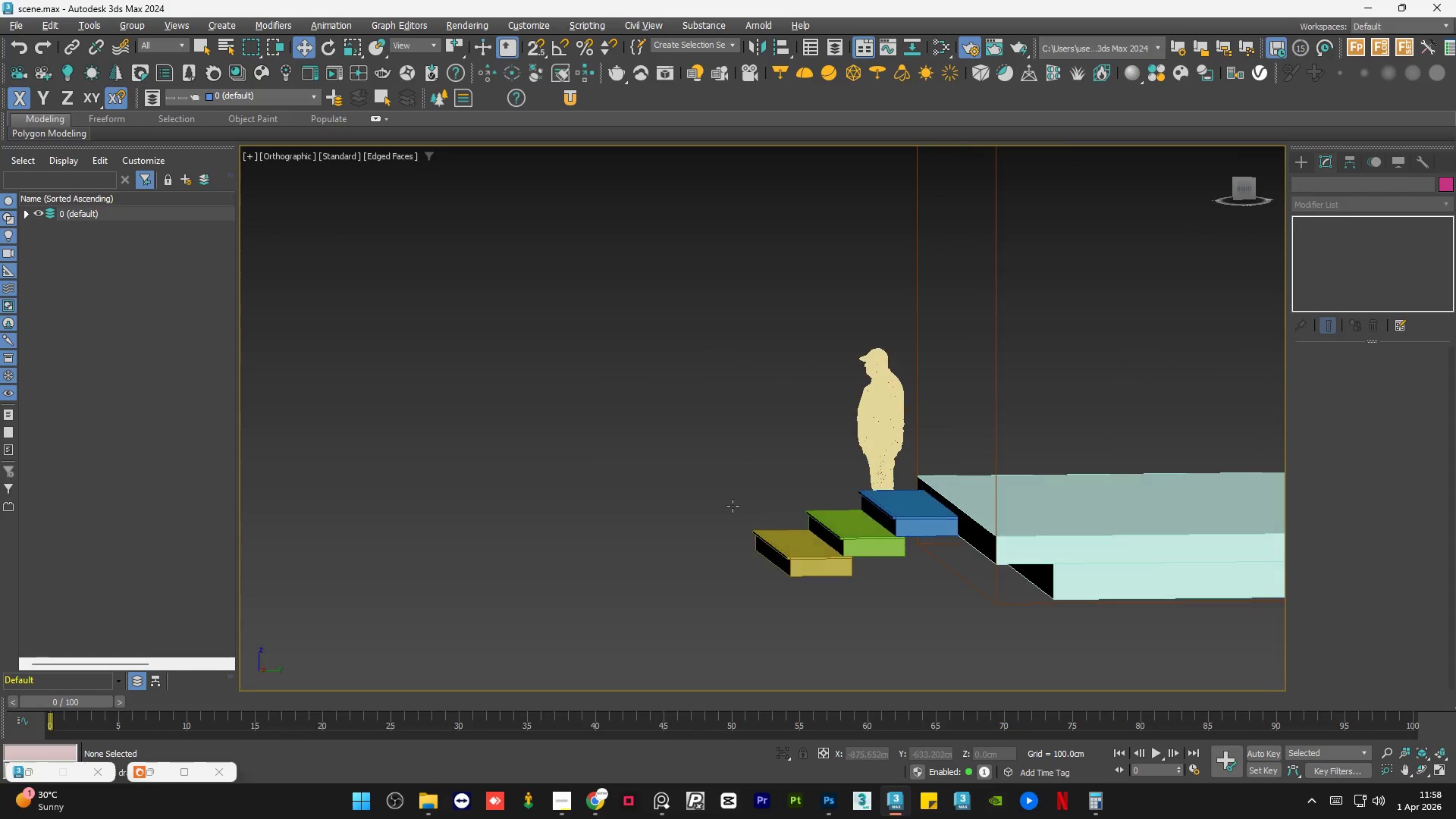 
key(Alt+AltLeft)
 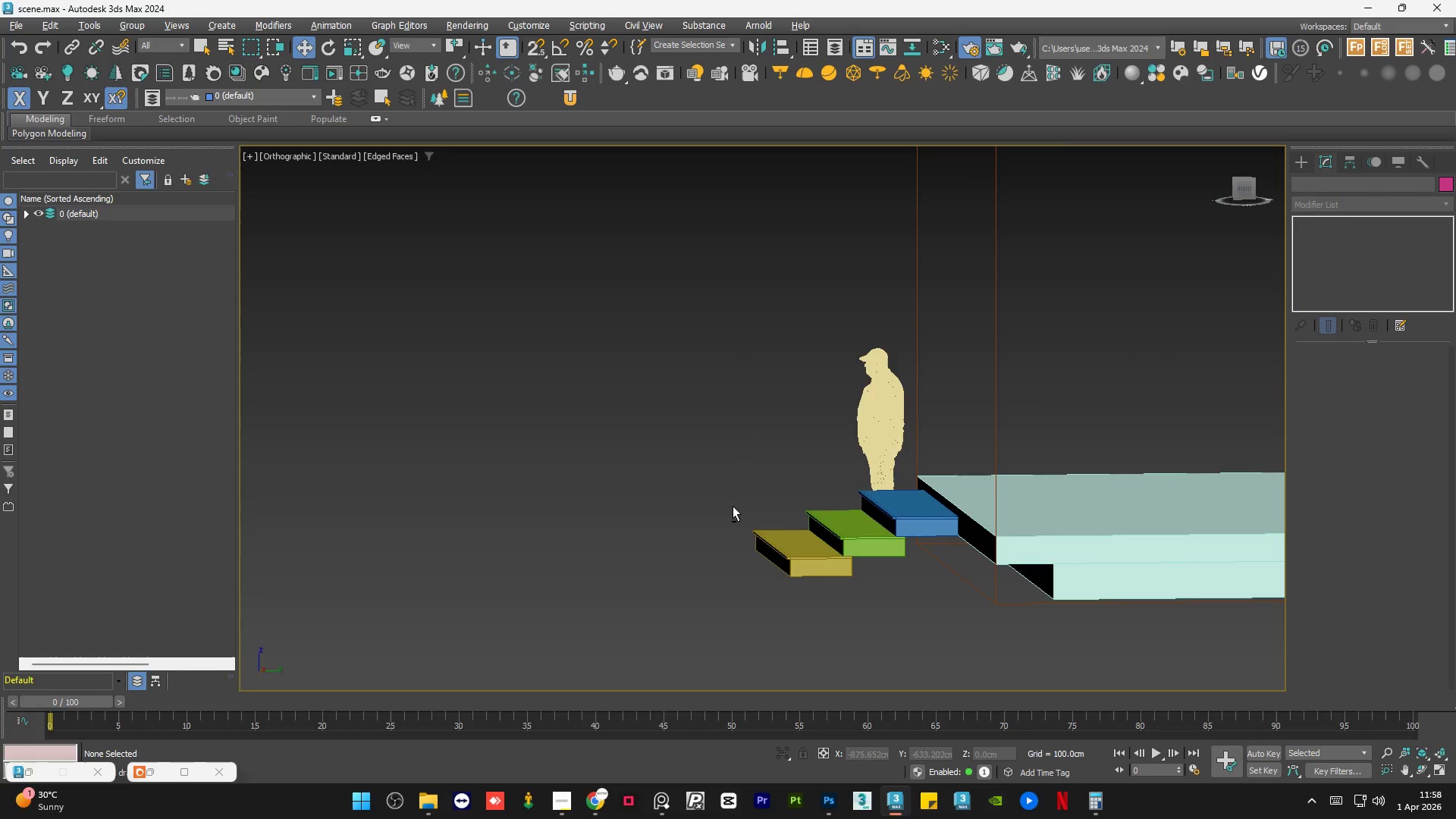 
key(Alt+AltLeft)
 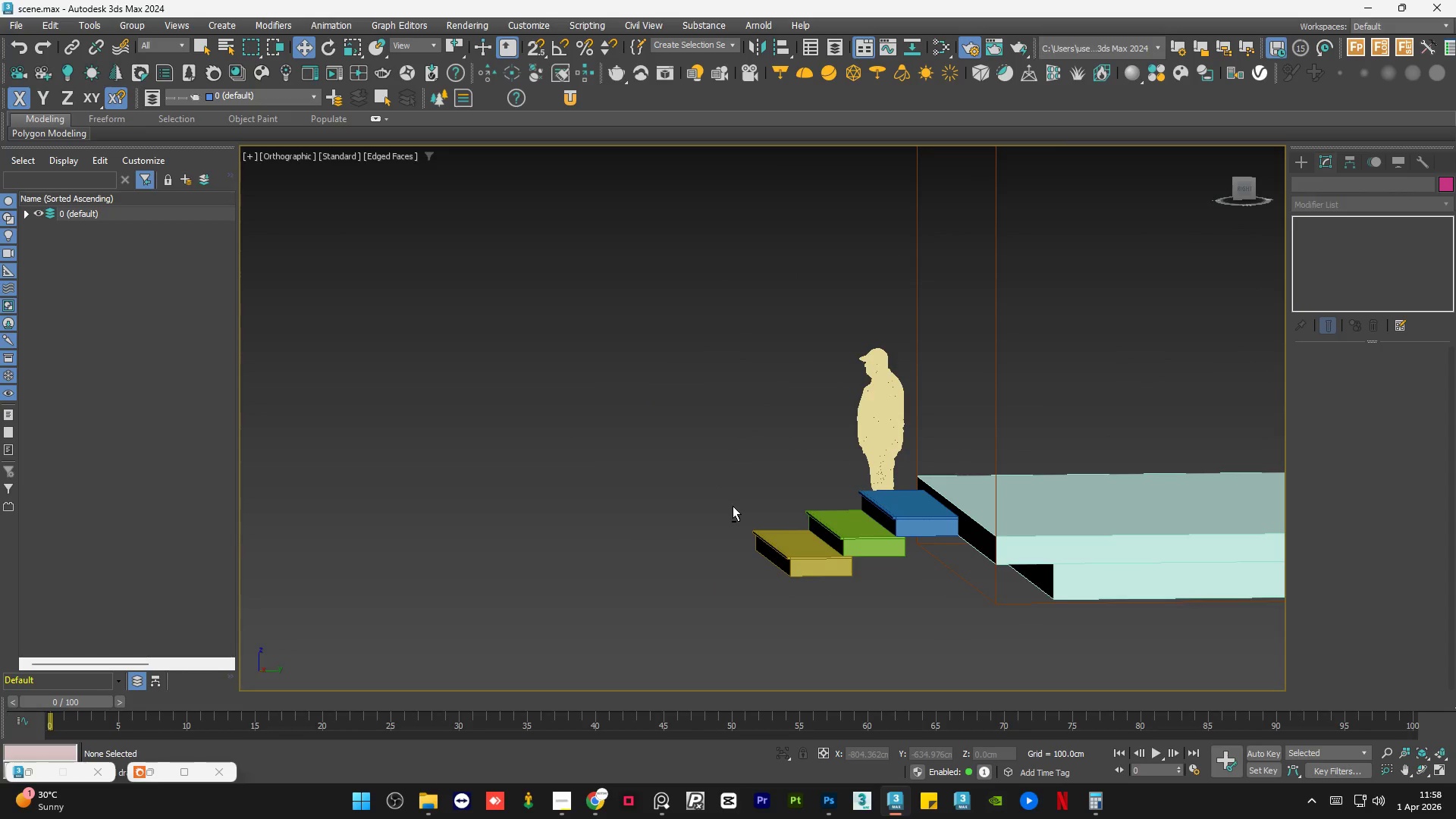 
hold_key(key=AltLeft, duration=0.75)
 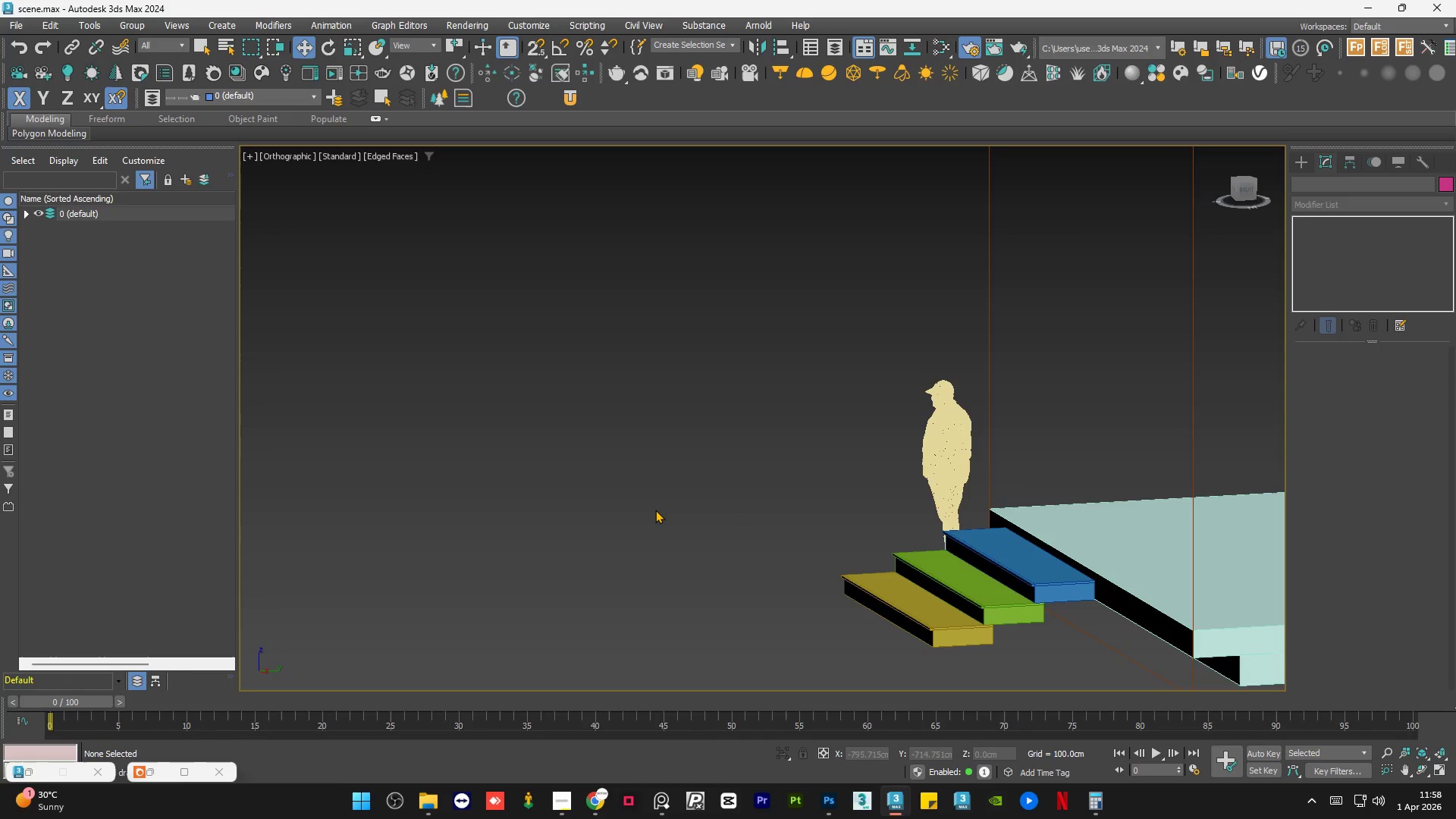 
hold_key(key=AltLeft, duration=0.44)
 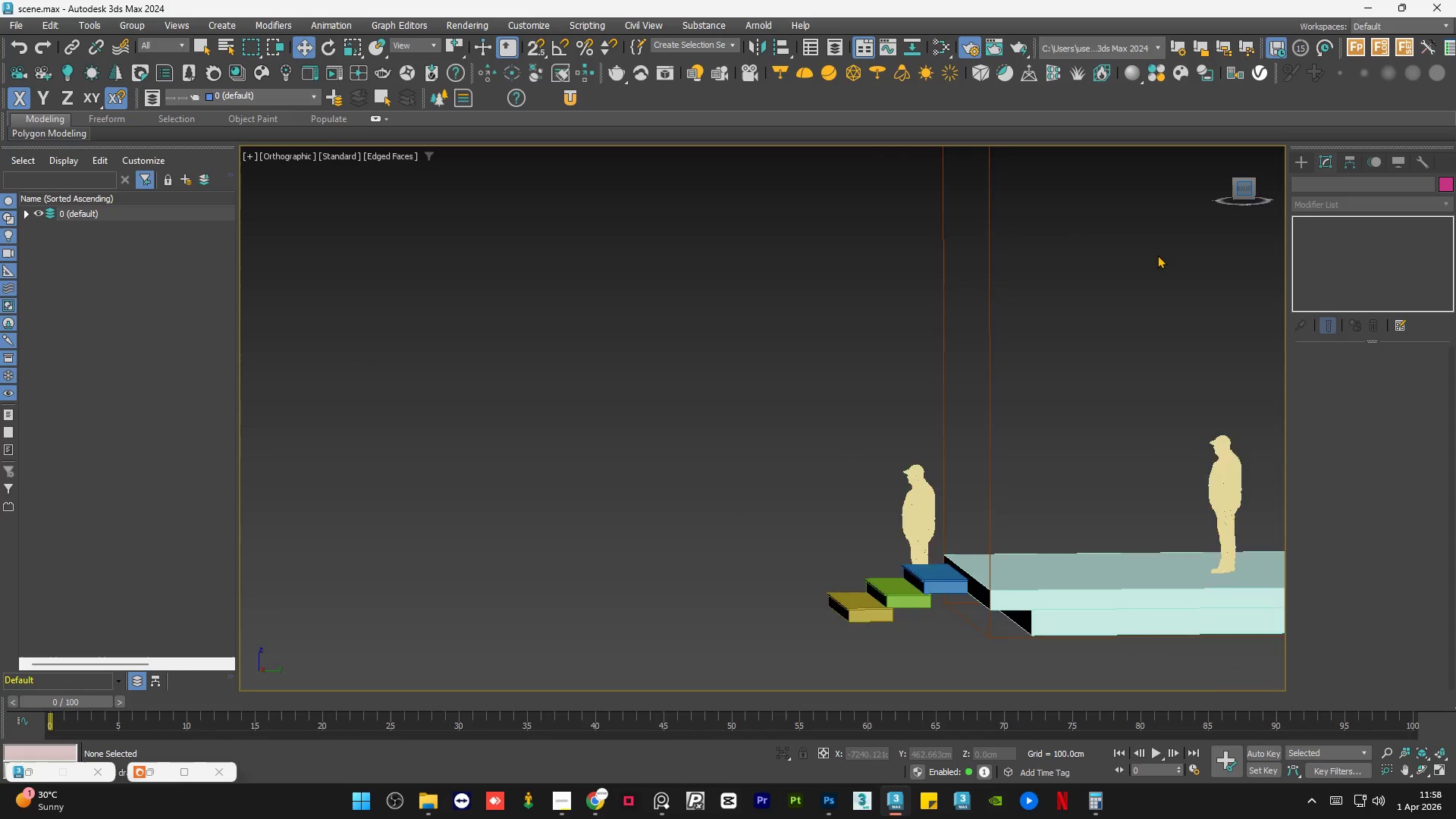 
scroll: coordinate [661, 515], scroll_direction: down, amount: 1.0
 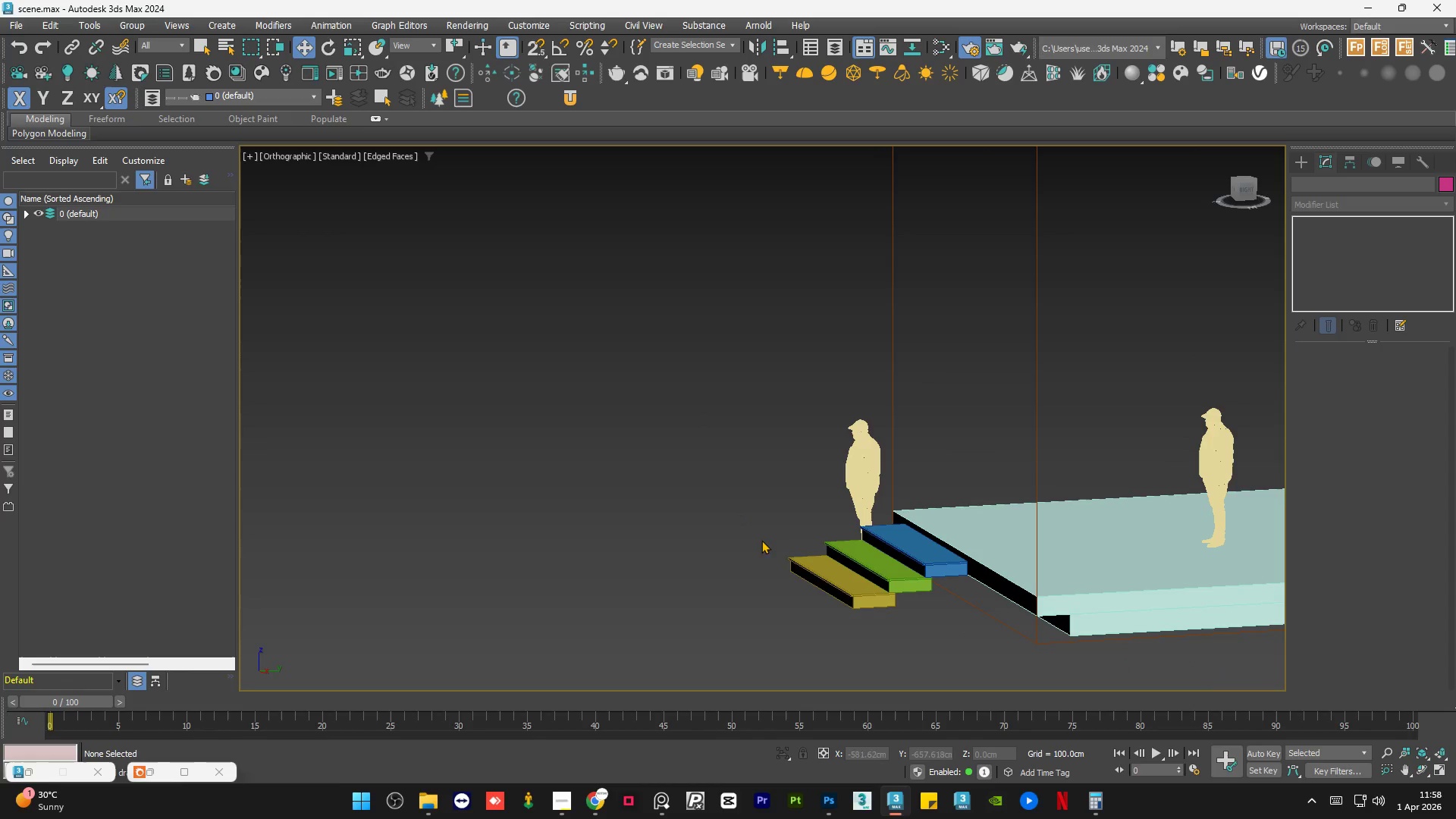 
scroll: coordinate [968, 573], scroll_direction: up, amount: 3.0
 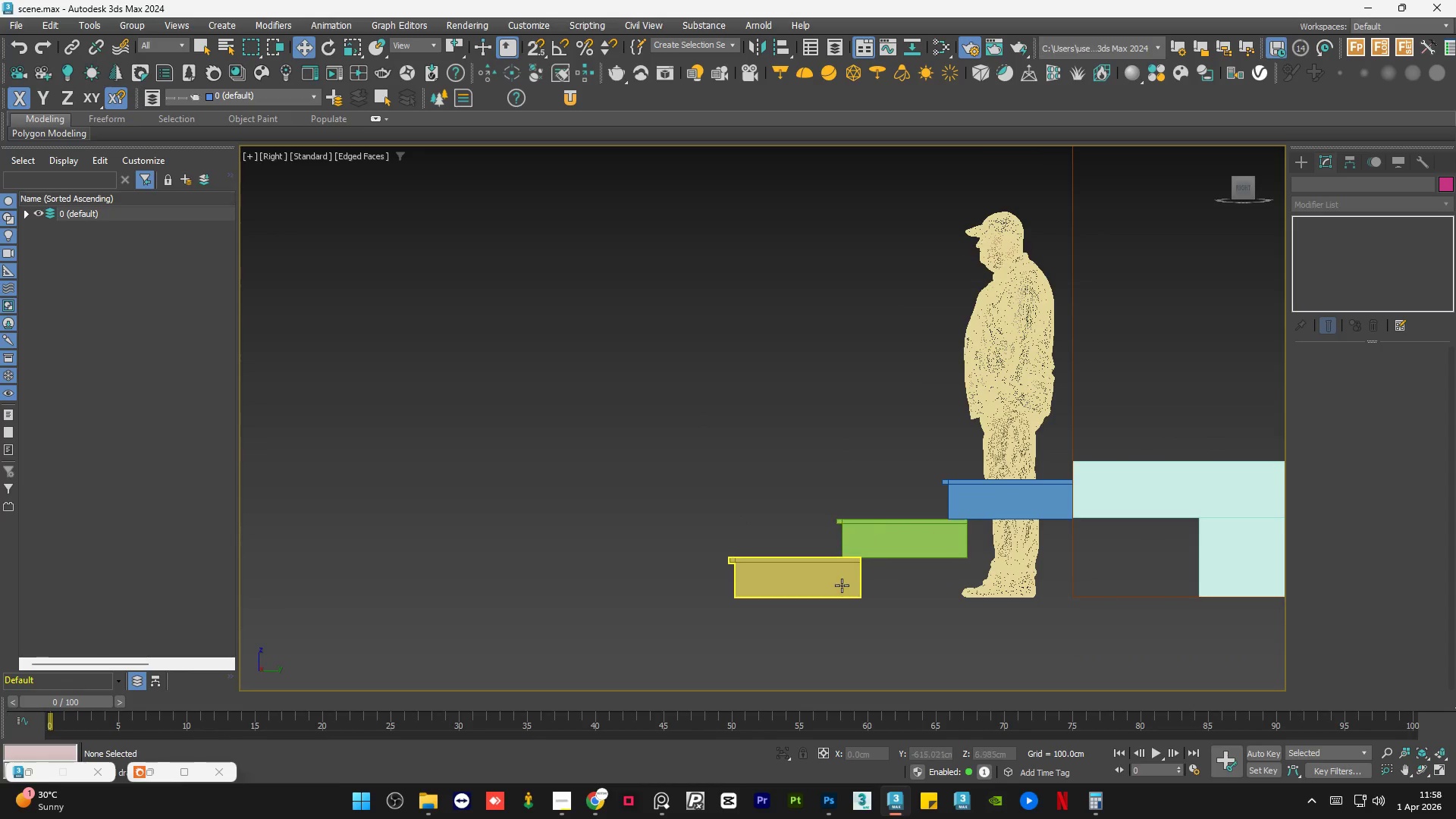 
left_click([749, 447])
 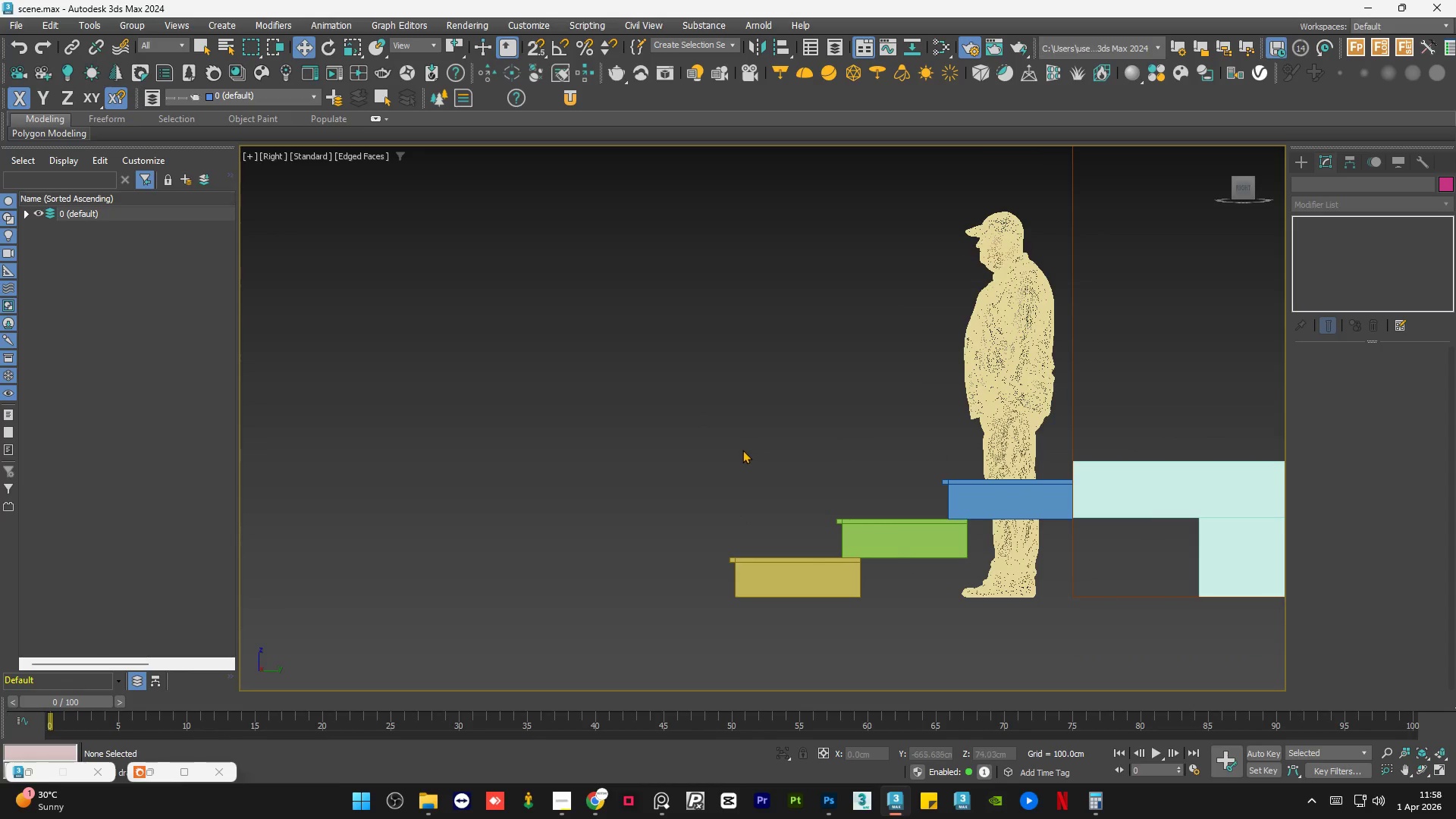 
scroll: coordinate [740, 473], scroll_direction: down, amount: 3.0
 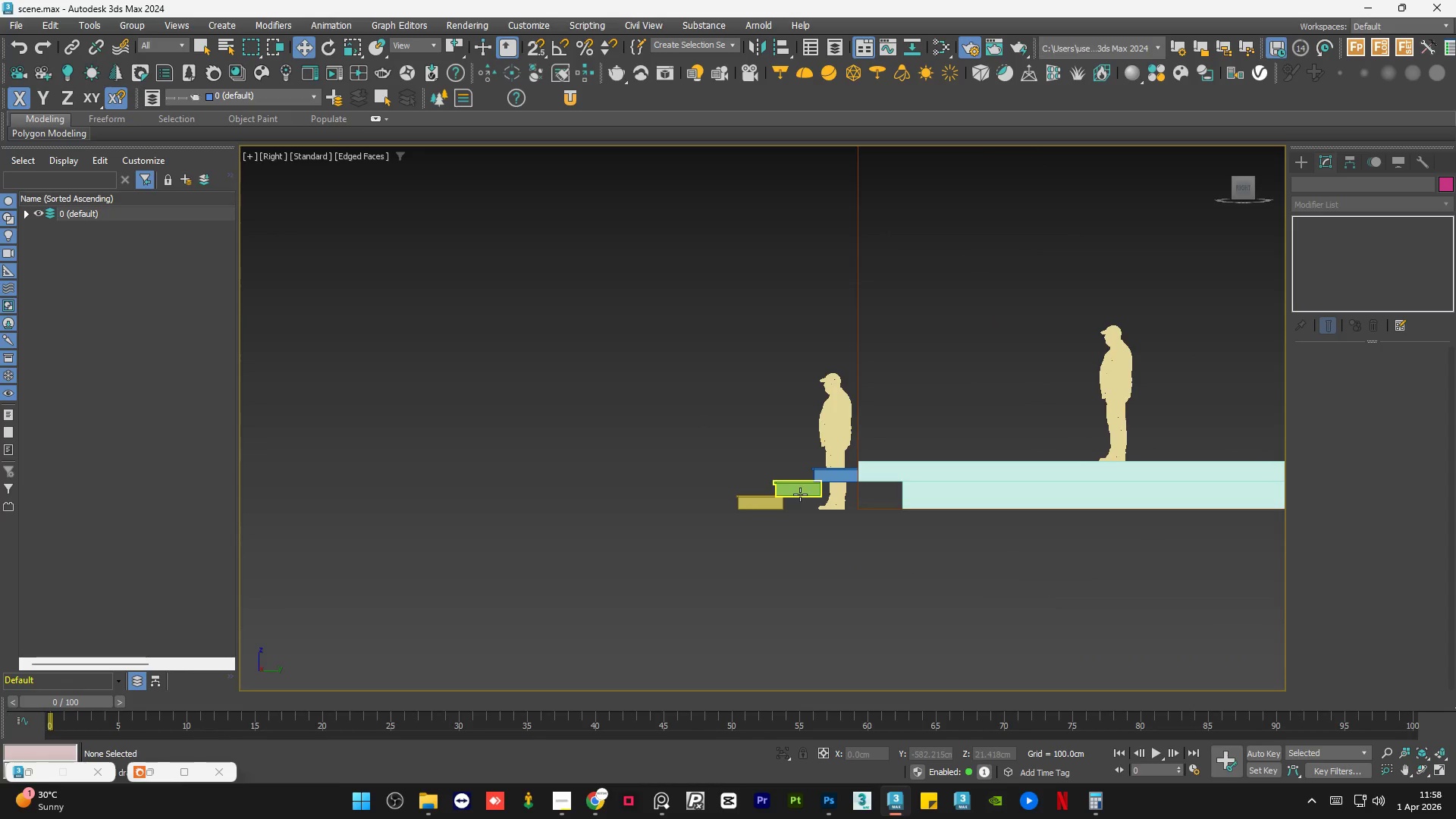 
left_click([667, 810])
 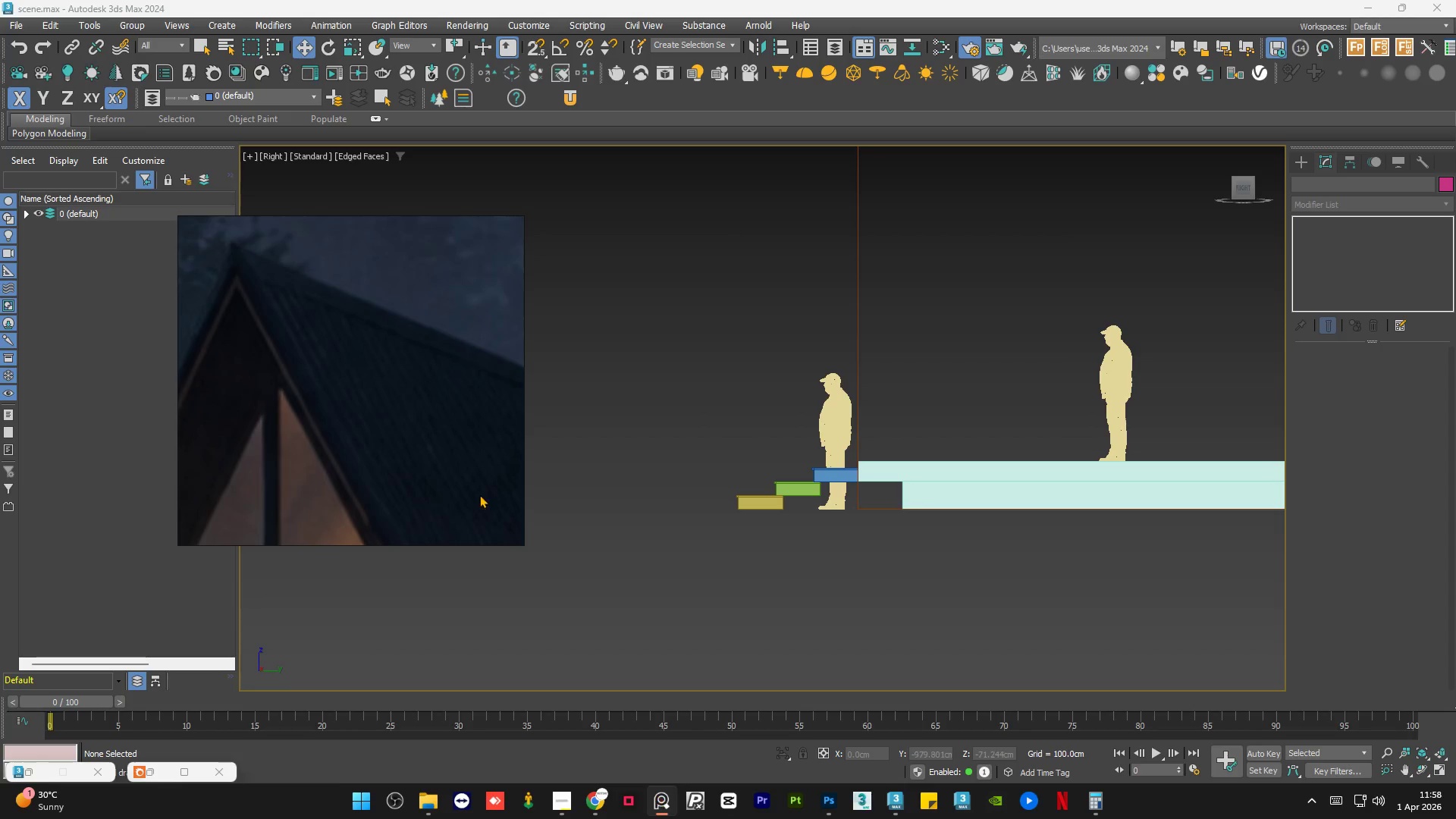 
scroll: coordinate [435, 433], scroll_direction: down, amount: 1.0
 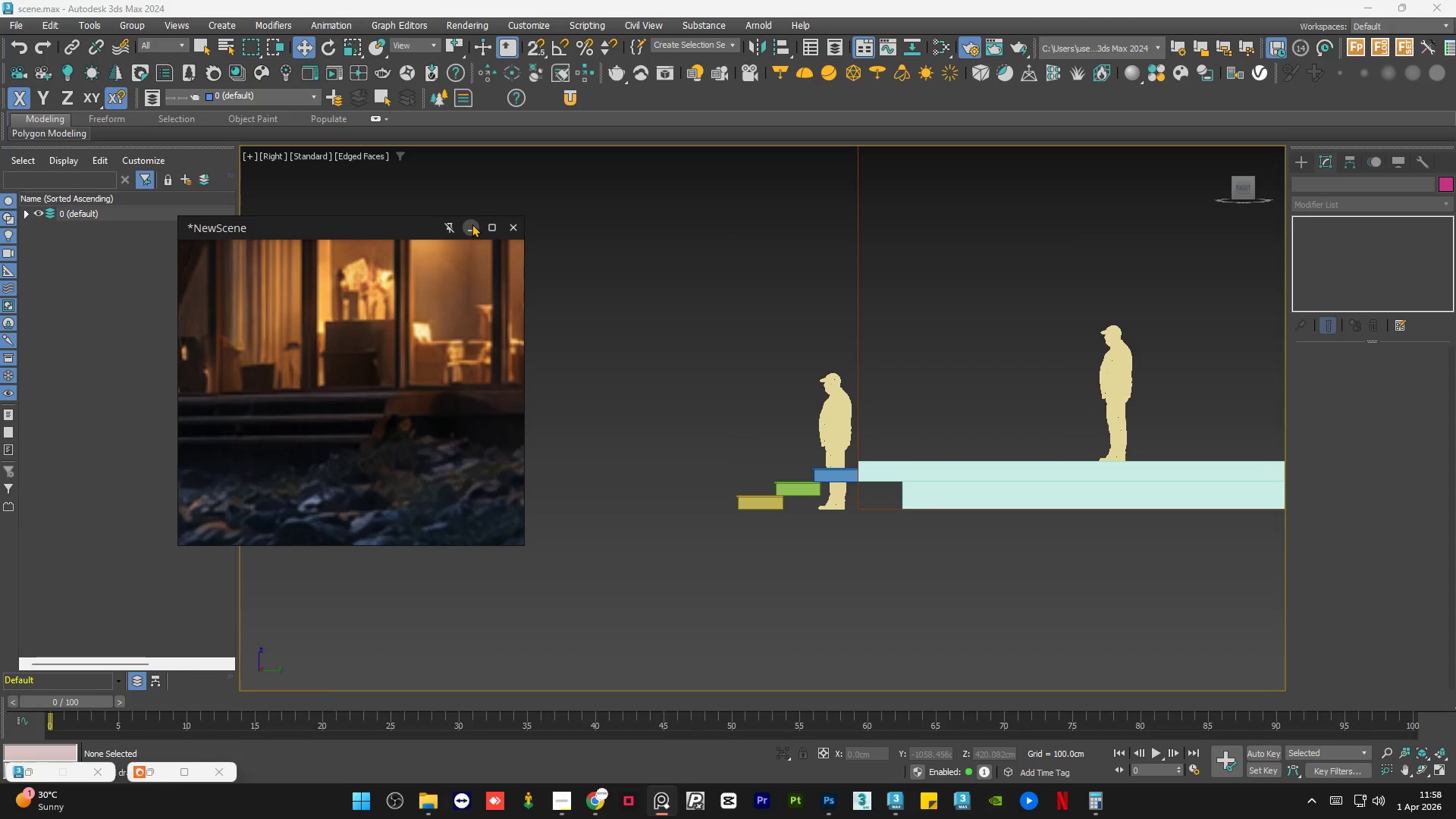 
left_click([472, 224])
 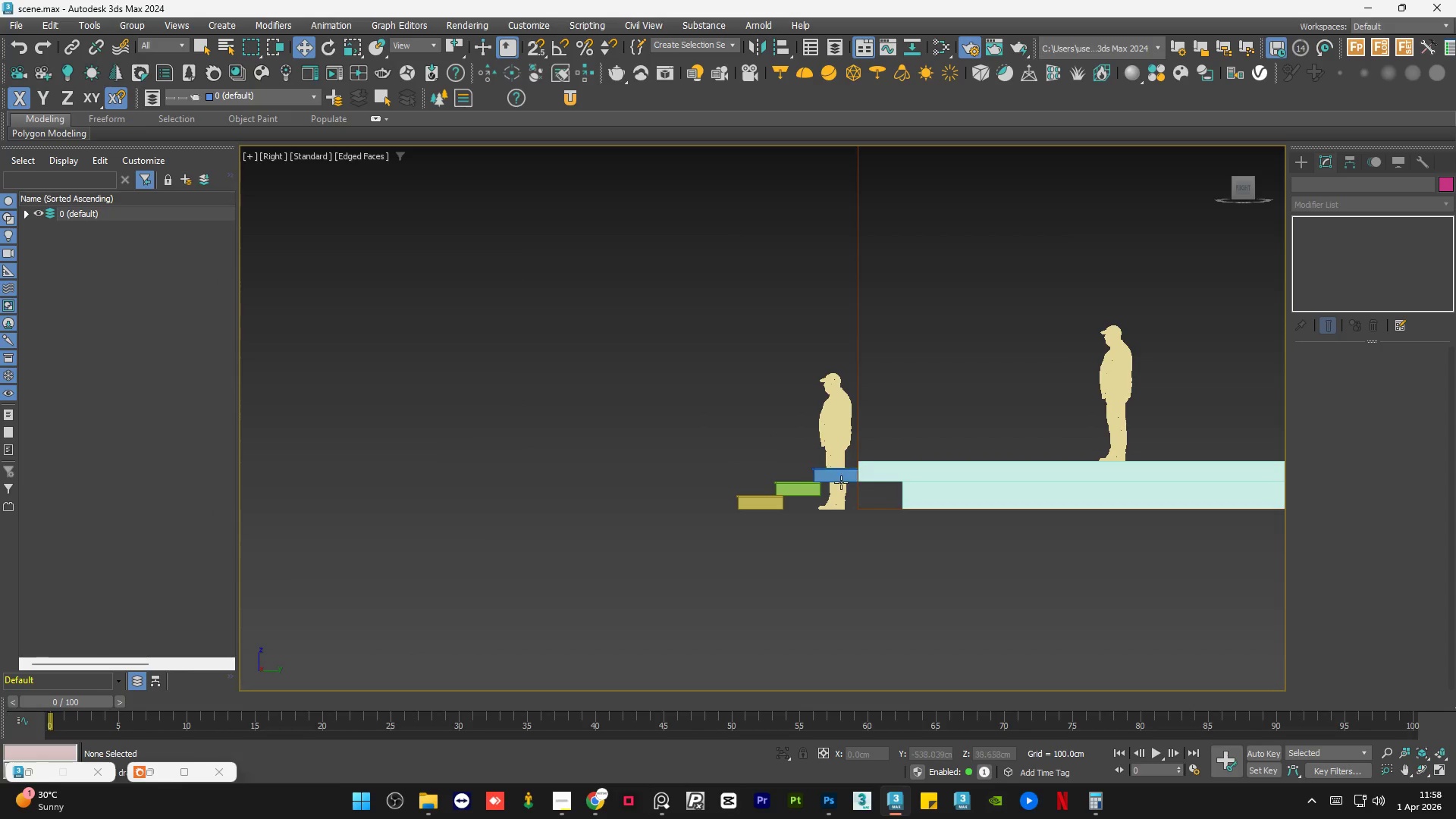 
scroll: coordinate [868, 486], scroll_direction: up, amount: 5.0
 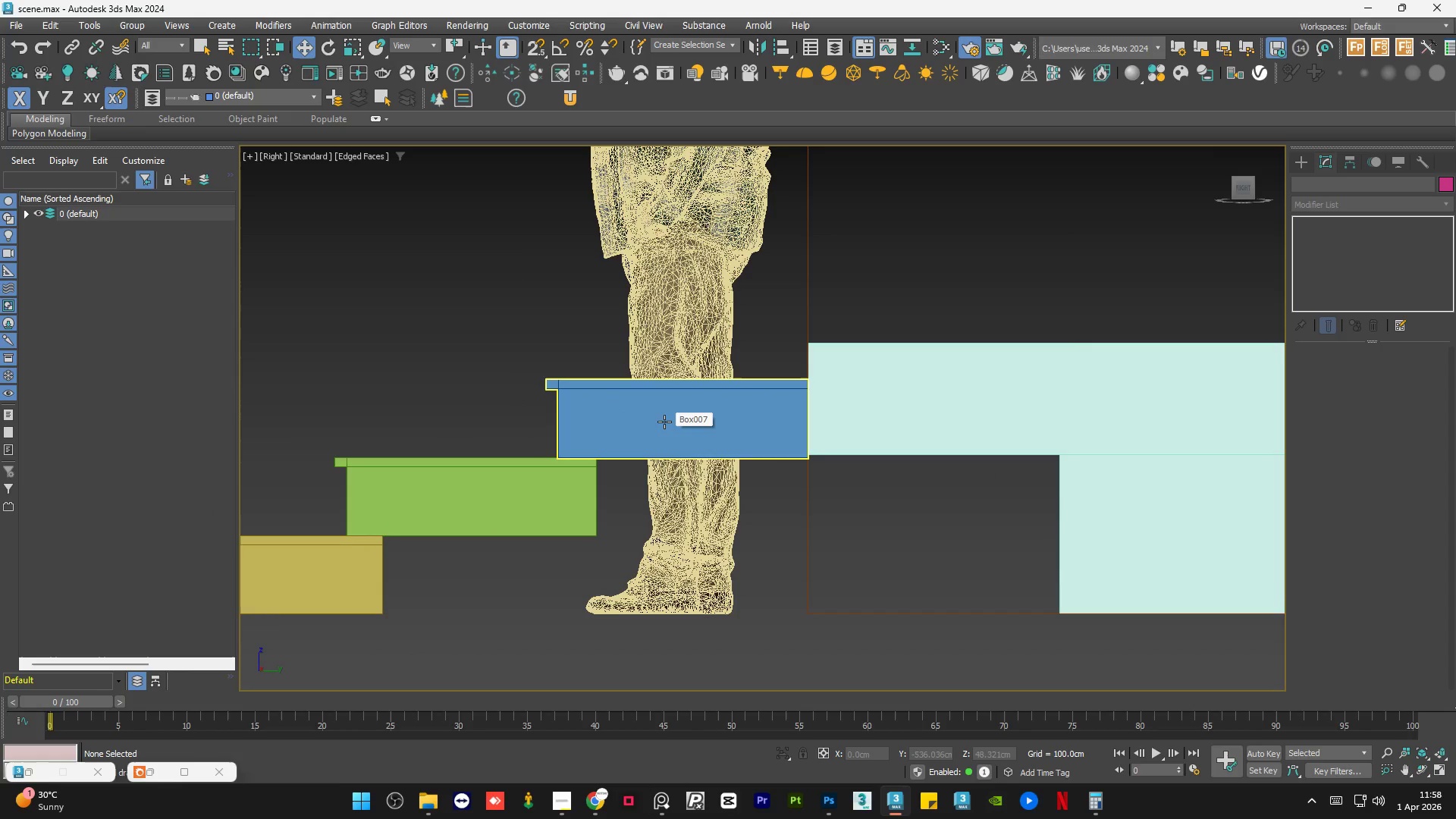 
scroll: coordinate [664, 422], scroll_direction: down, amount: 1.0
 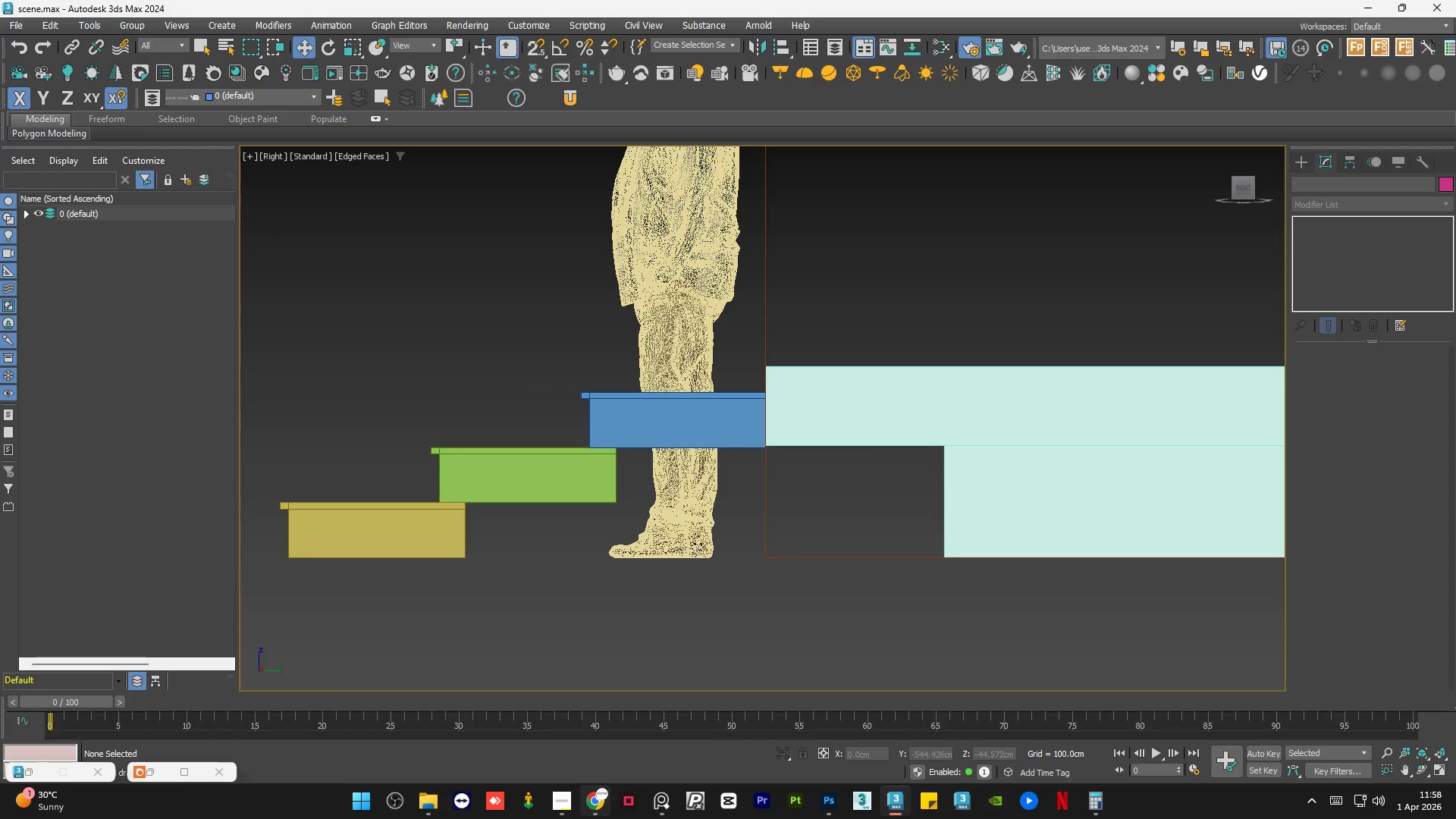 
left_click([592, 808])
 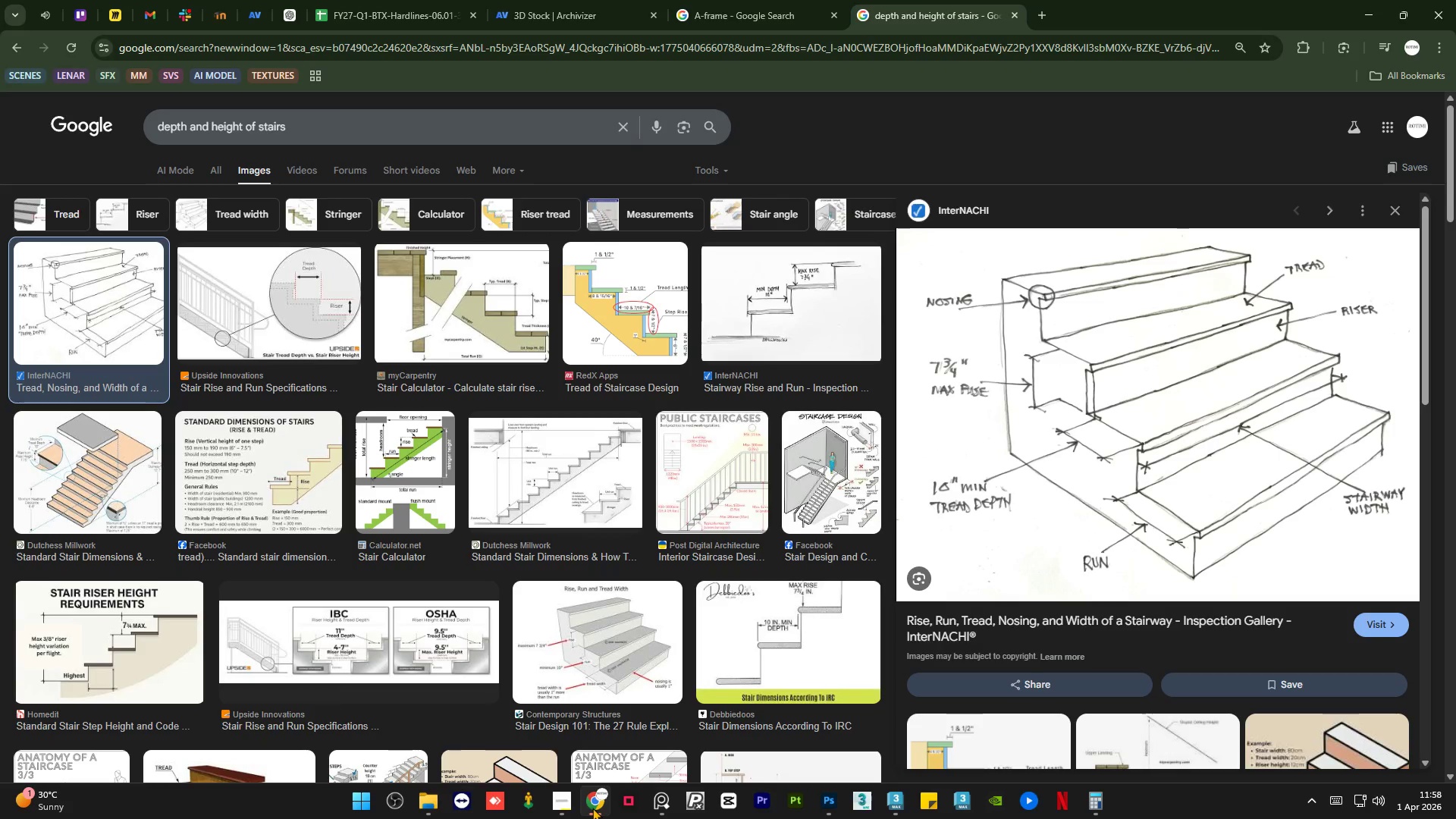 
left_click([592, 808])
 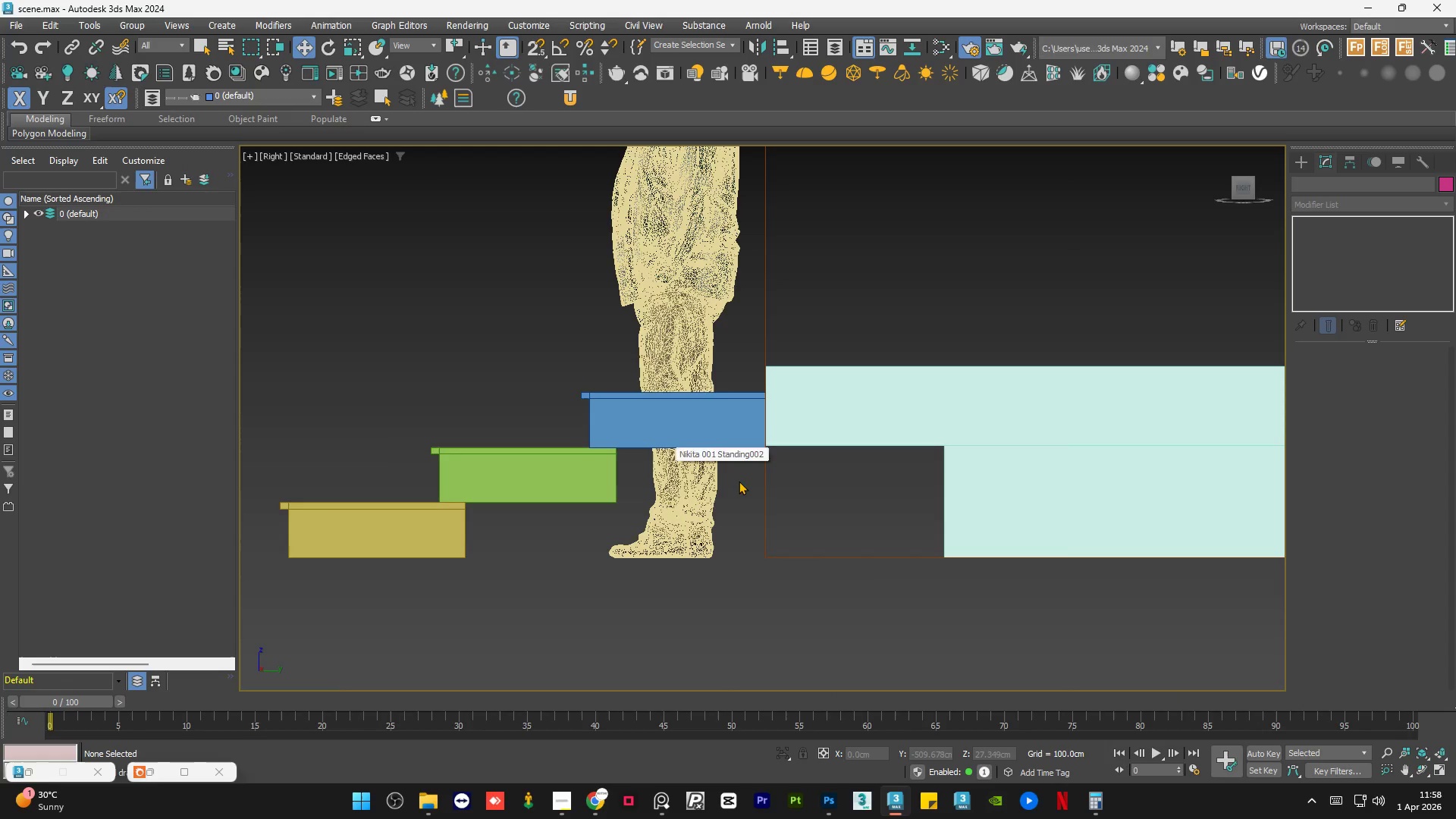 
scroll: coordinate [594, 409], scroll_direction: up, amount: 2.0
 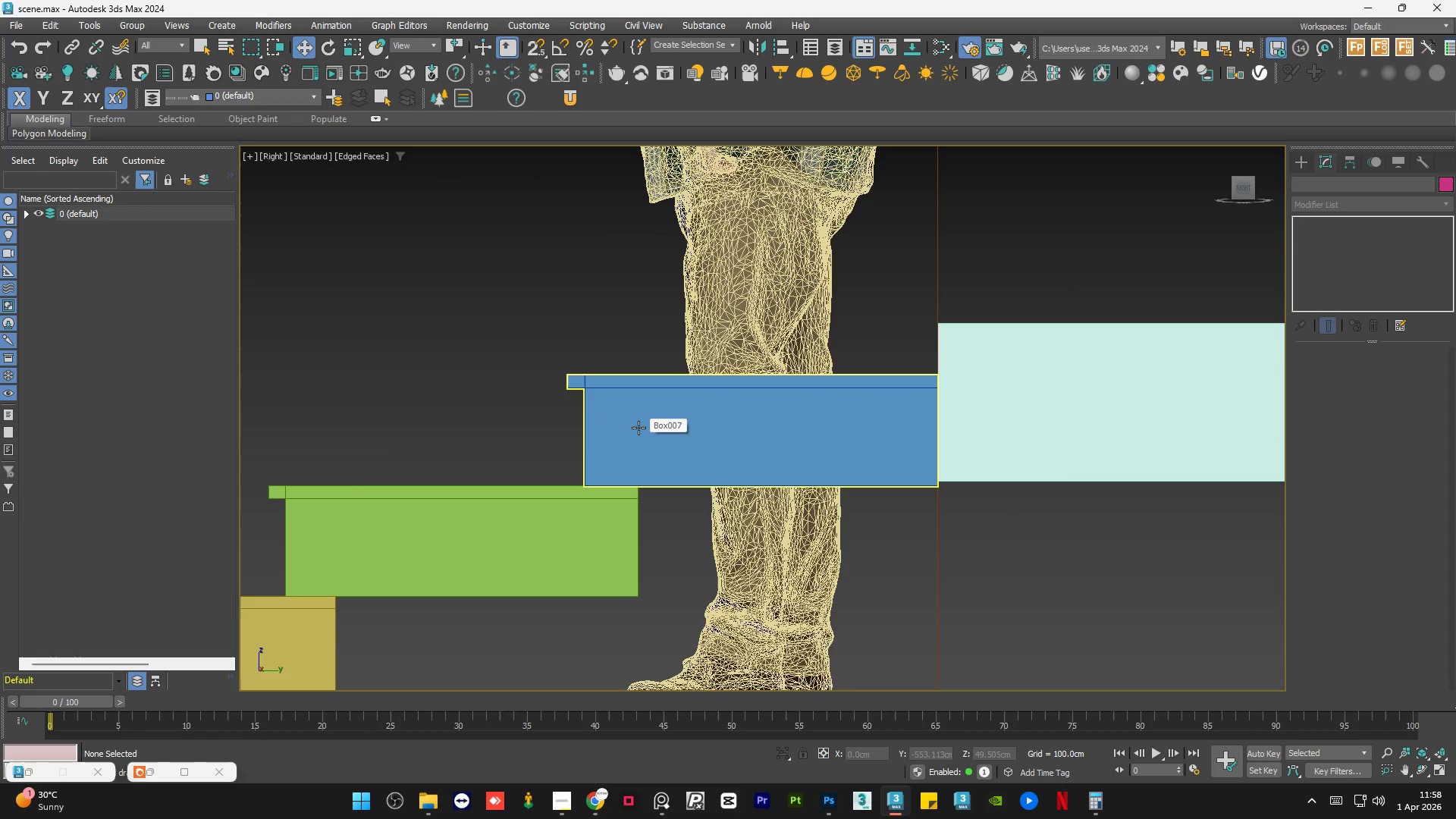 
left_click([689, 416])
 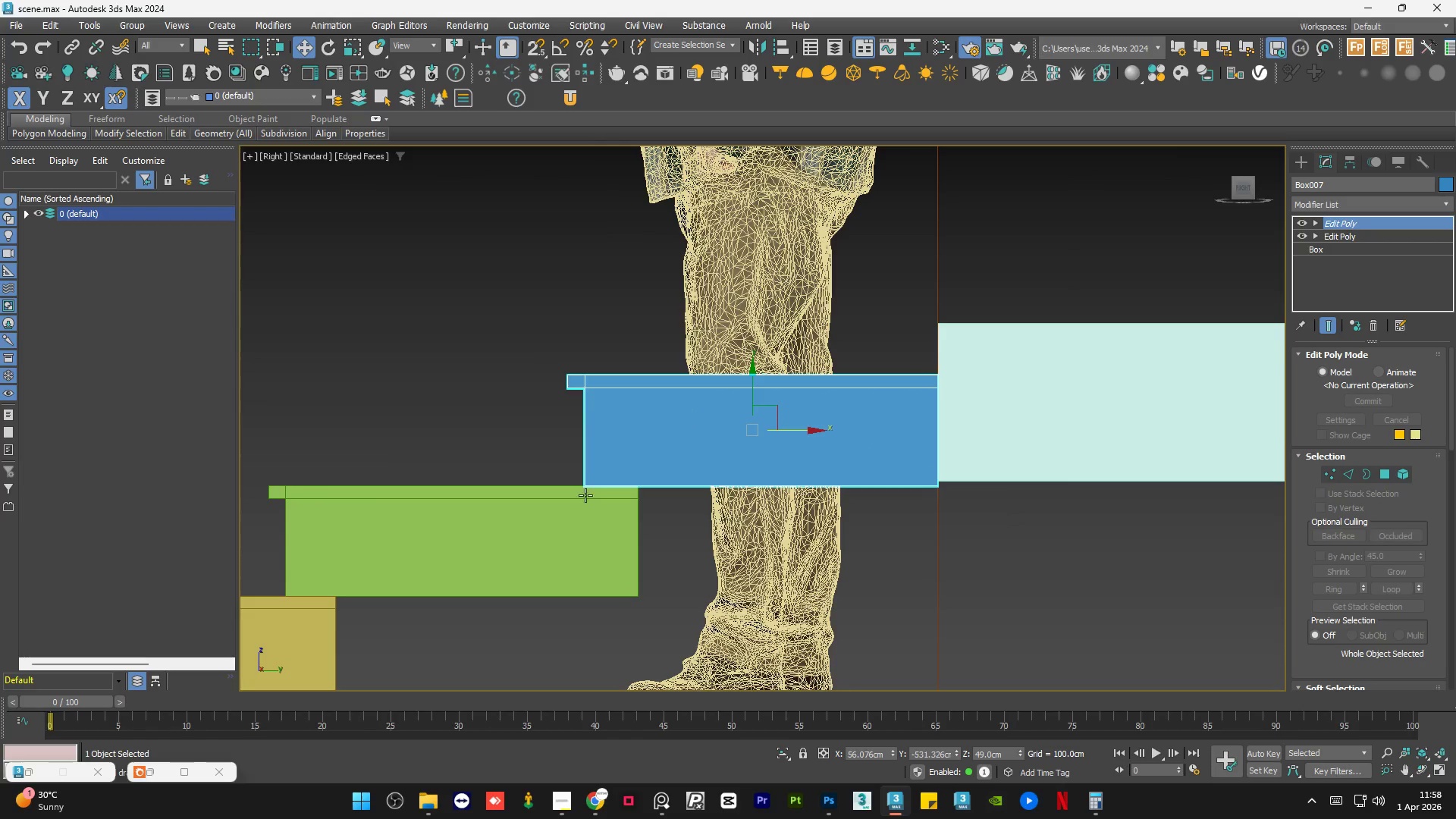 
hold_key(key=ControlLeft, duration=0.33)
left_click([547, 529])
 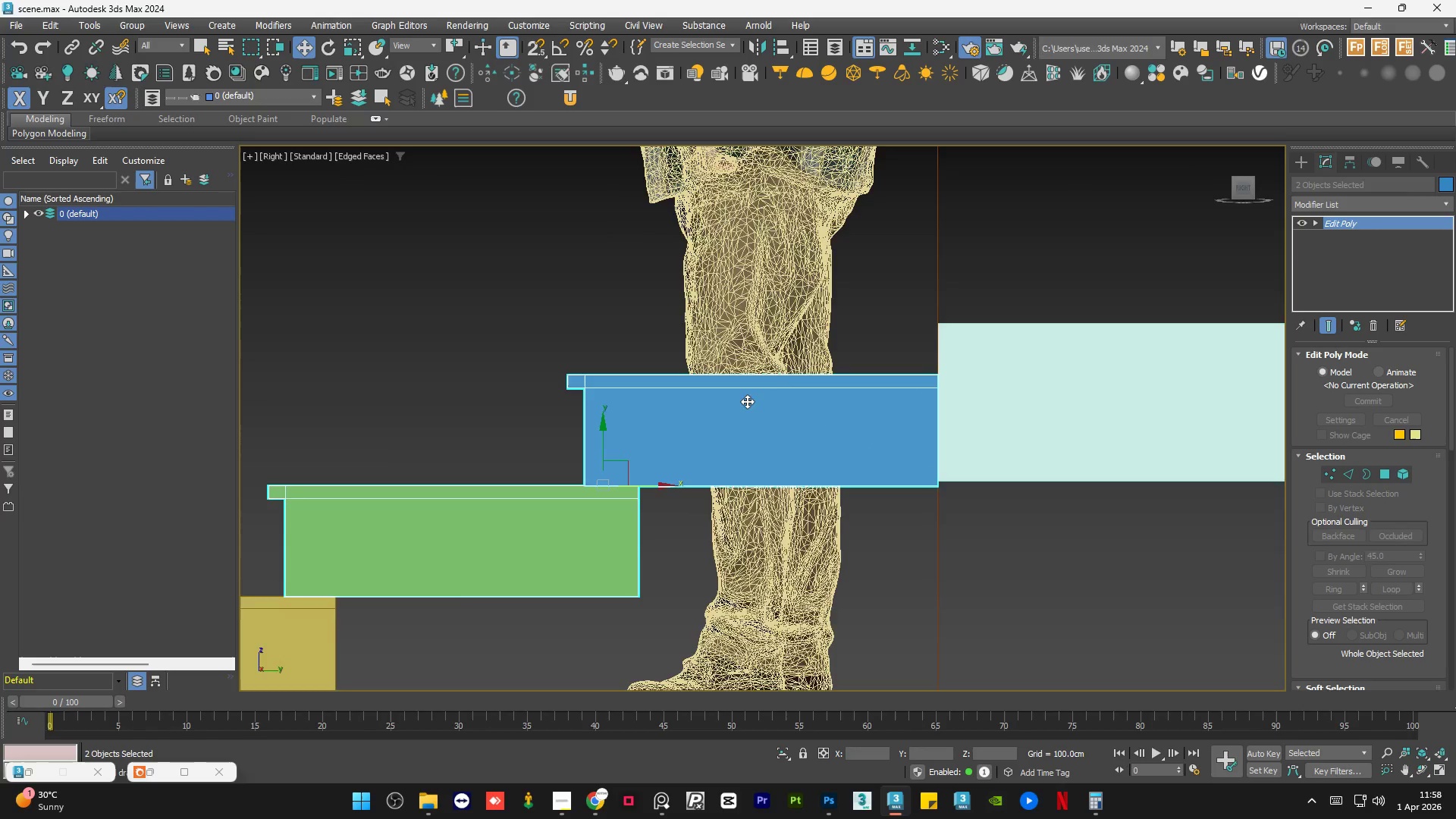 
hold_key(key=ControlLeft, duration=0.47)
 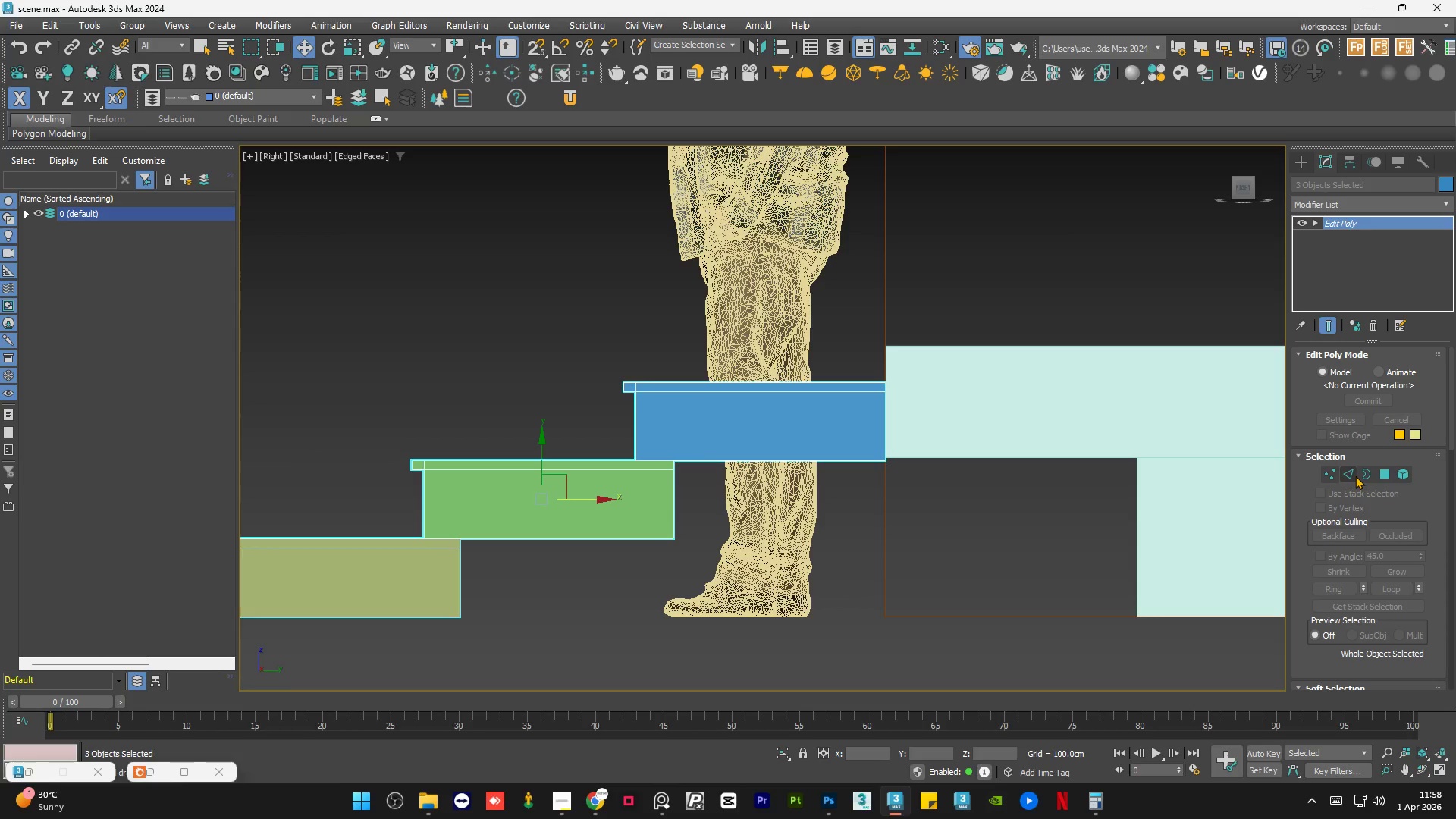 
scroll: coordinate [758, 400], scroll_direction: down, amount: 1.0
 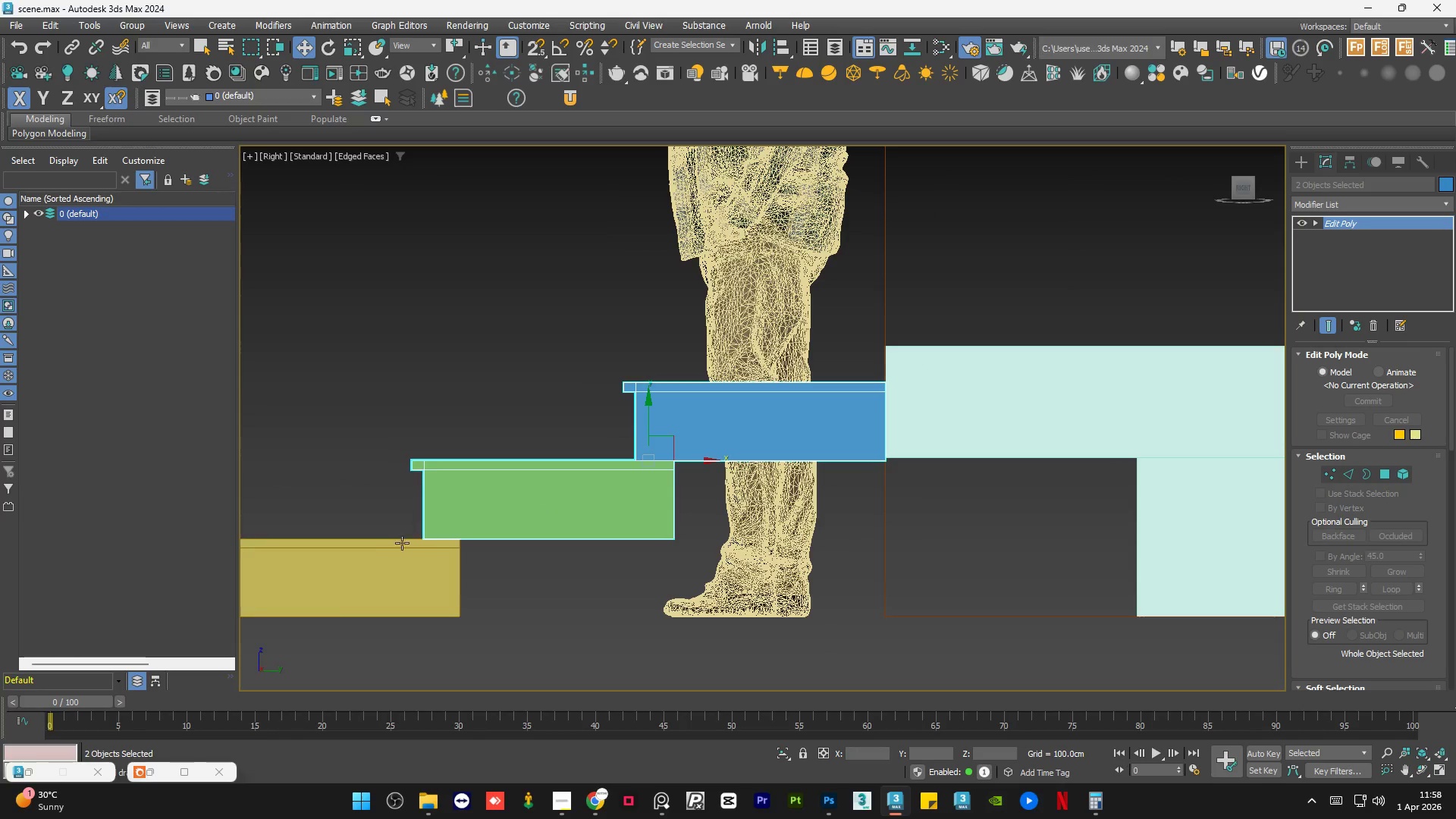 
left_click([1351, 475])
 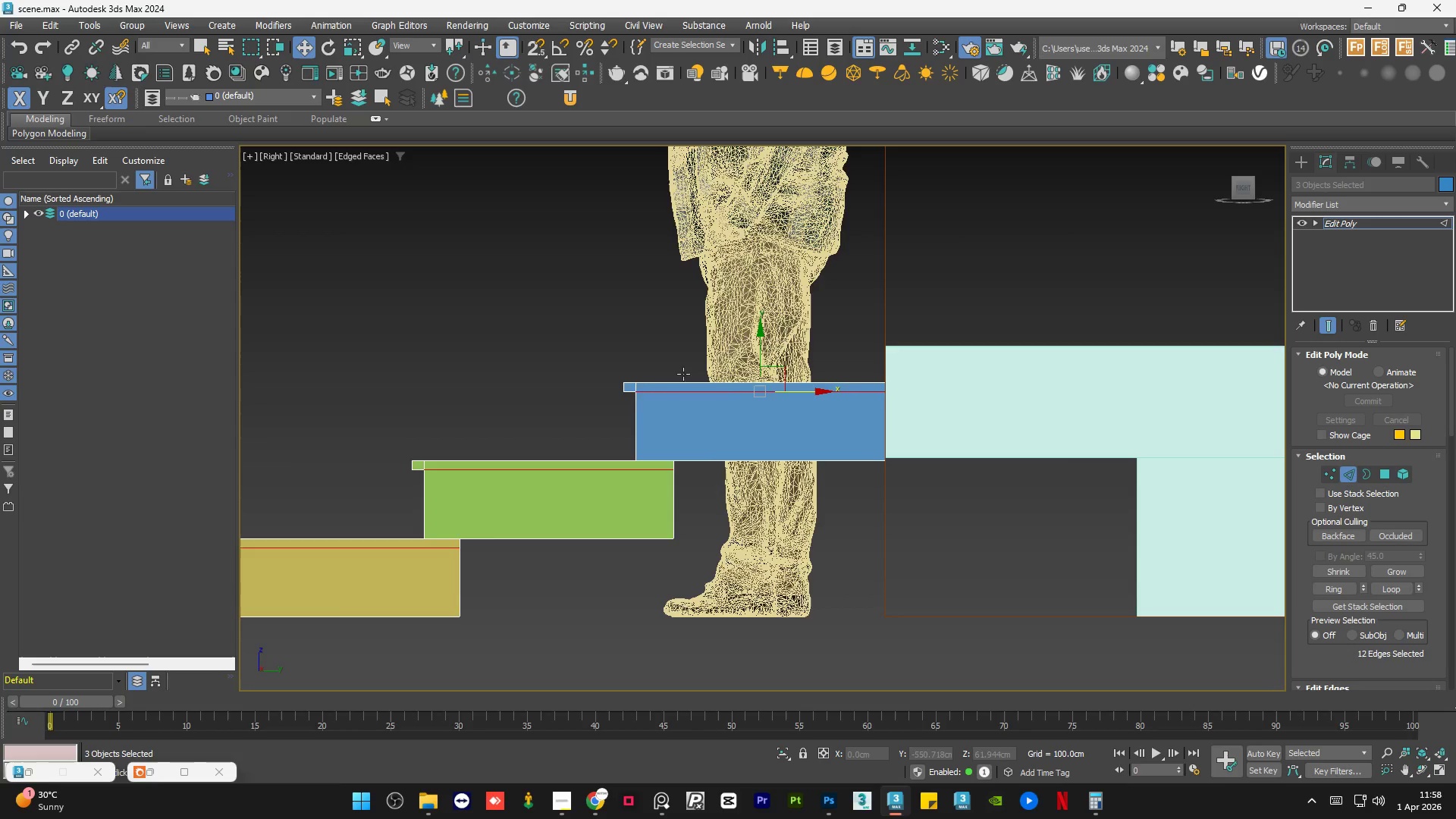 
hold_key(key=ControlLeft, duration=0.36)
 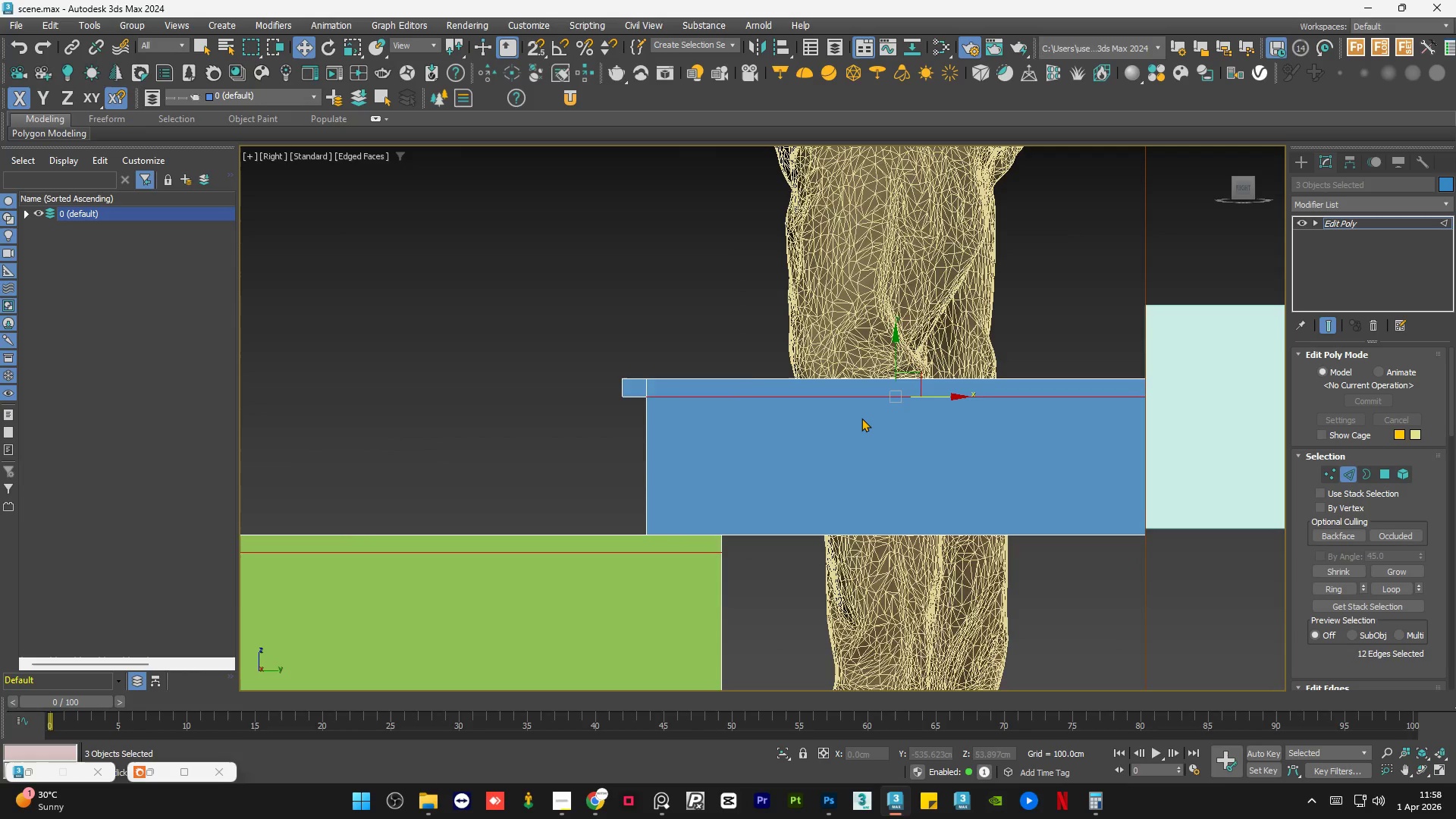 
scroll: coordinate [625, 386], scroll_direction: up, amount: 2.0
 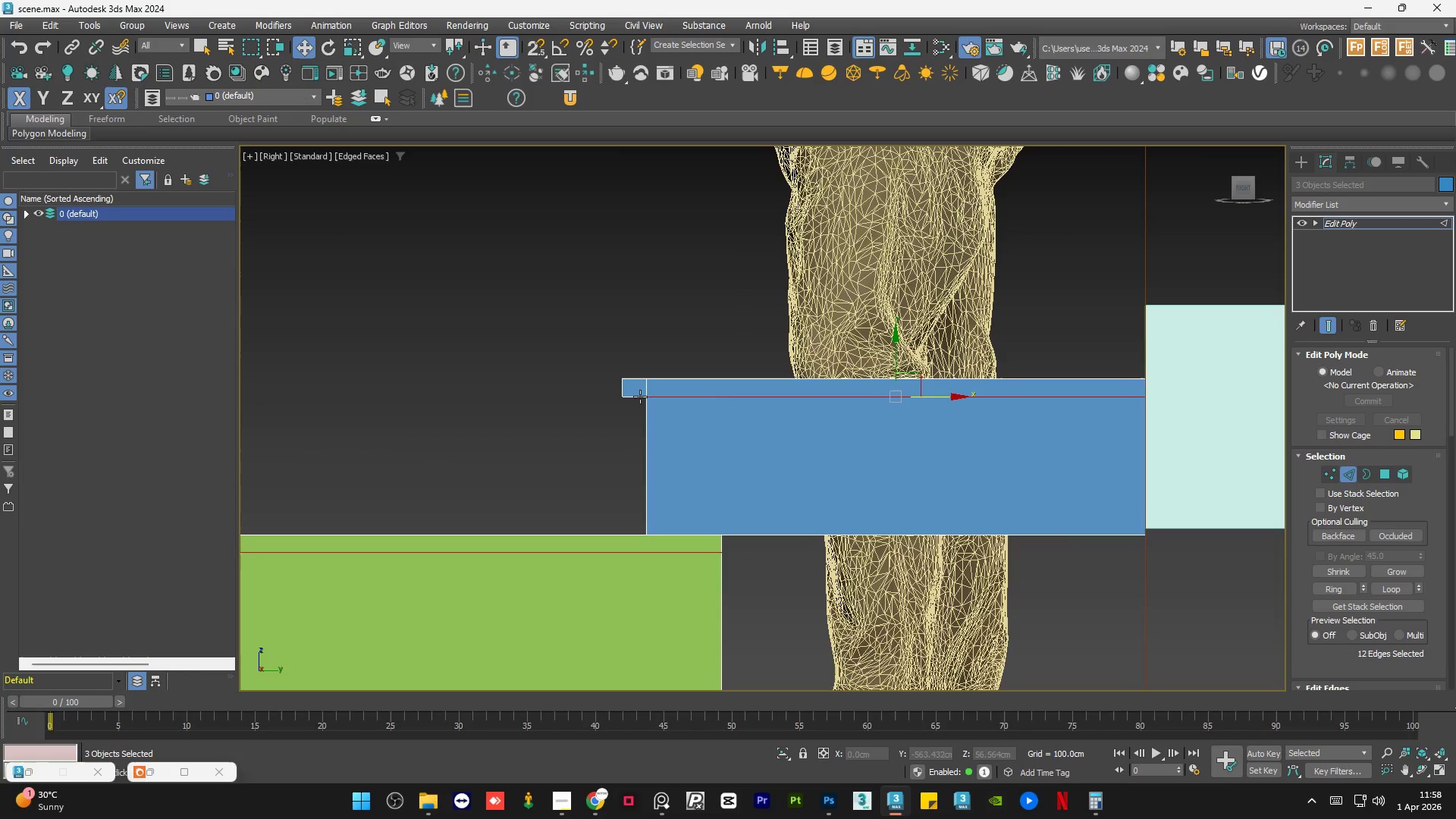 
scroll: coordinate [882, 418], scroll_direction: down, amount: 2.0
 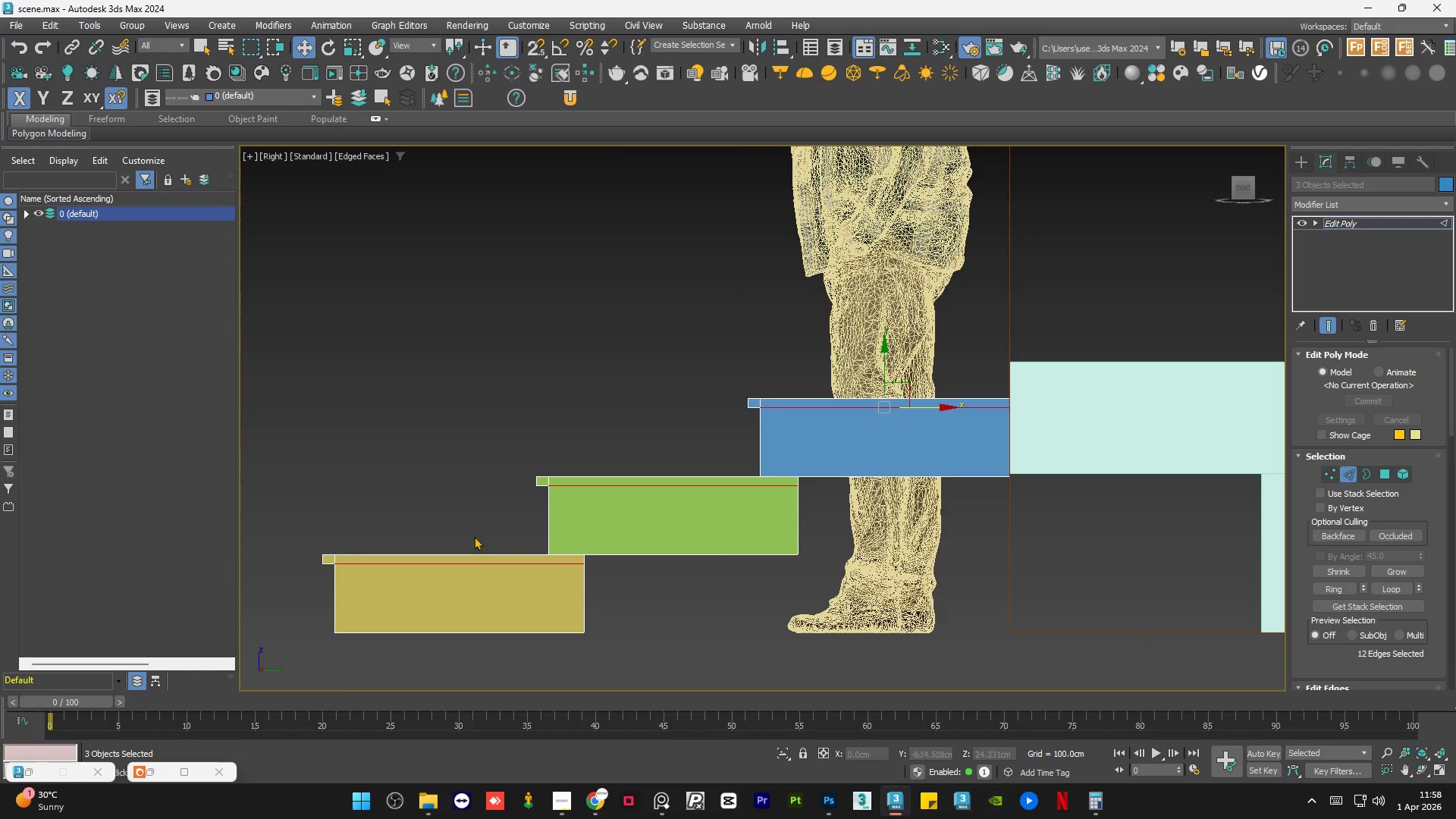 
scroll: coordinate [761, 381], scroll_direction: none, amount: 0.0
 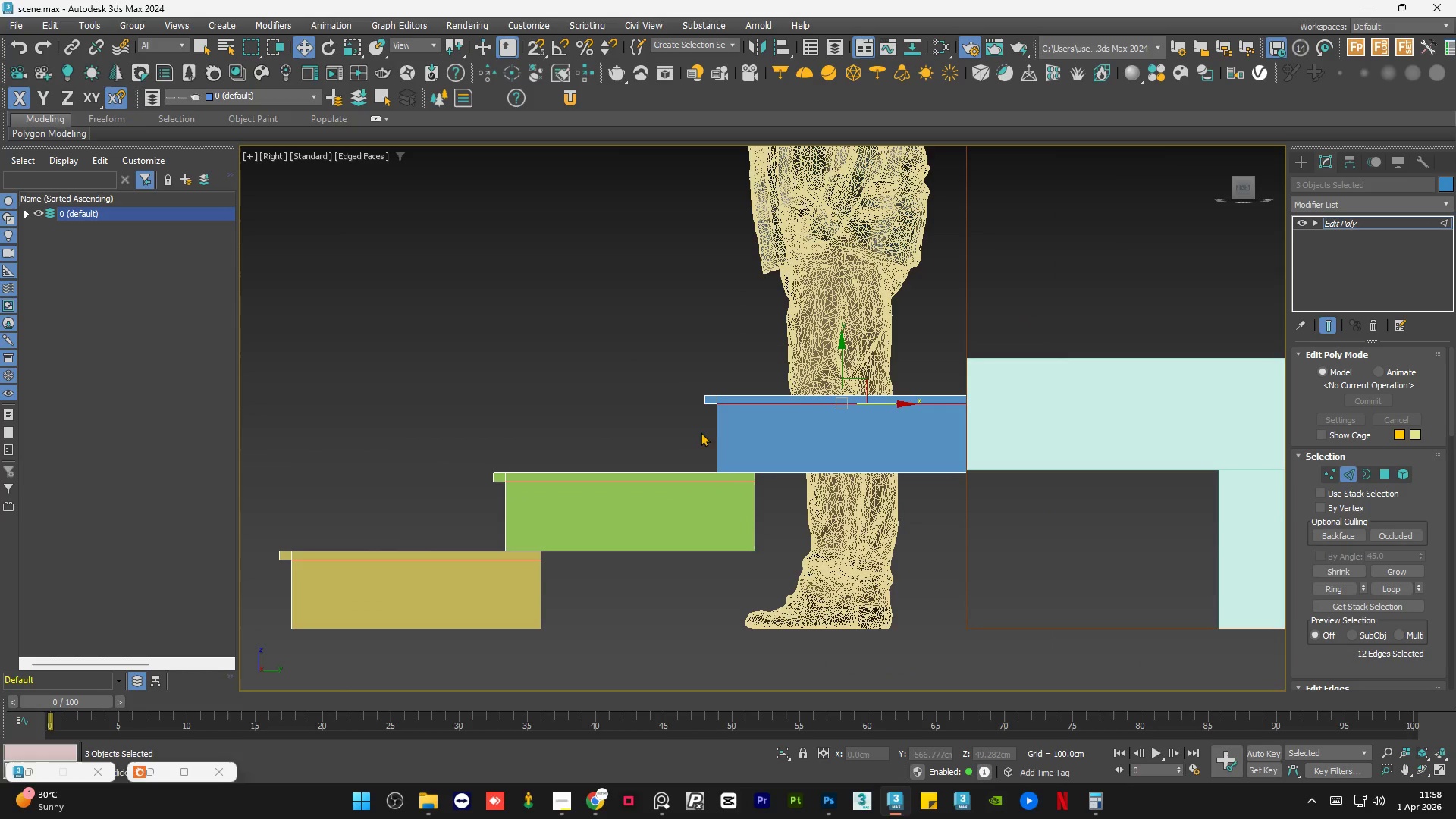 
left_click_drag(start_coordinate=[689, 432], to_coordinate=[998, 427])
 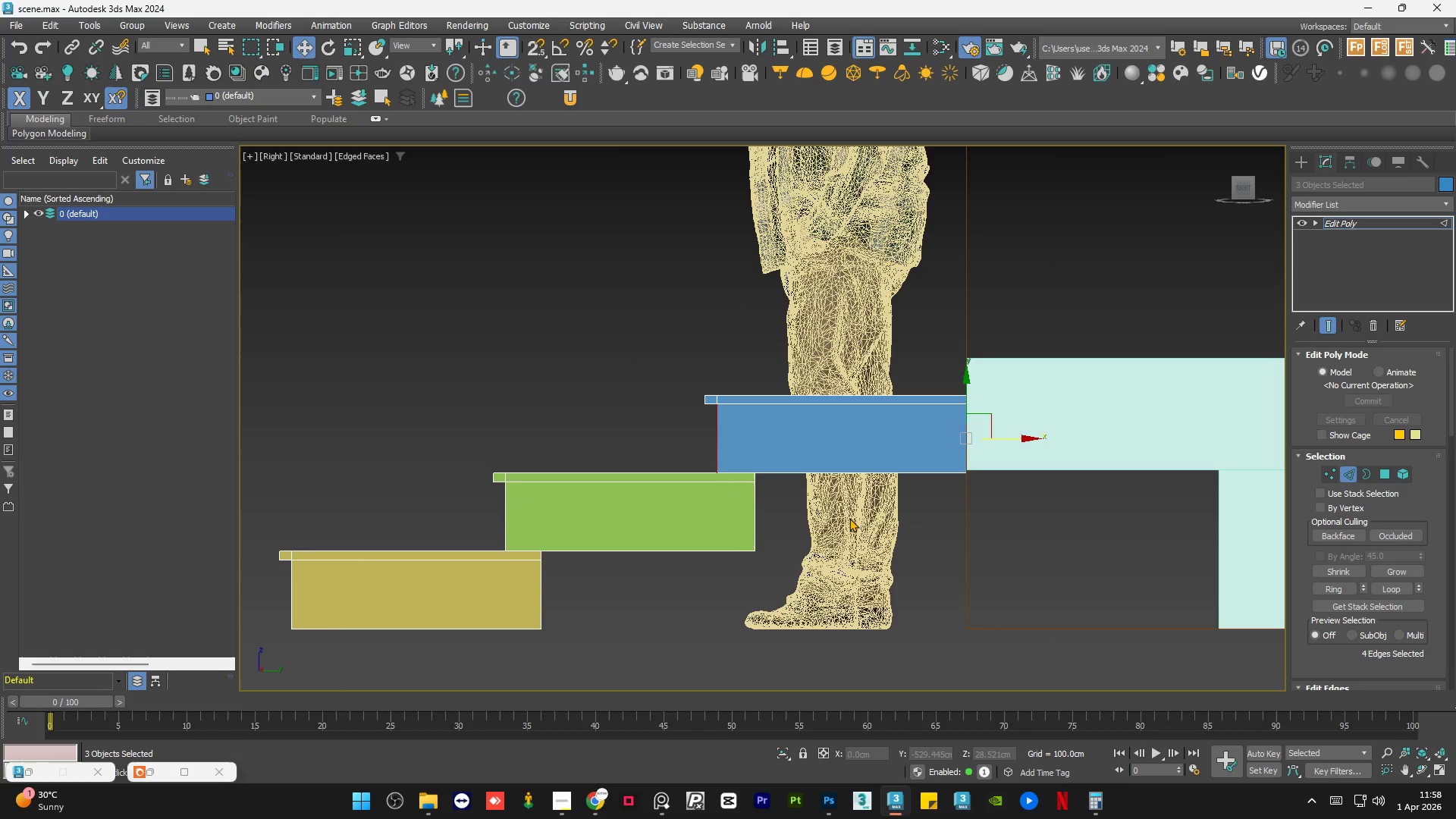 
hold_key(key=ControlLeft, duration=1.19)
left_click_drag(start_coordinate=[798, 516], to_coordinate=[417, 525])
 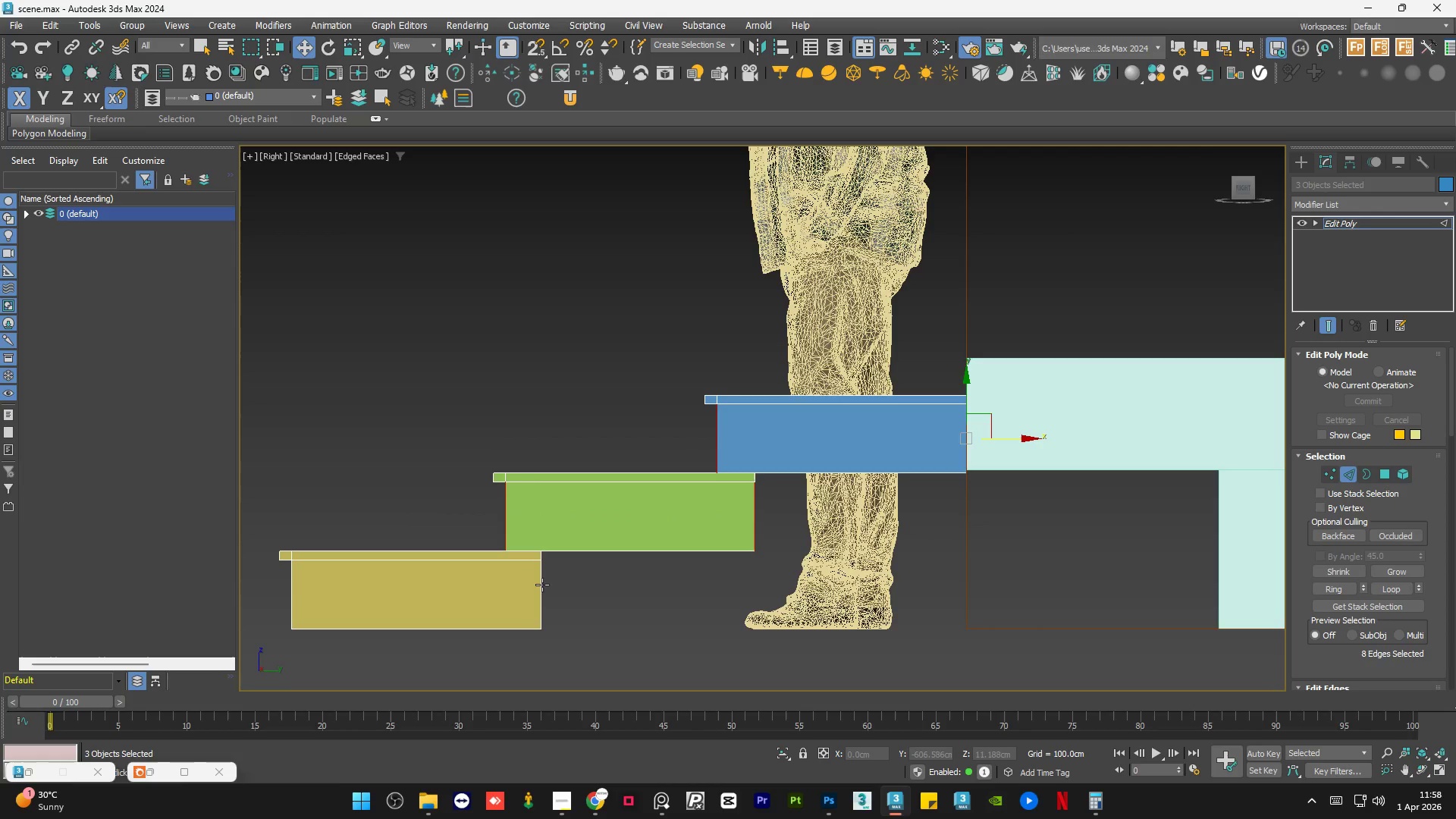 
hold_key(key=ControlLeft, duration=1.06)
left_click_drag(start_coordinate=[580, 582], to_coordinate=[263, 607])
 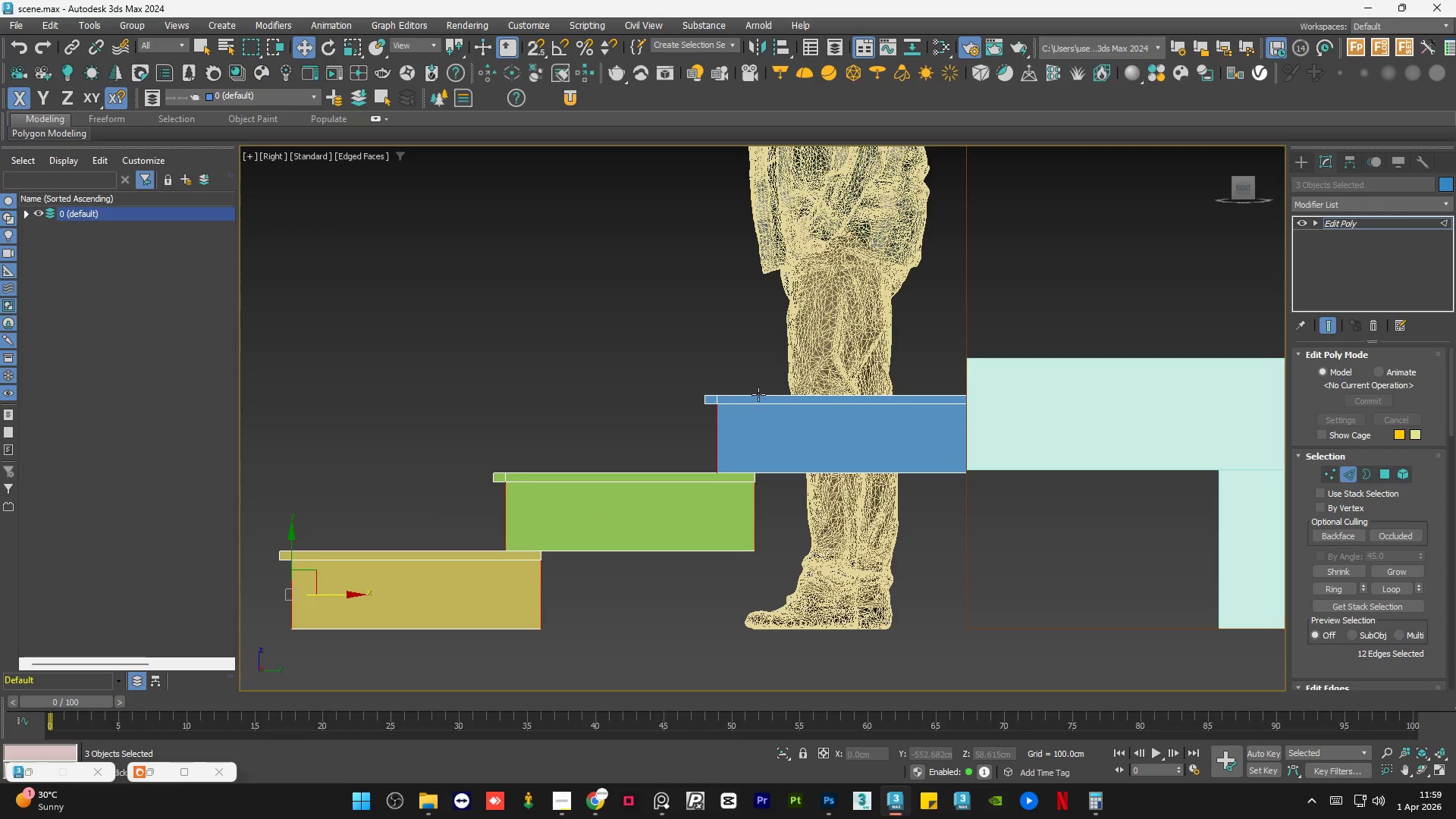 
scroll: coordinate [707, 412], scroll_direction: up, amount: 4.0
 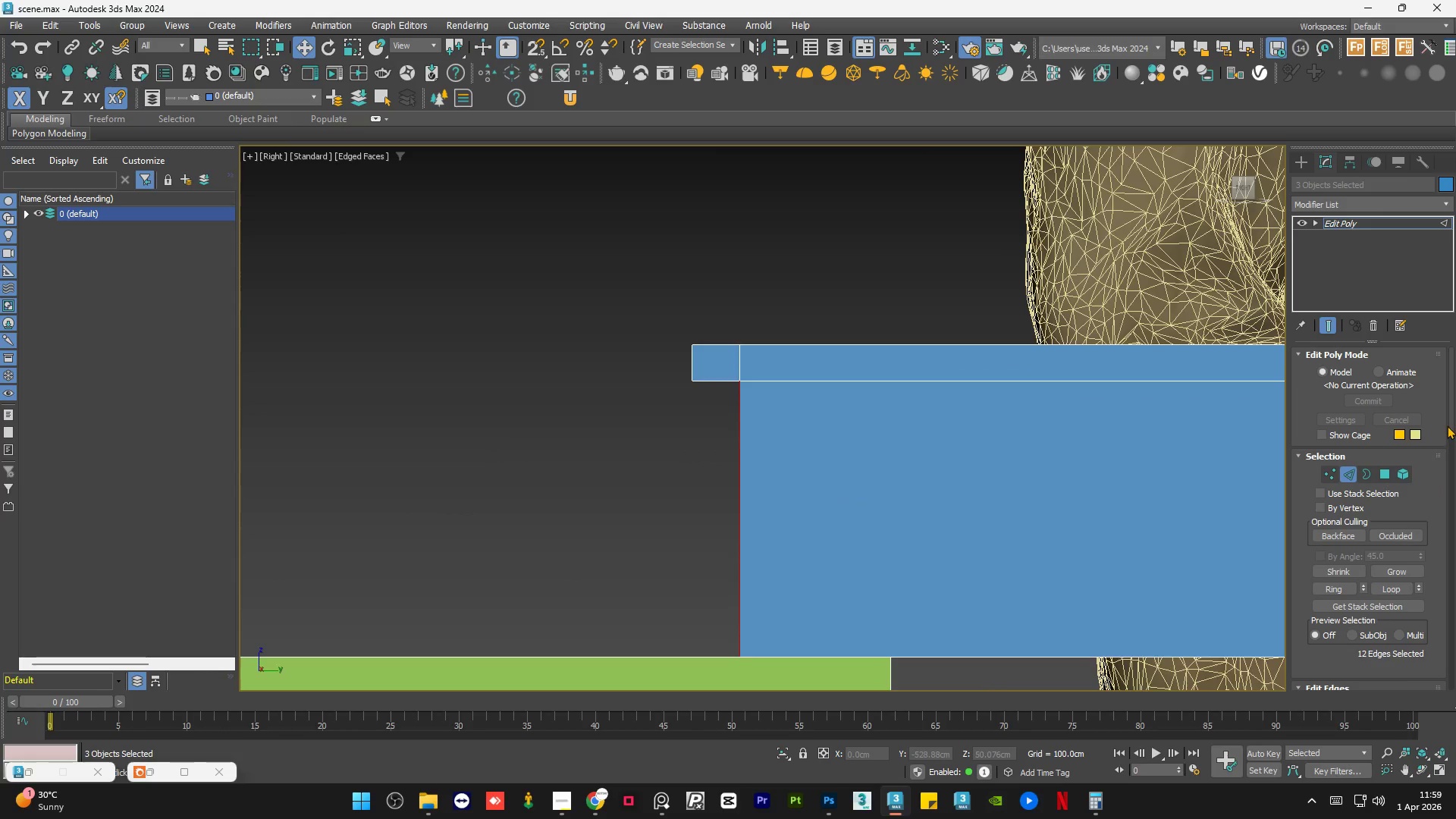 
left_click_drag(start_coordinate=[1450, 416], to_coordinate=[1451, 466])
 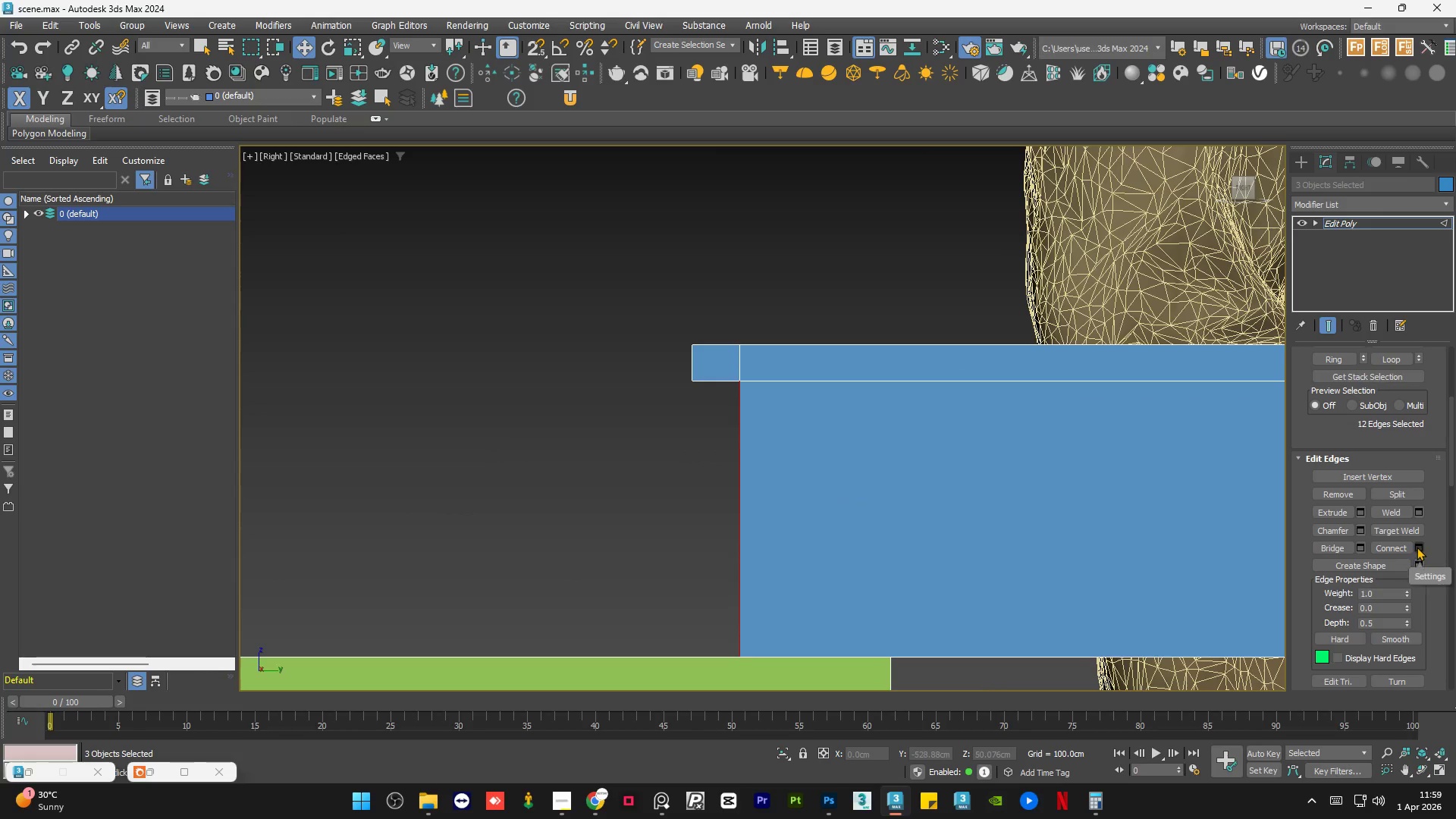 
left_click([1417, 544])
 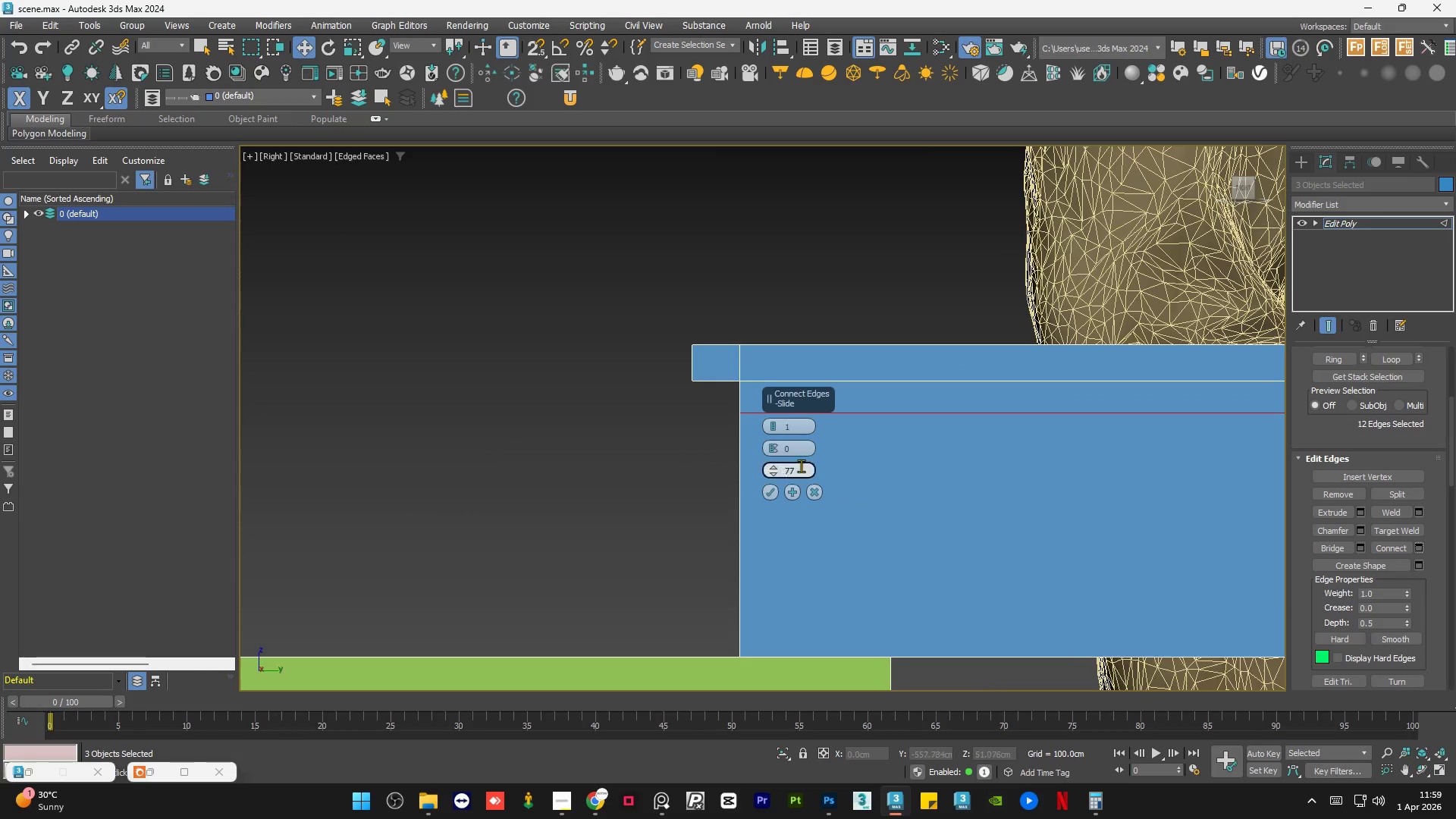 
scroll: coordinate [691, 420], scroll_direction: none, amount: 0.0
 